 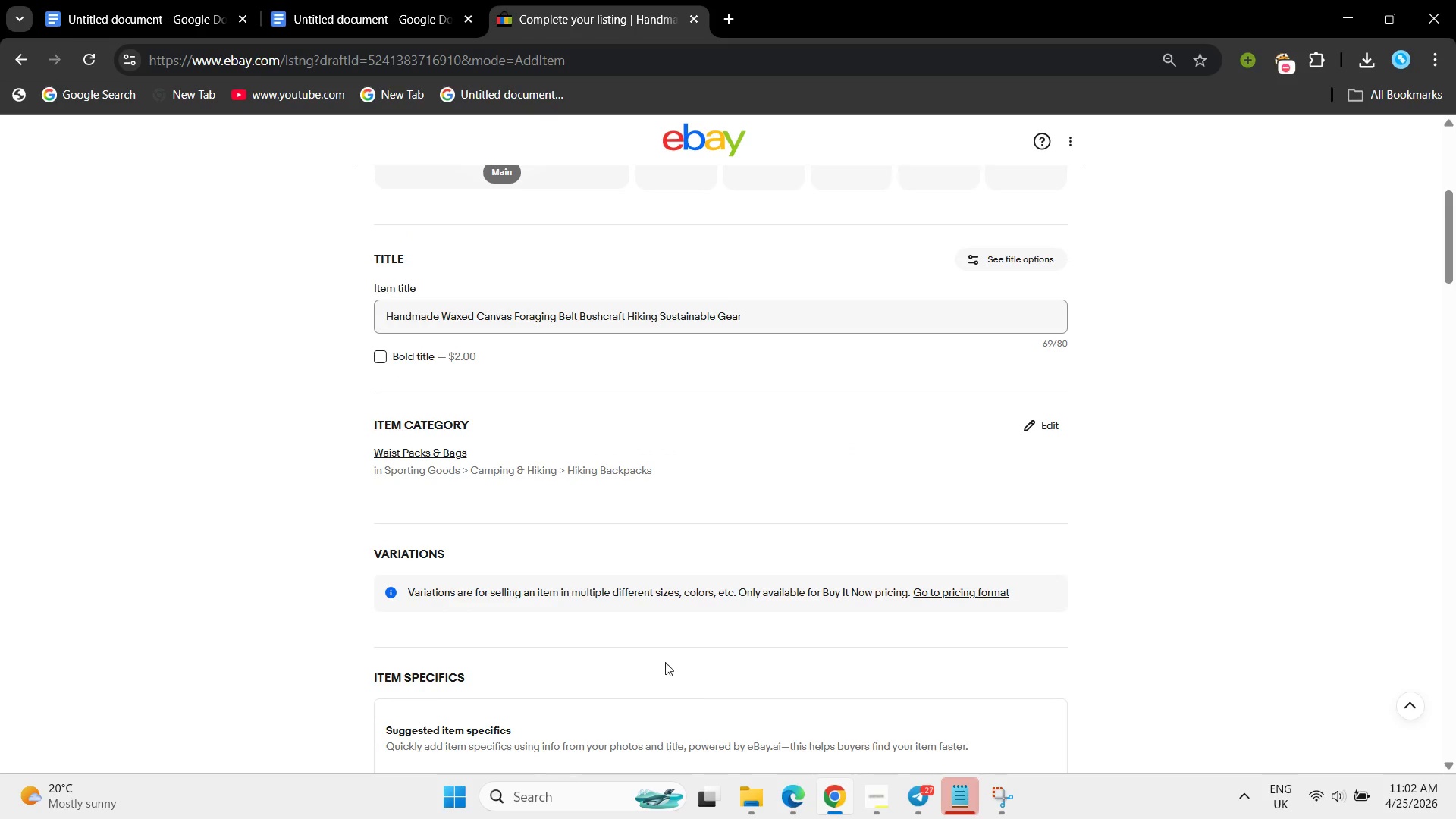 
scroll: coordinate [619, 625], scroll_direction: down, amount: 3.0
 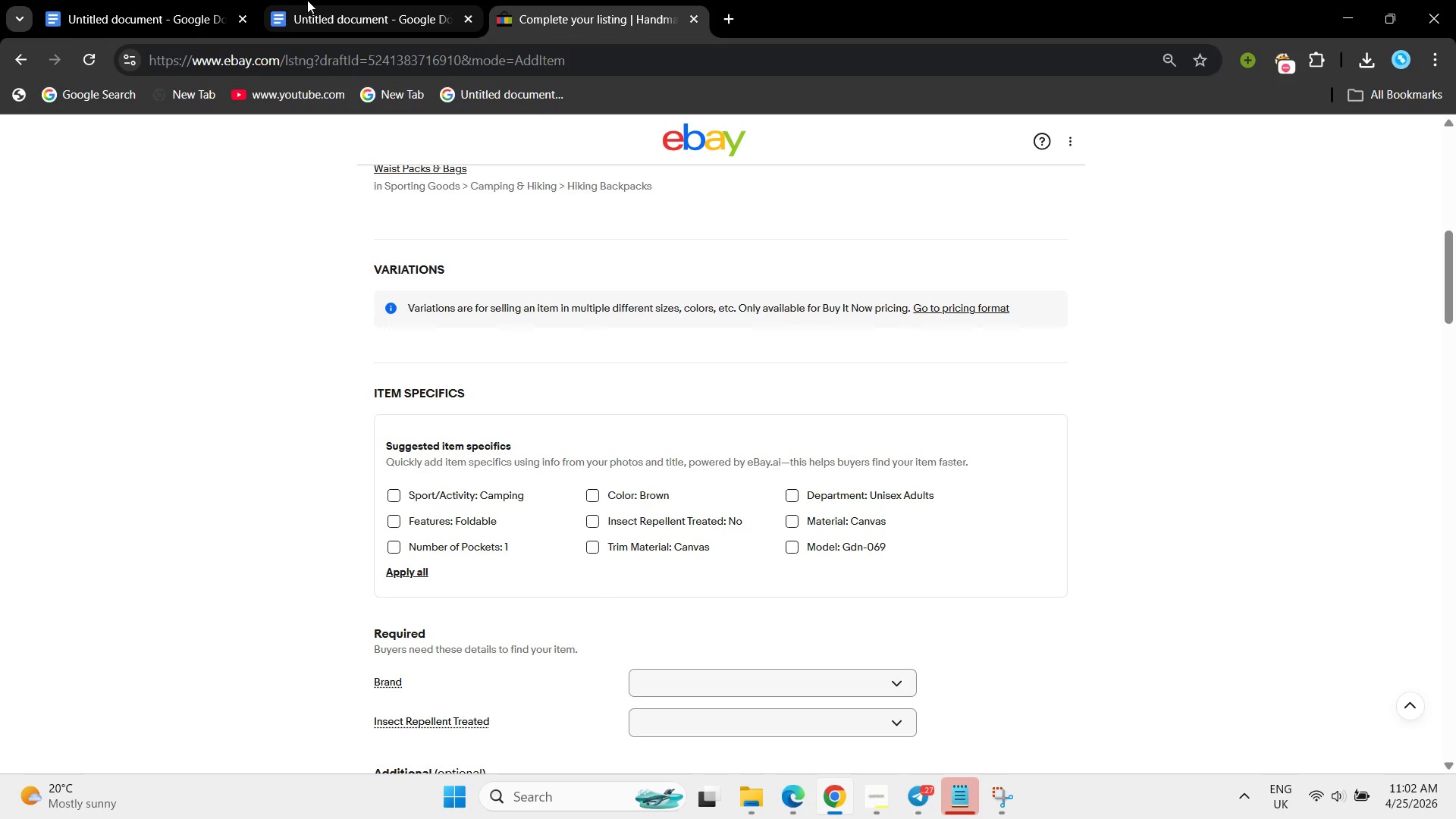 
left_click_drag(start_coordinate=[319, 0], to_coordinate=[335, 0])
 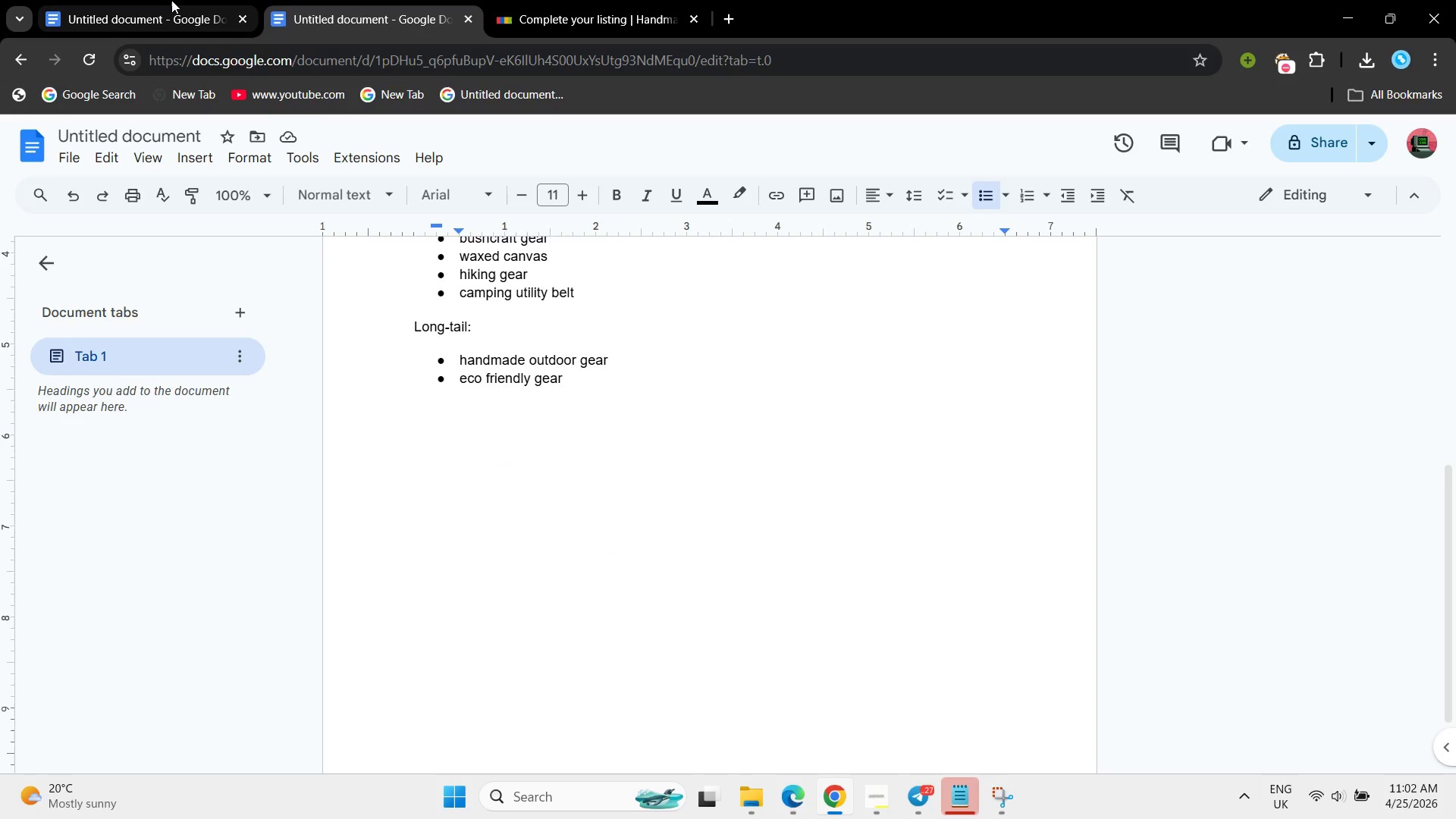 
left_click([171, 0])
 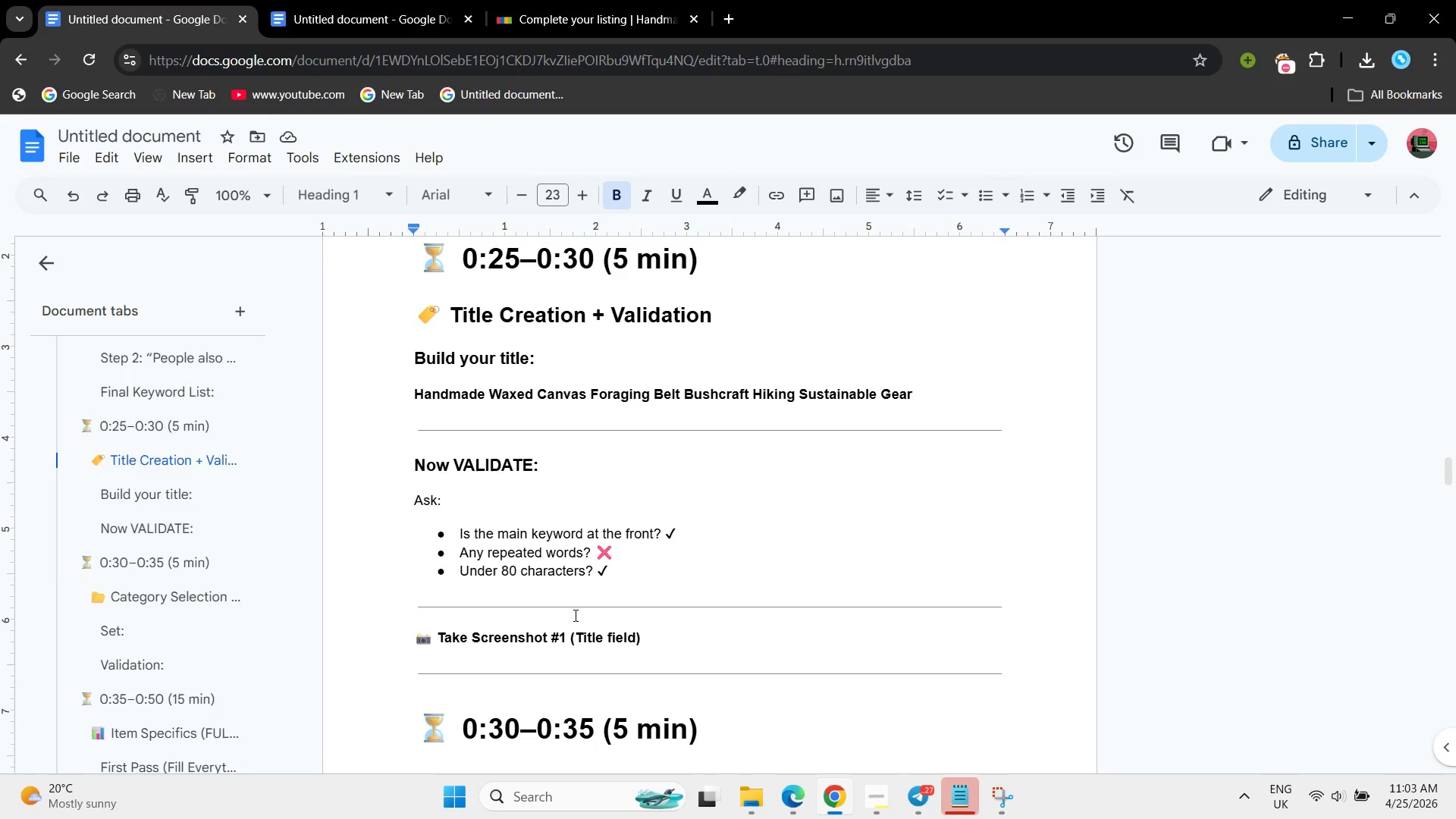 
left_click([574, 615])
 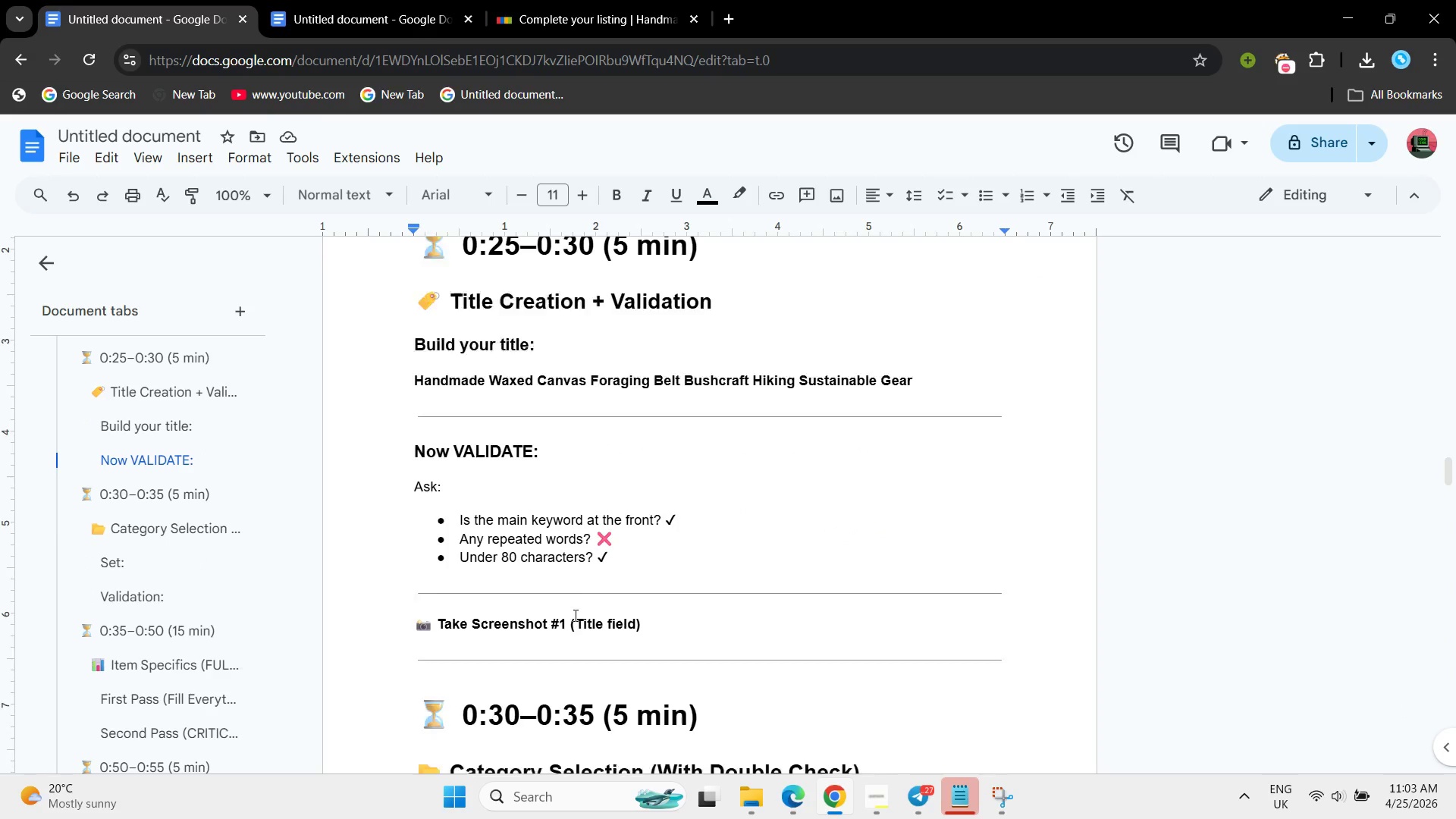 
left_click([574, 615])
 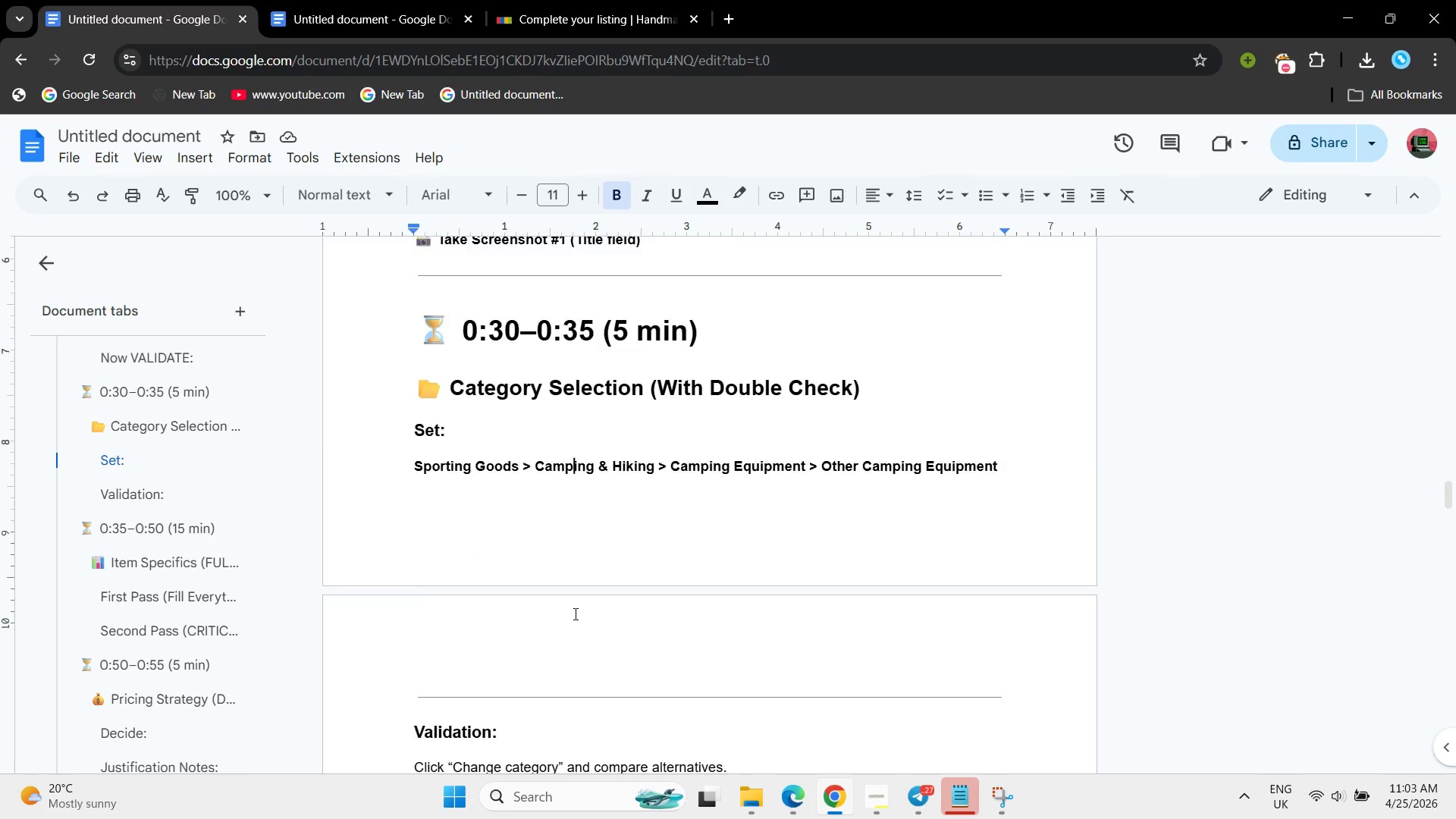 
scroll: coordinate [574, 615], scroll_direction: down, amount: 3.0
 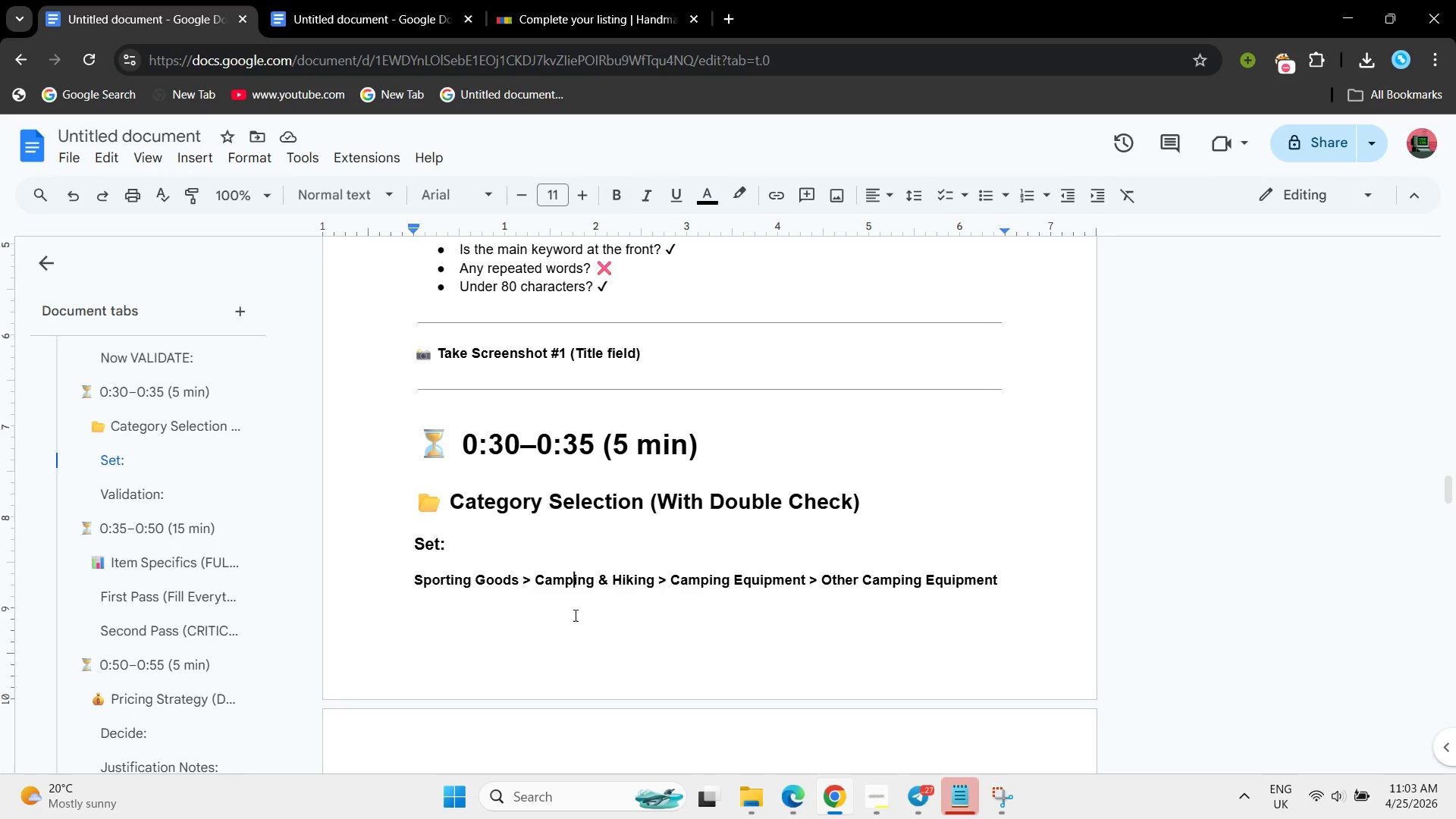 
left_click([574, 613])
 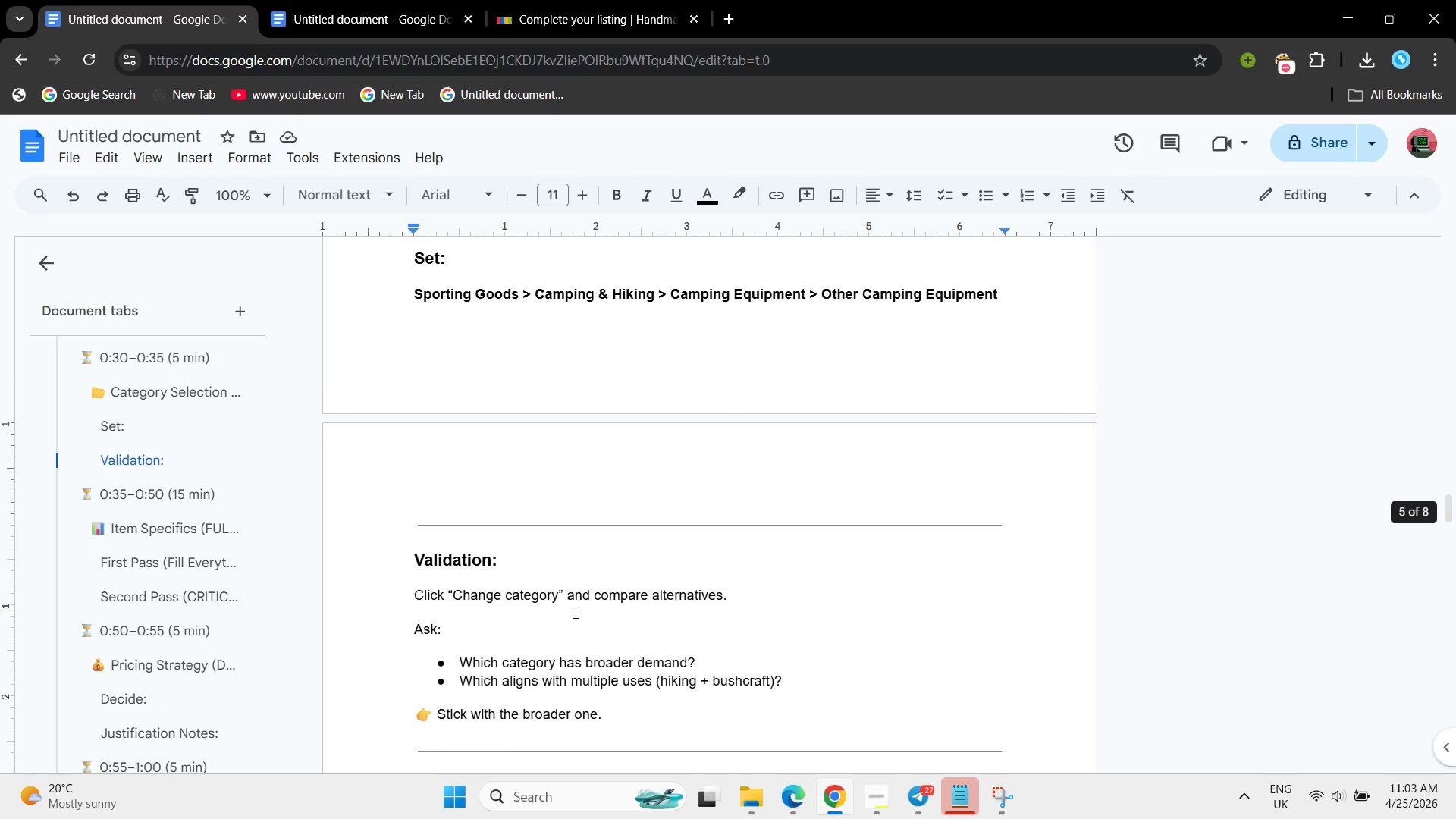 
scroll: coordinate [574, 612], scroll_direction: down, amount: 4.0
 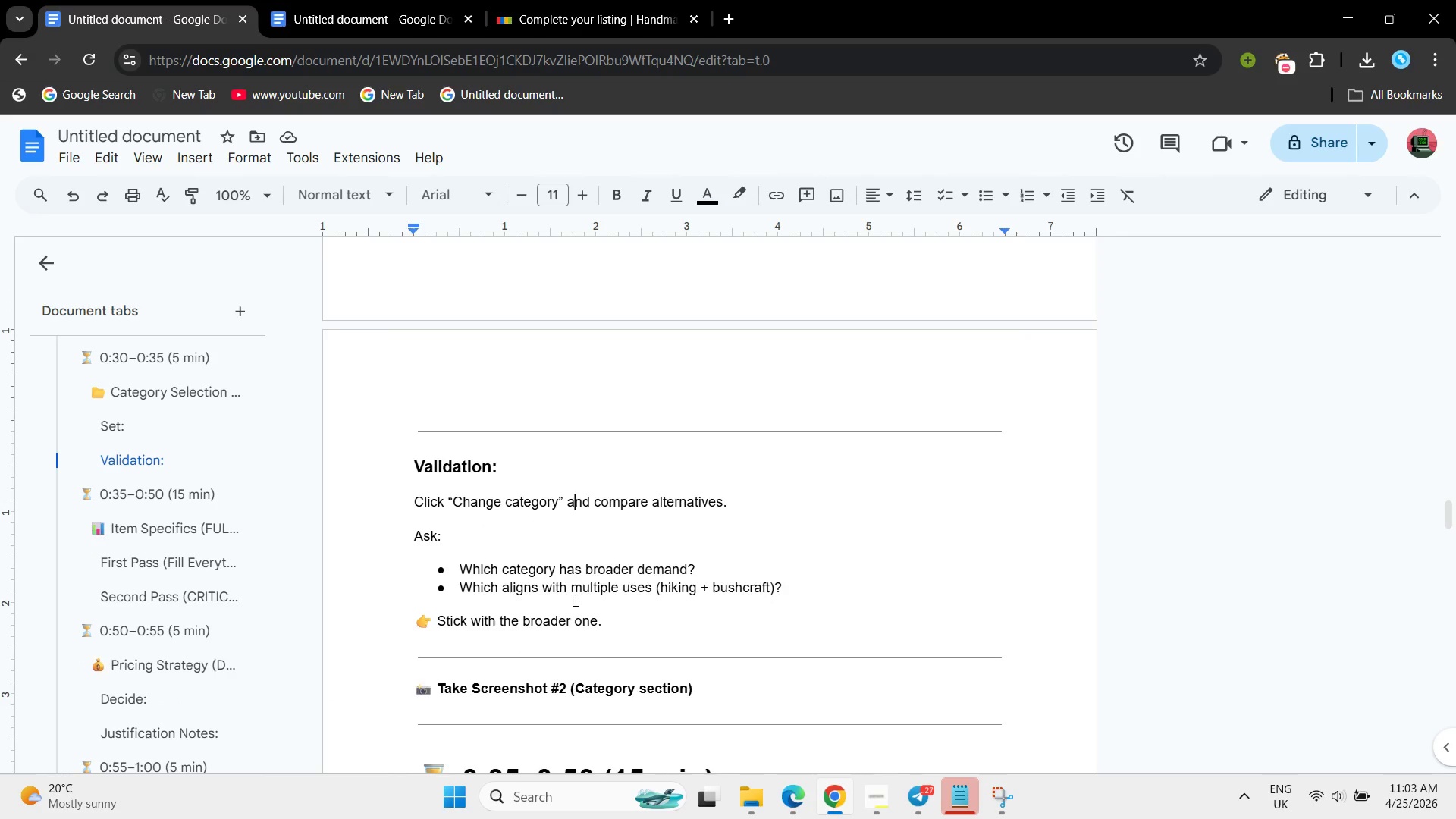 
left_click([574, 600])
 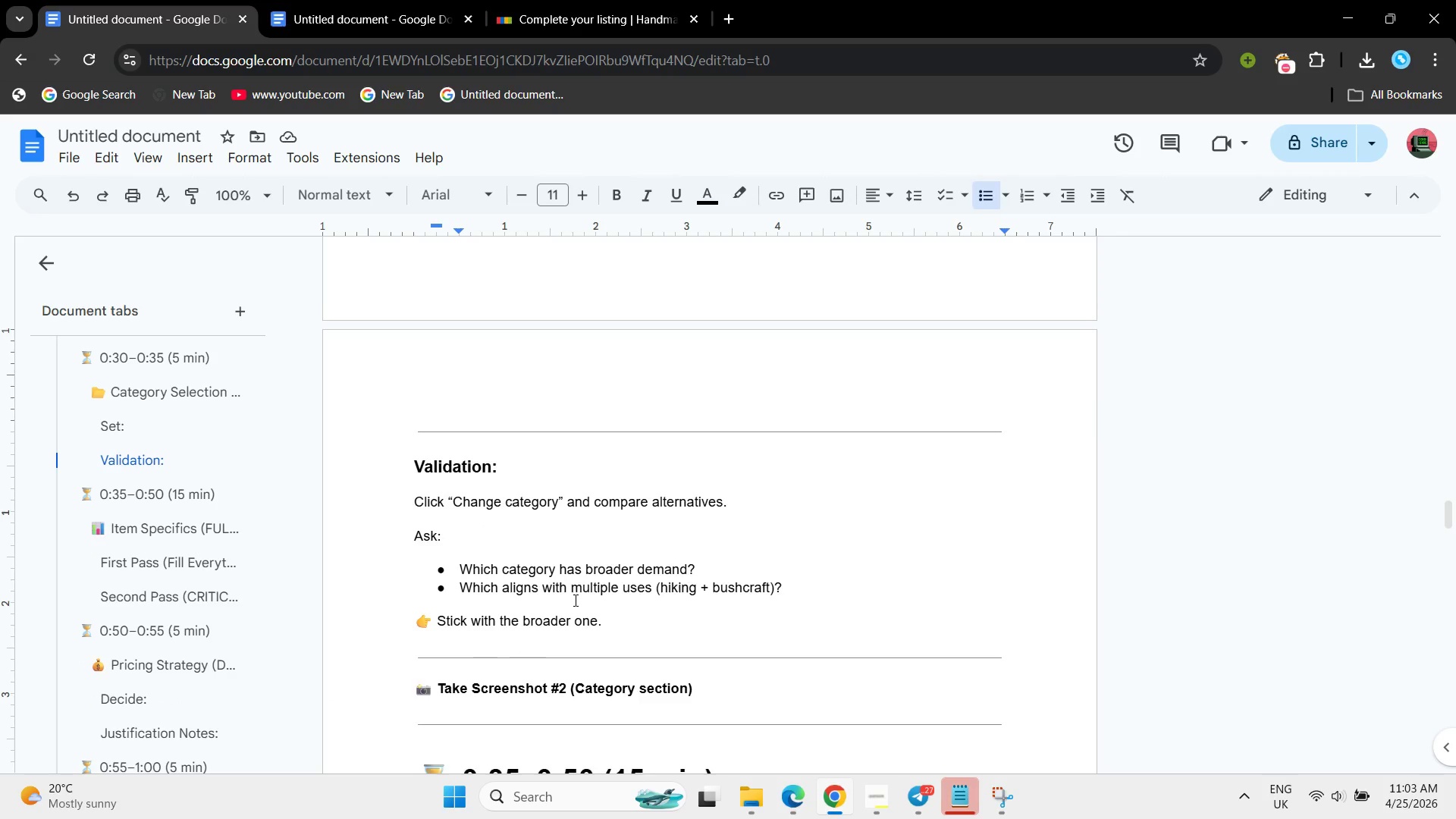 
scroll: coordinate [574, 600], scroll_direction: down, amount: 2.0
 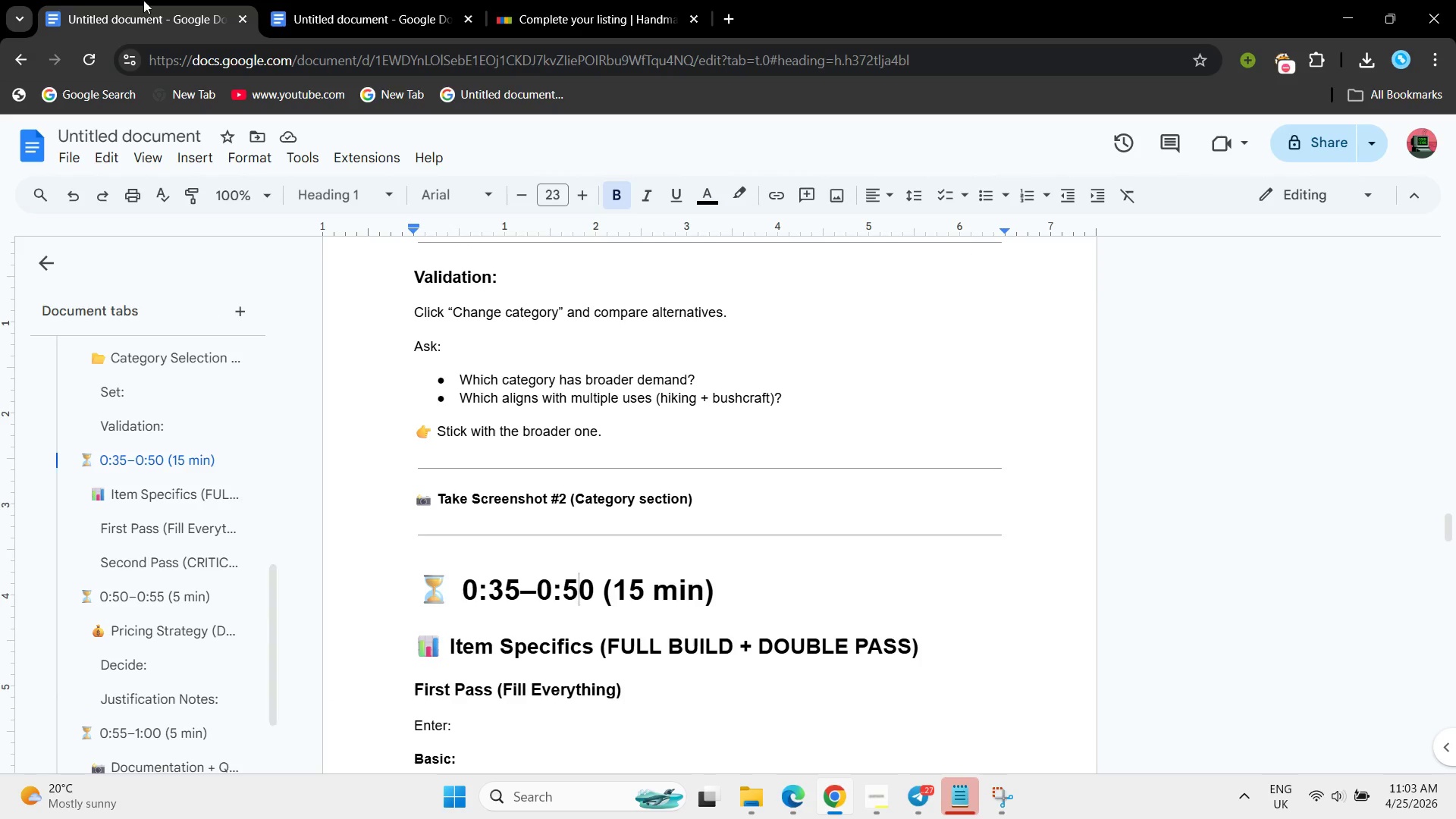 
left_click([604, 0])
 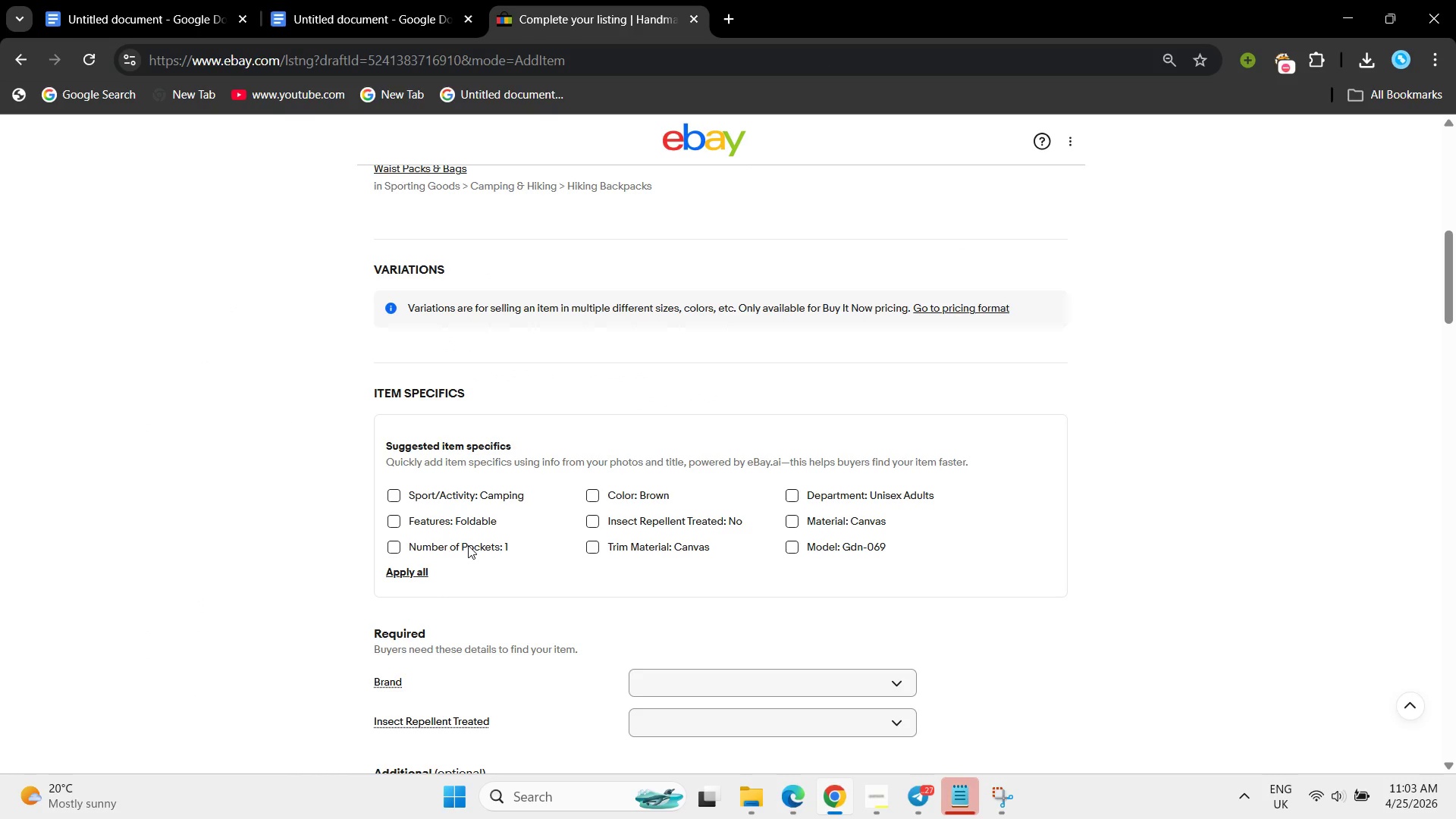 
scroll: coordinate [468, 545], scroll_direction: up, amount: 2.0
 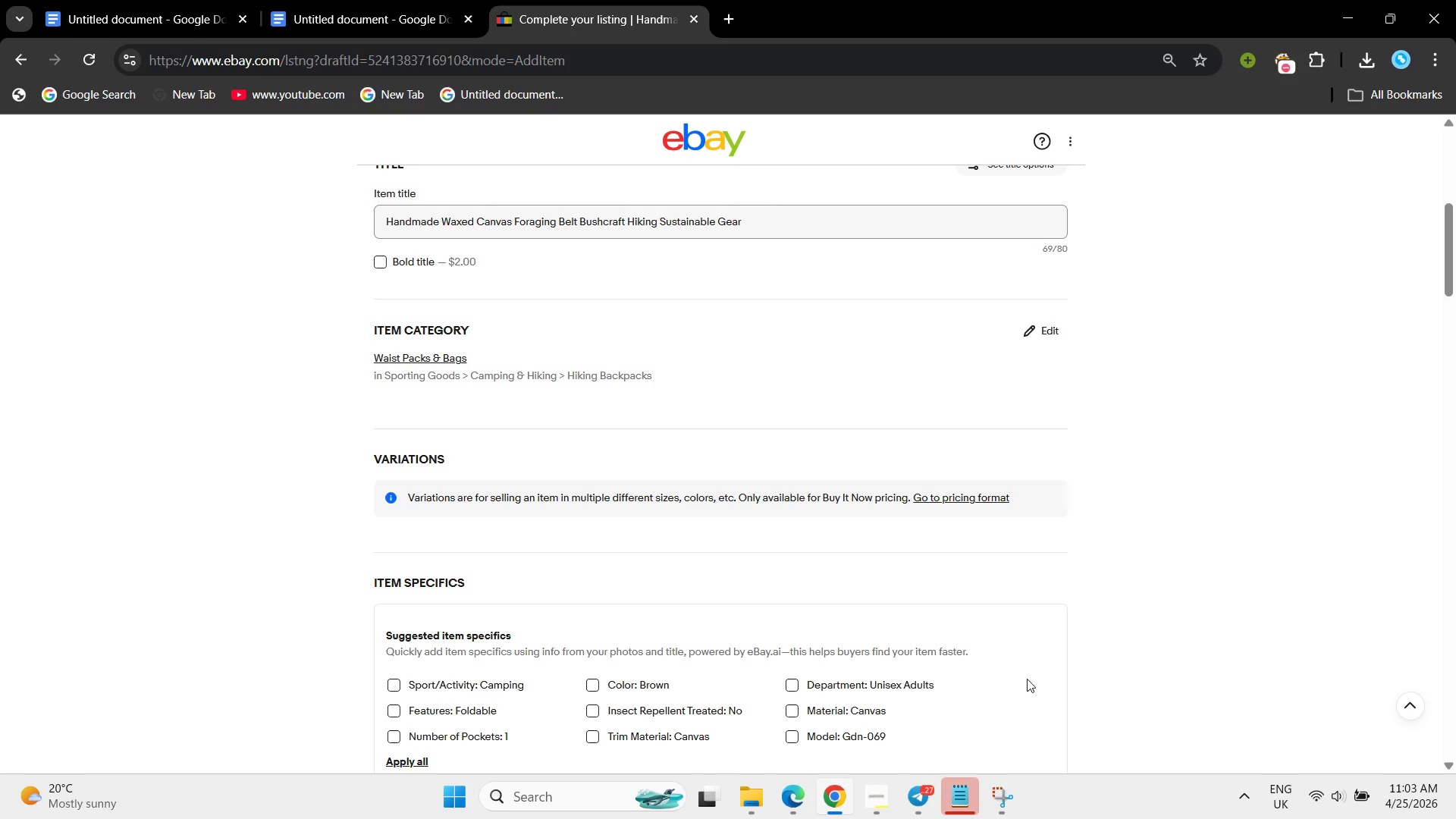 
left_click([991, 799])
 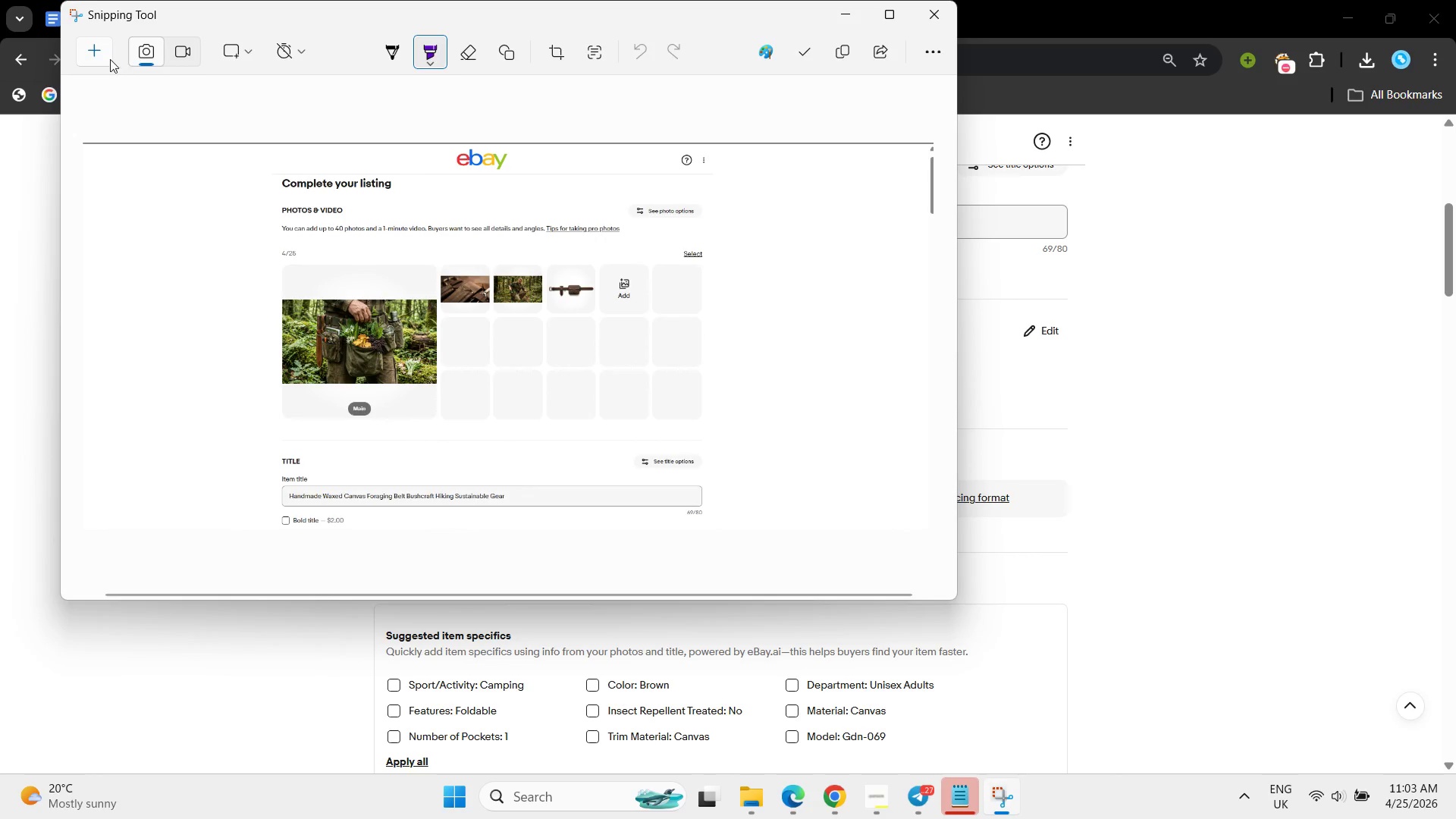 
left_click([104, 58])
 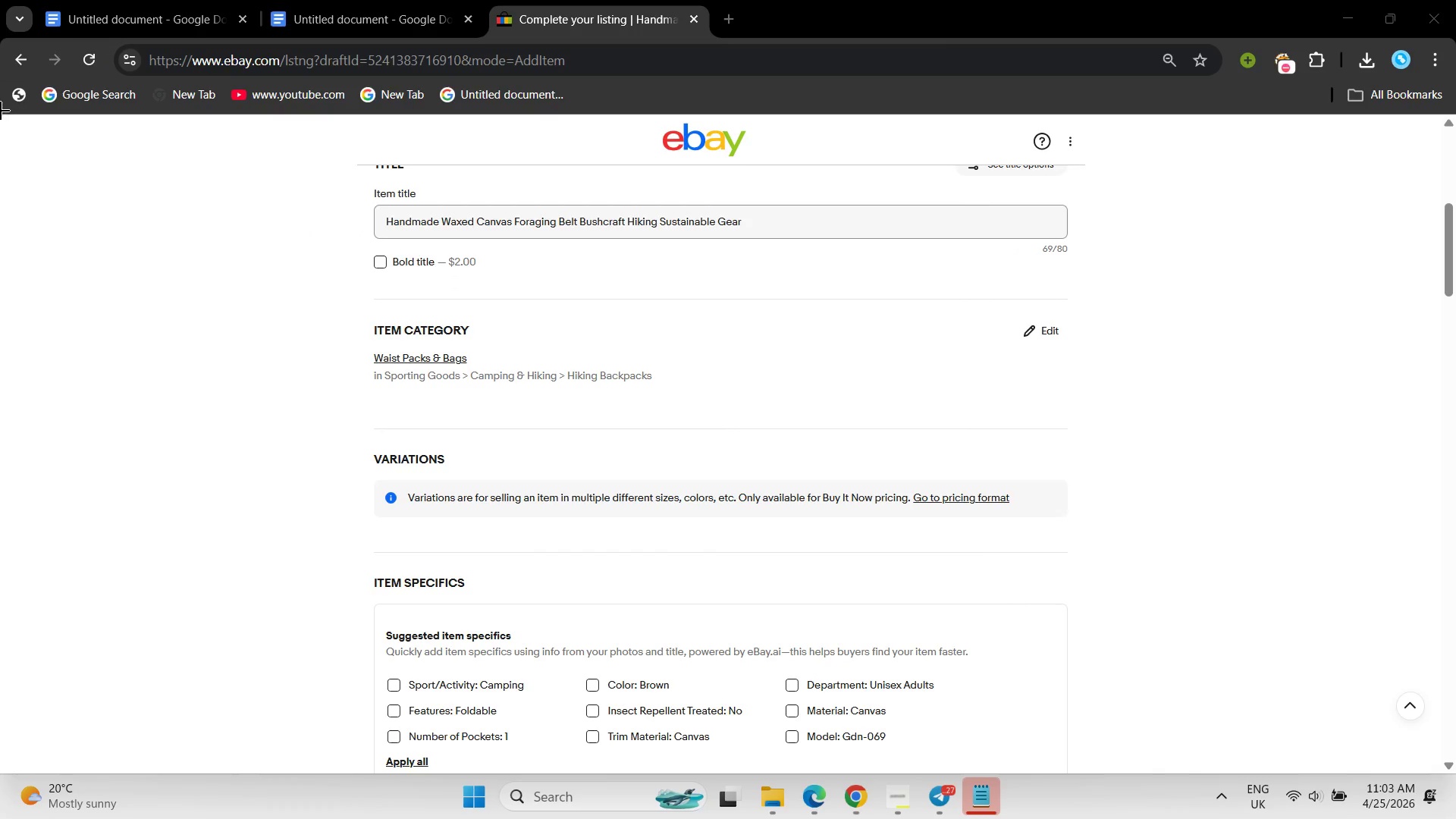 
left_click_drag(start_coordinate=[1, 111], to_coordinate=[1455, 450])
 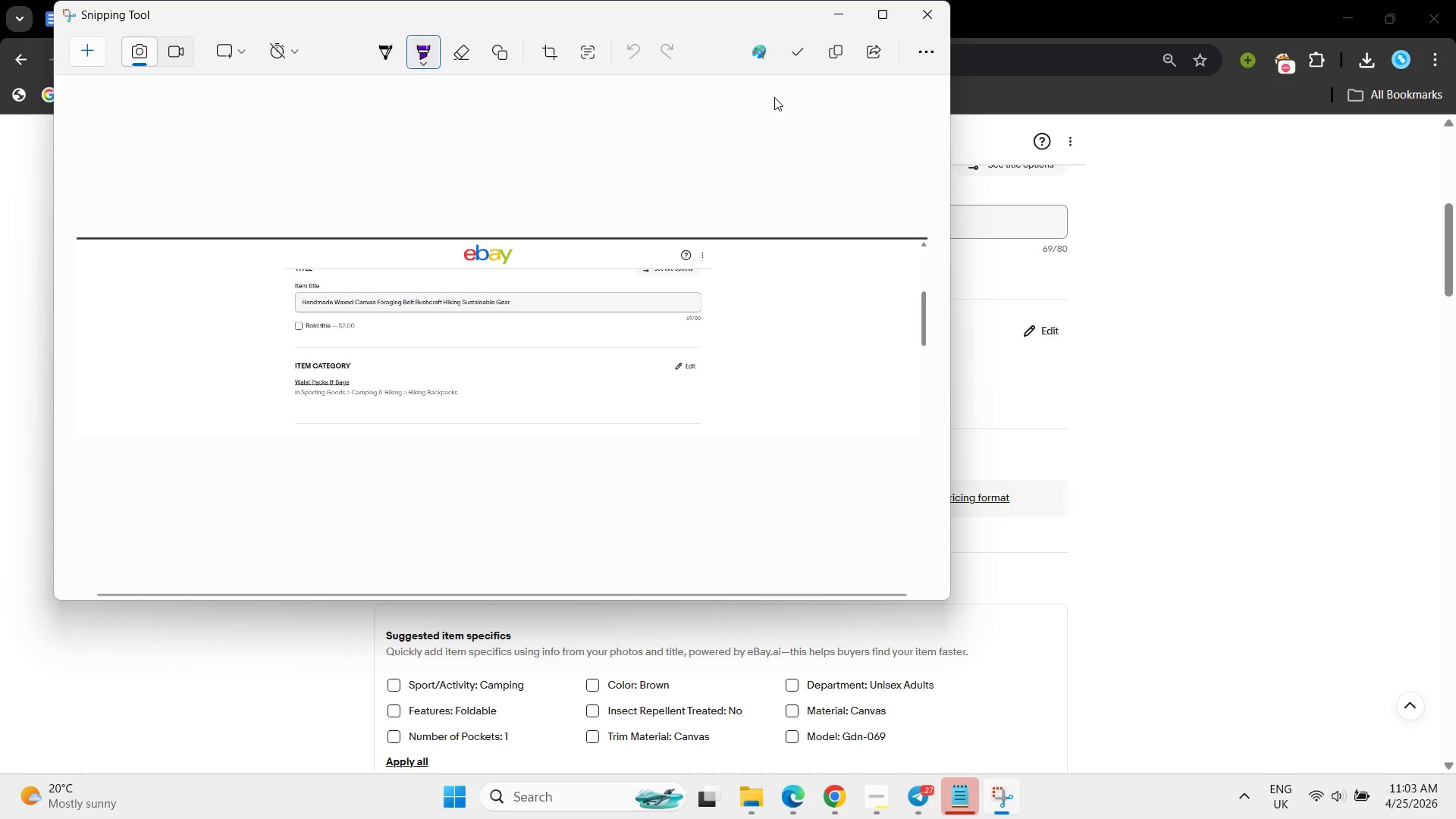 
left_click([794, 58])
 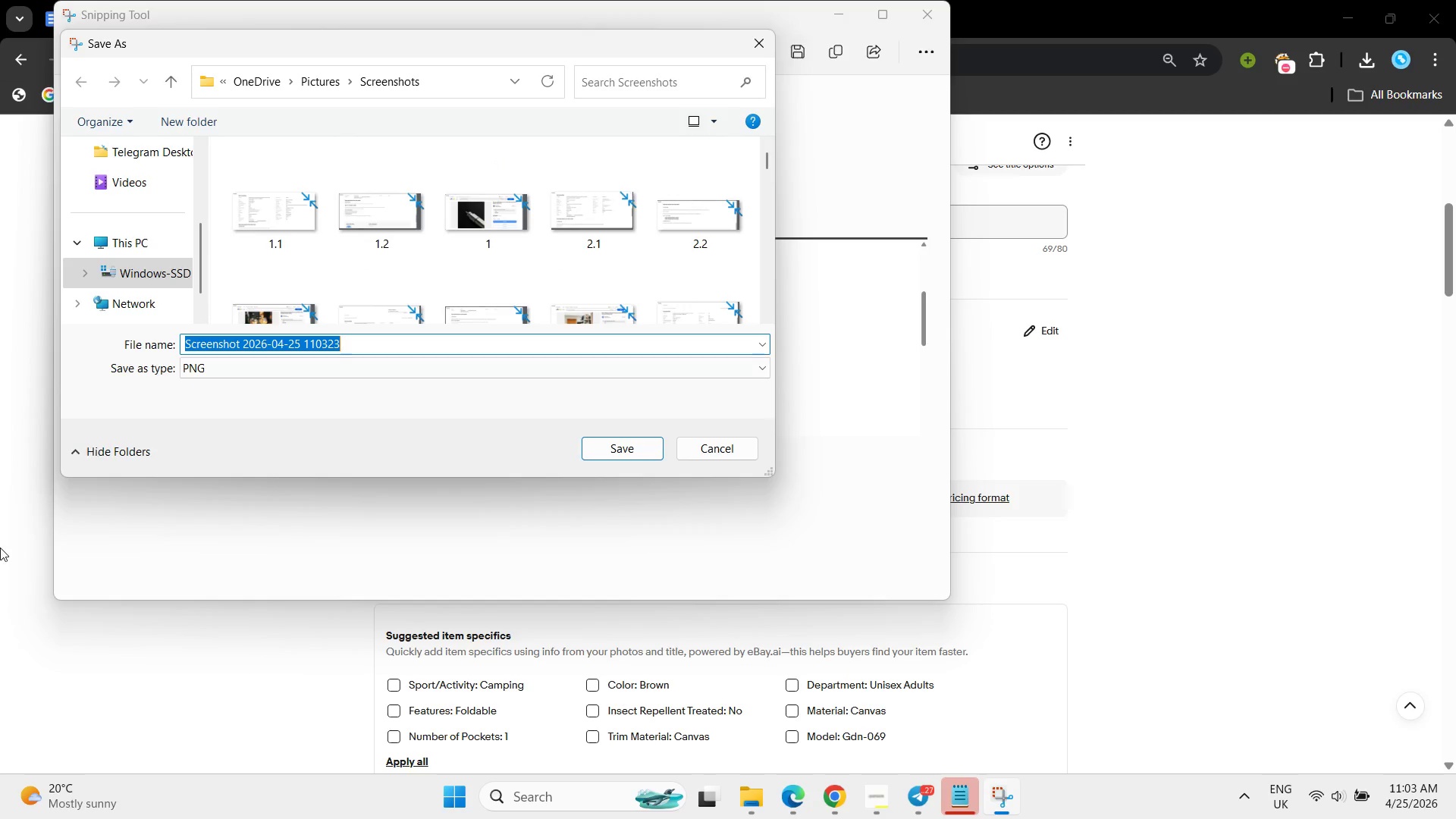 
key(Backspace)
 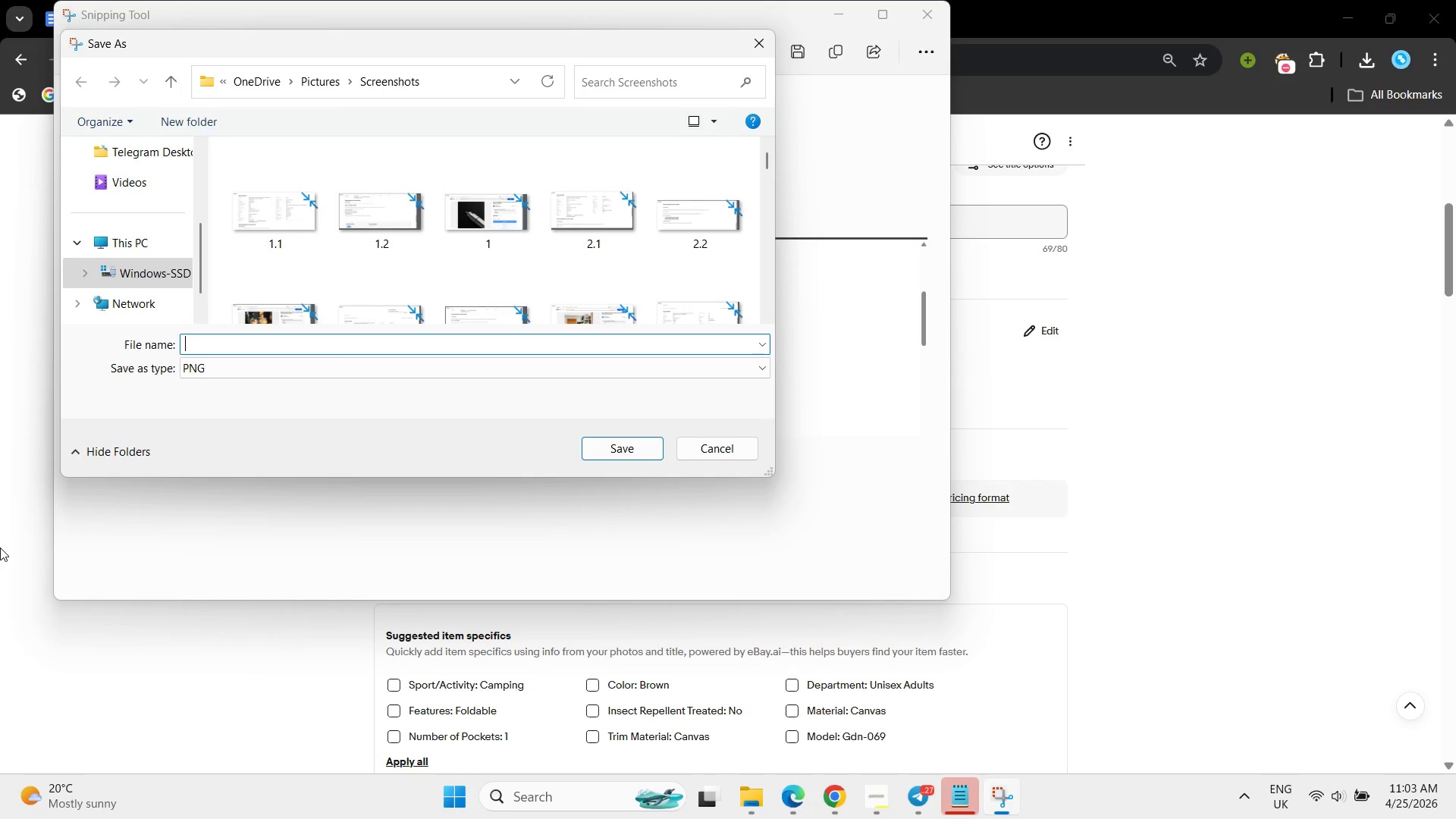 
wait(23.17)
 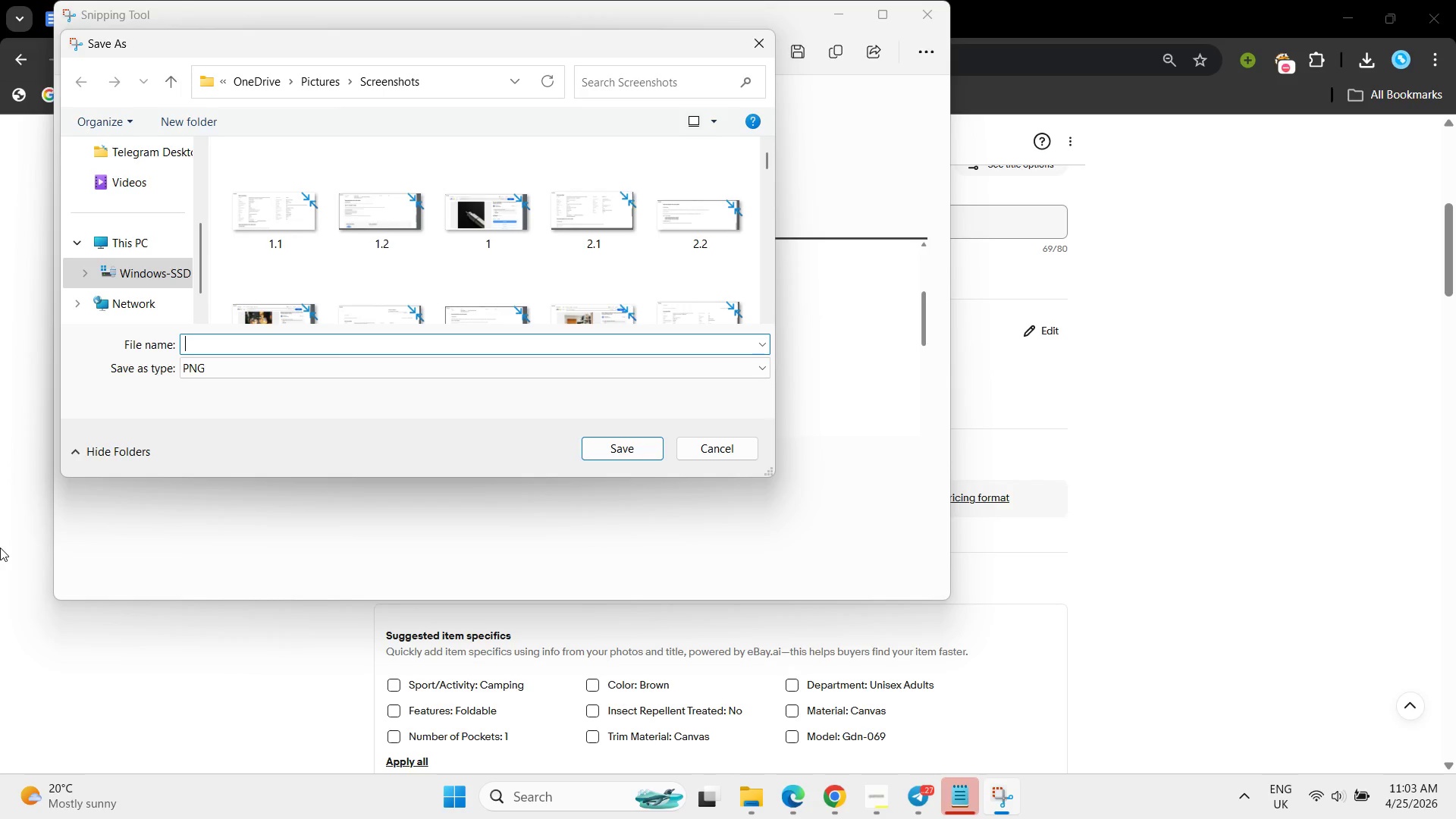 
type(cataory )
 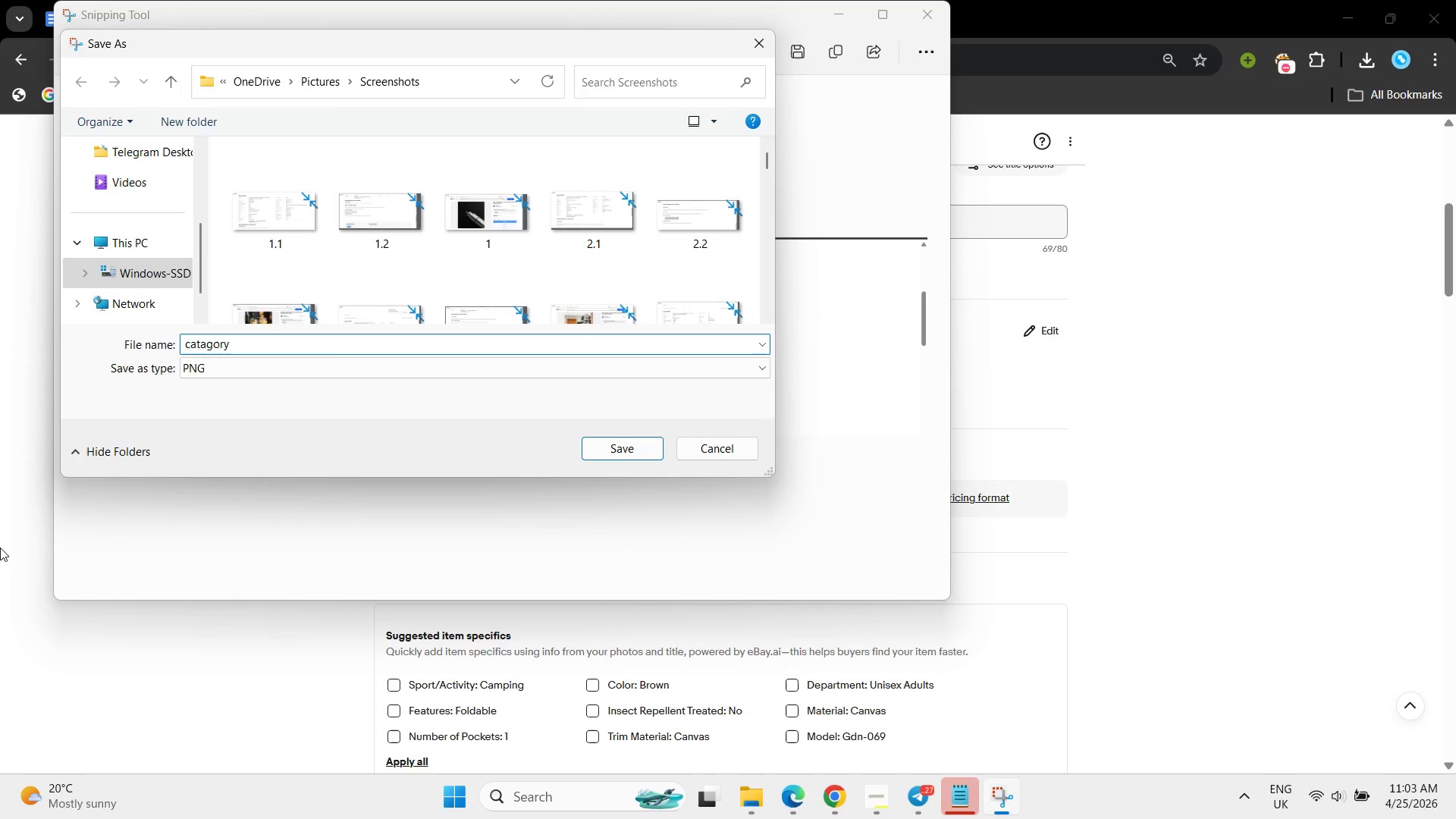 
hold_key(key=G, duration=0.31)
 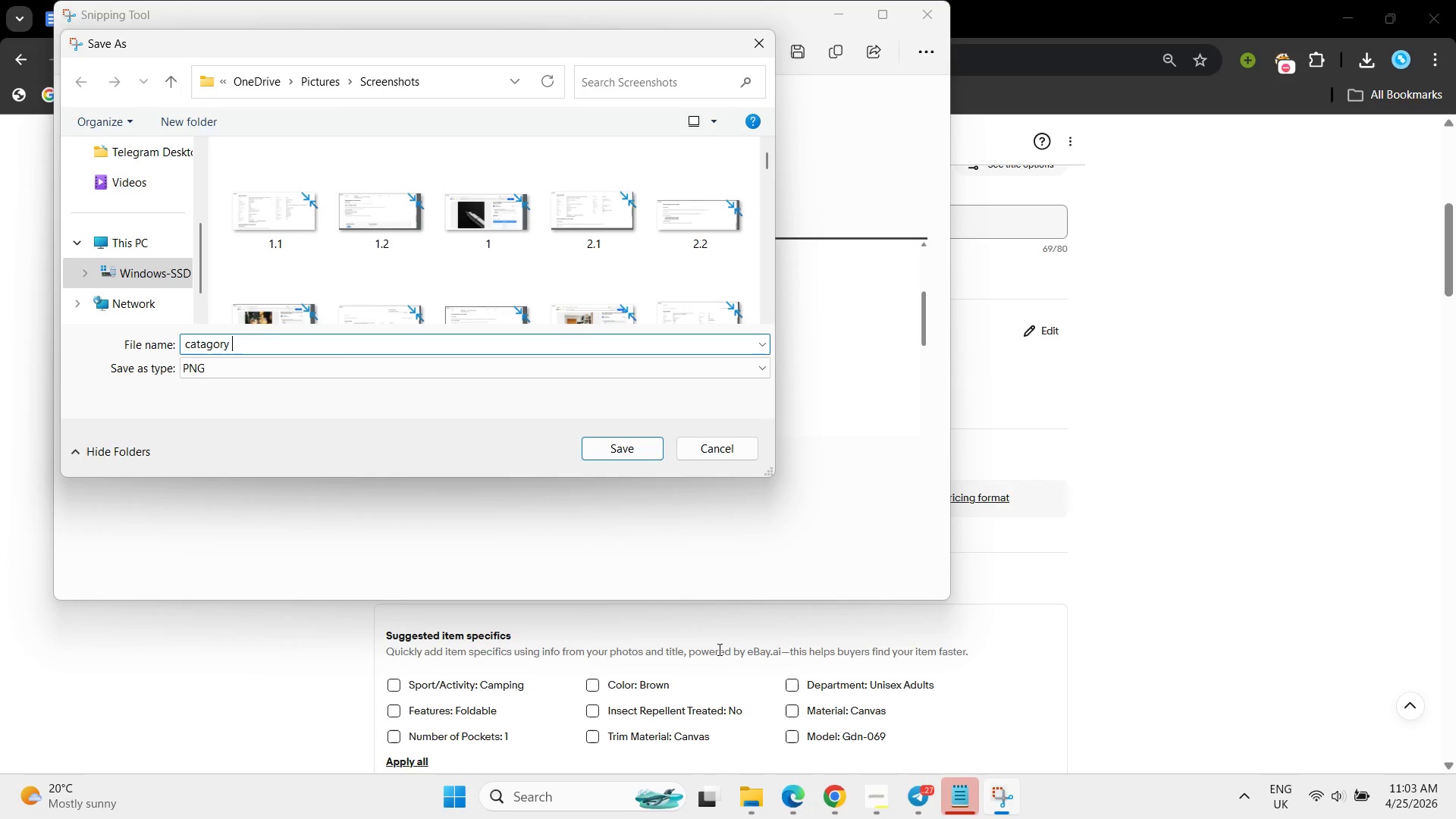 
left_click([643, 444])
 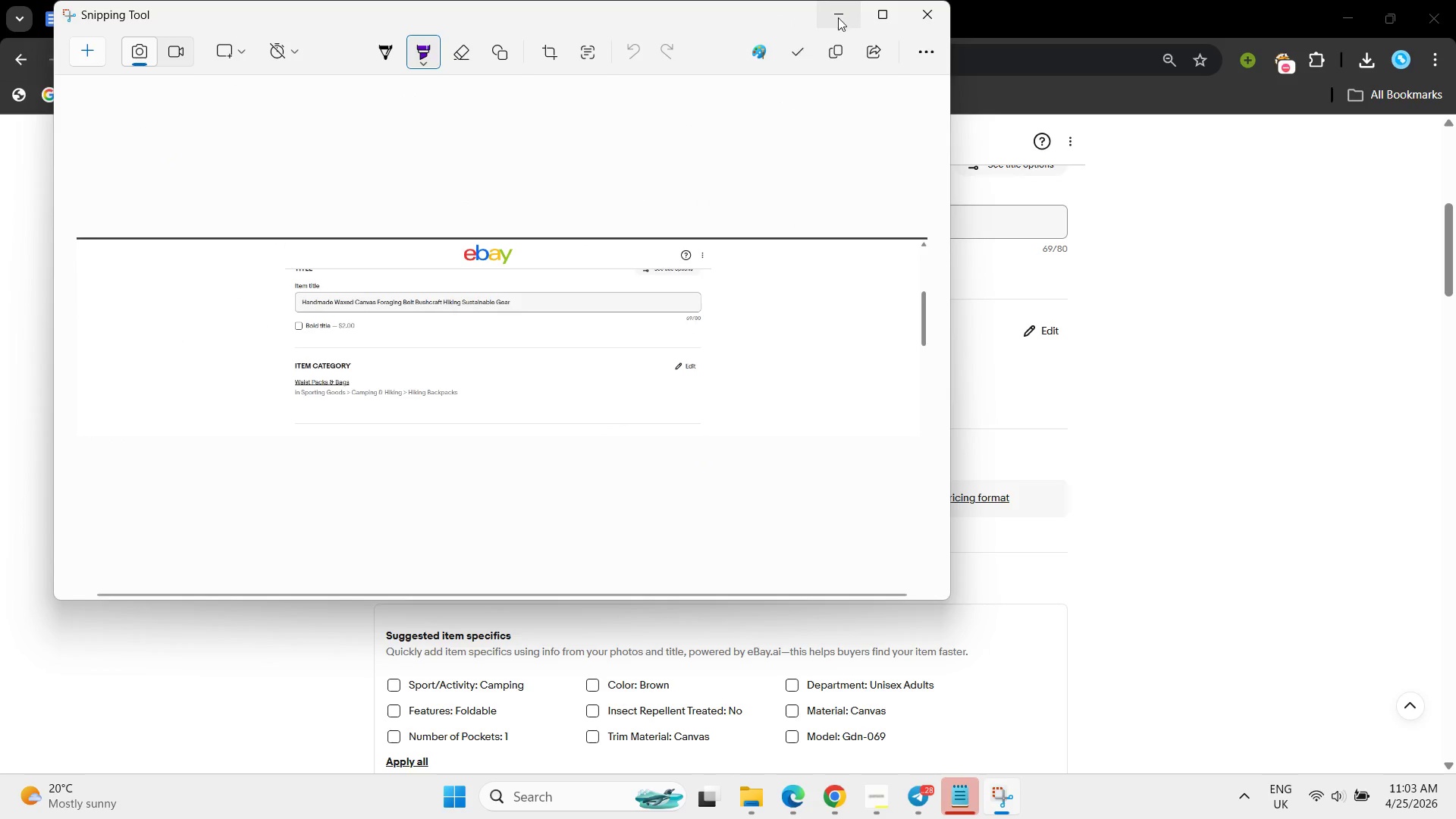 
left_click([838, 17])
 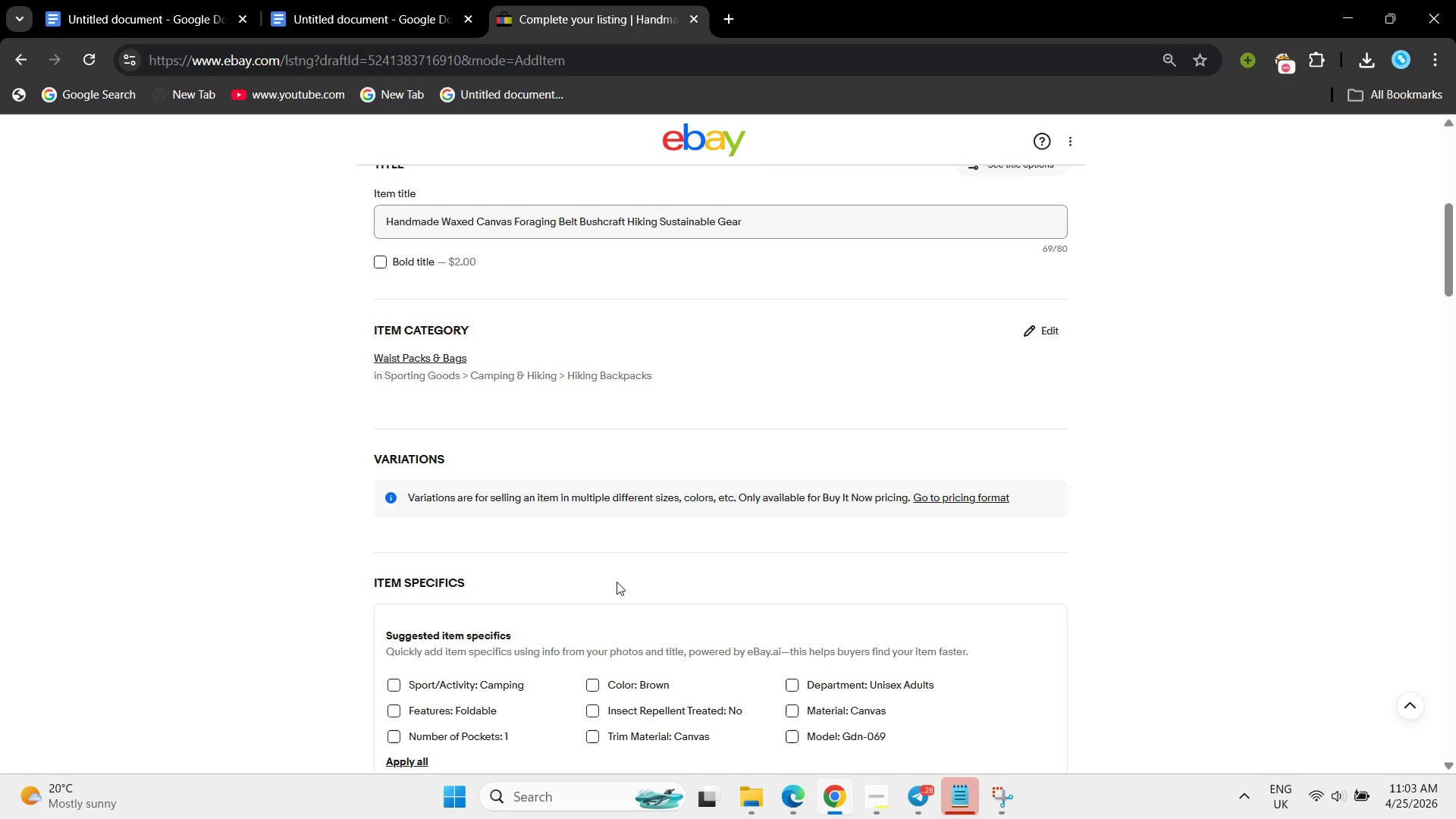 
scroll: coordinate [617, 582], scroll_direction: up, amount: 2.0
 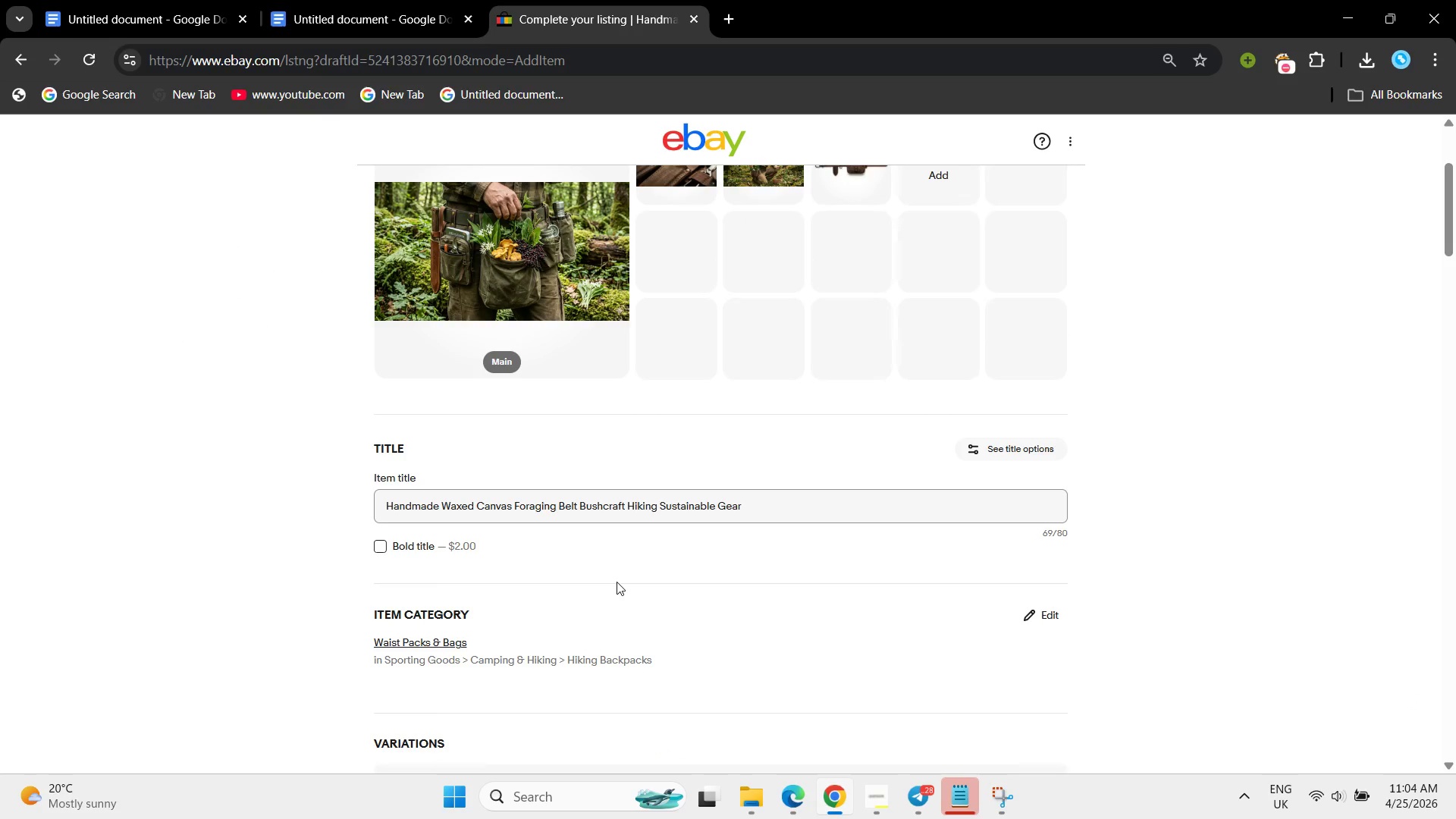 
scroll: coordinate [617, 582], scroll_direction: down, amount: 8.0
 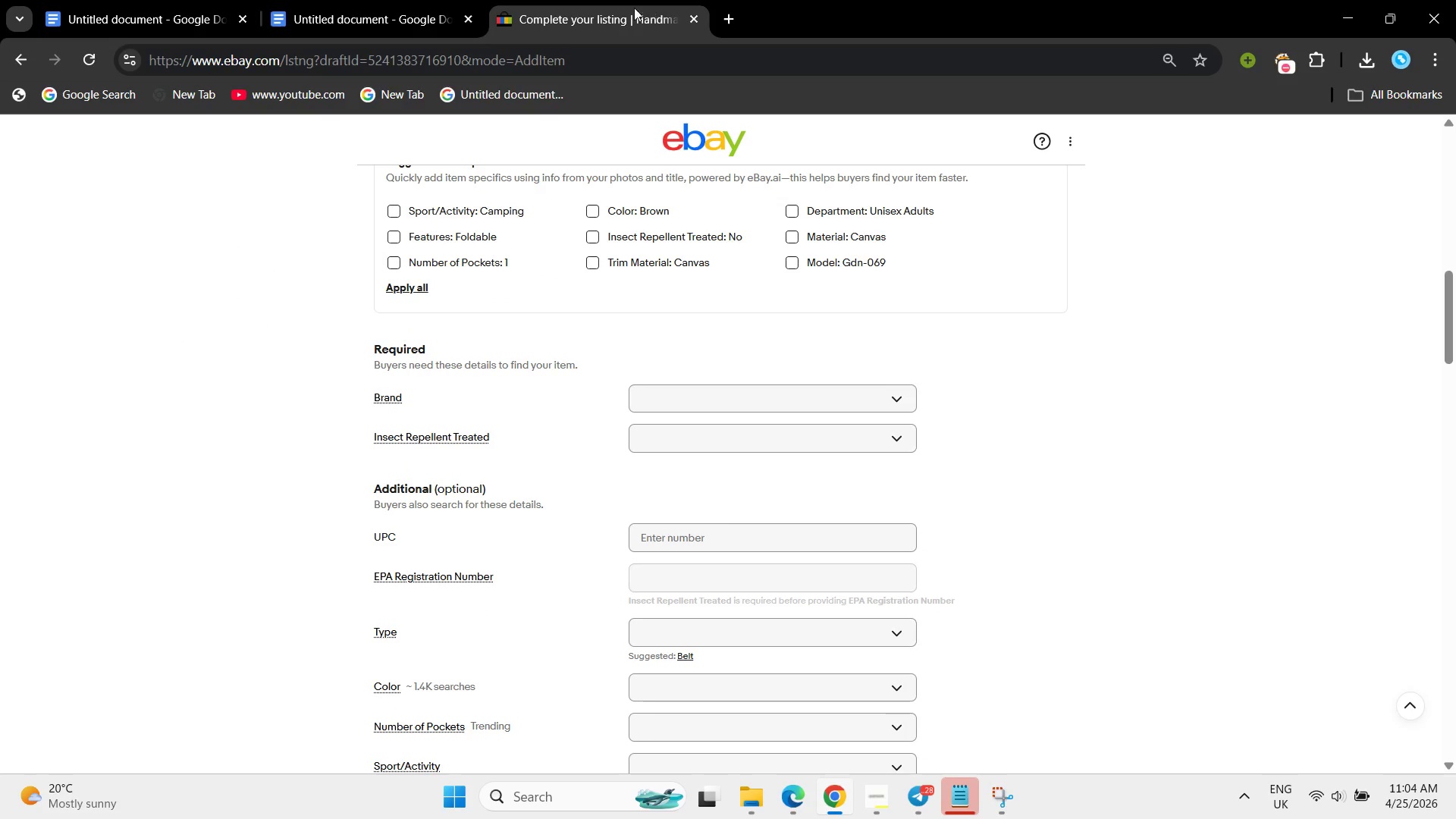 
left_click_drag(start_coordinate=[603, 6], to_coordinate=[648, 78])
 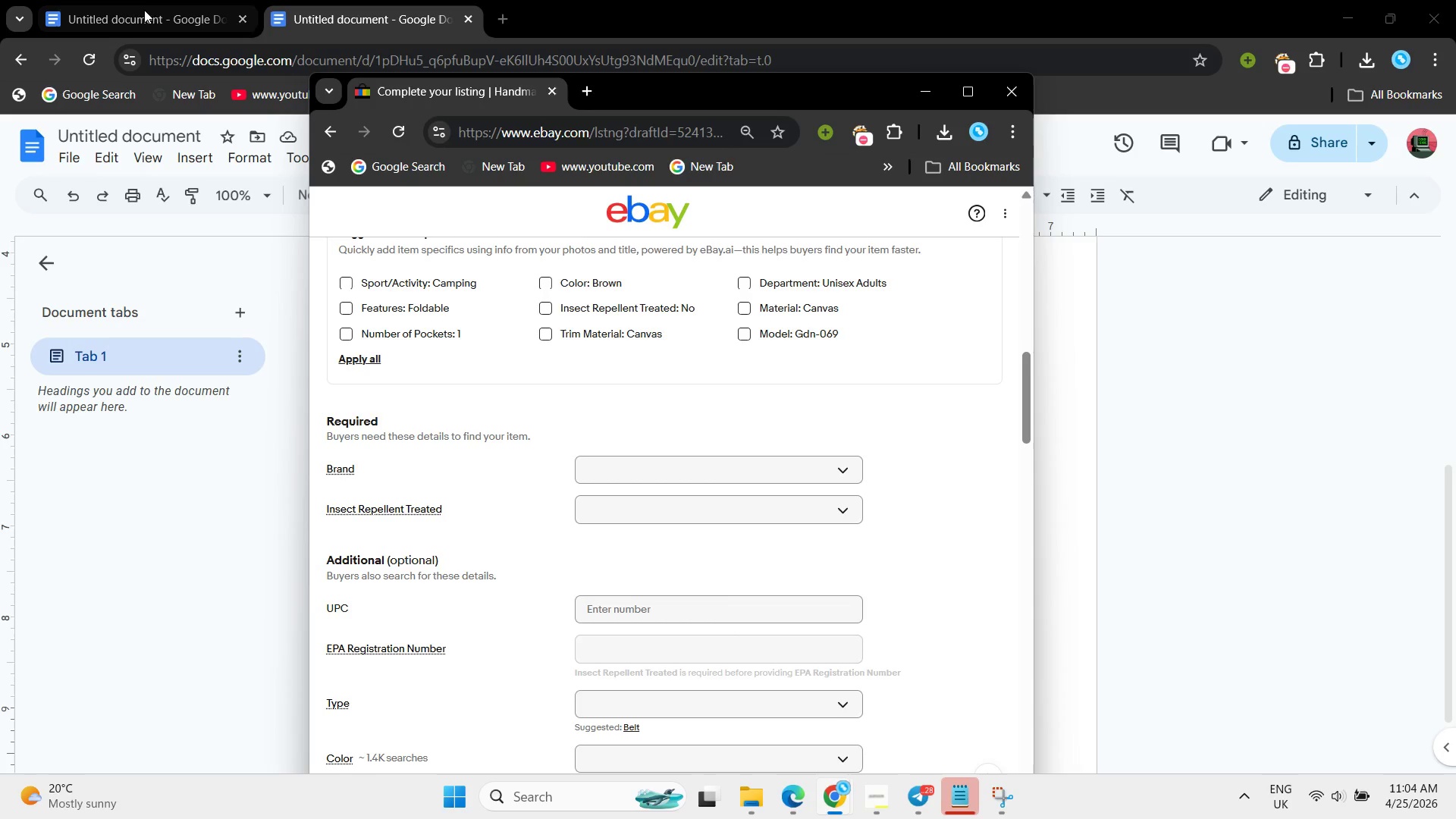 
left_click([129, 3])
 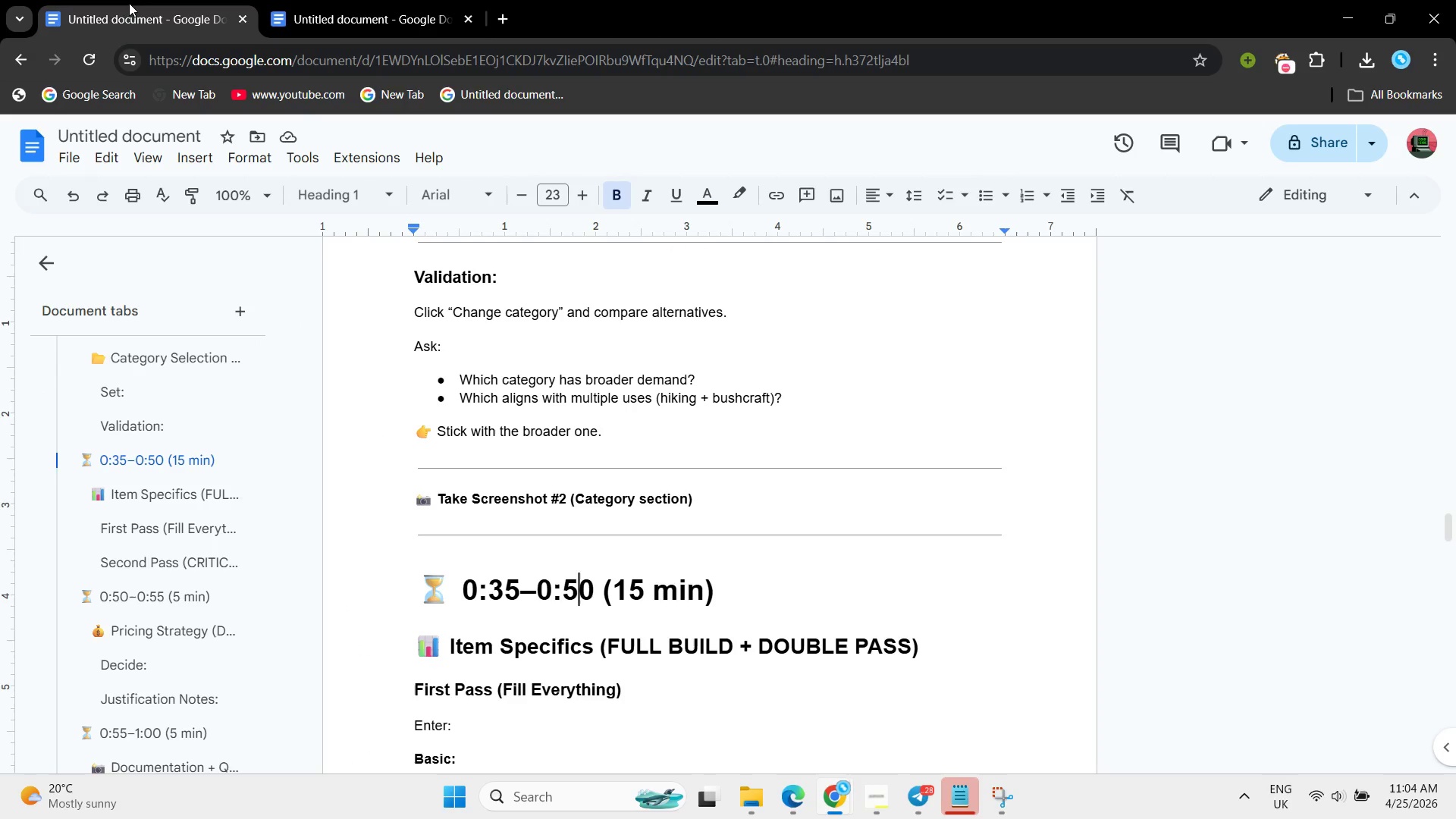 
left_click_drag(start_coordinate=[129, 3], to_coordinate=[141, 29])
 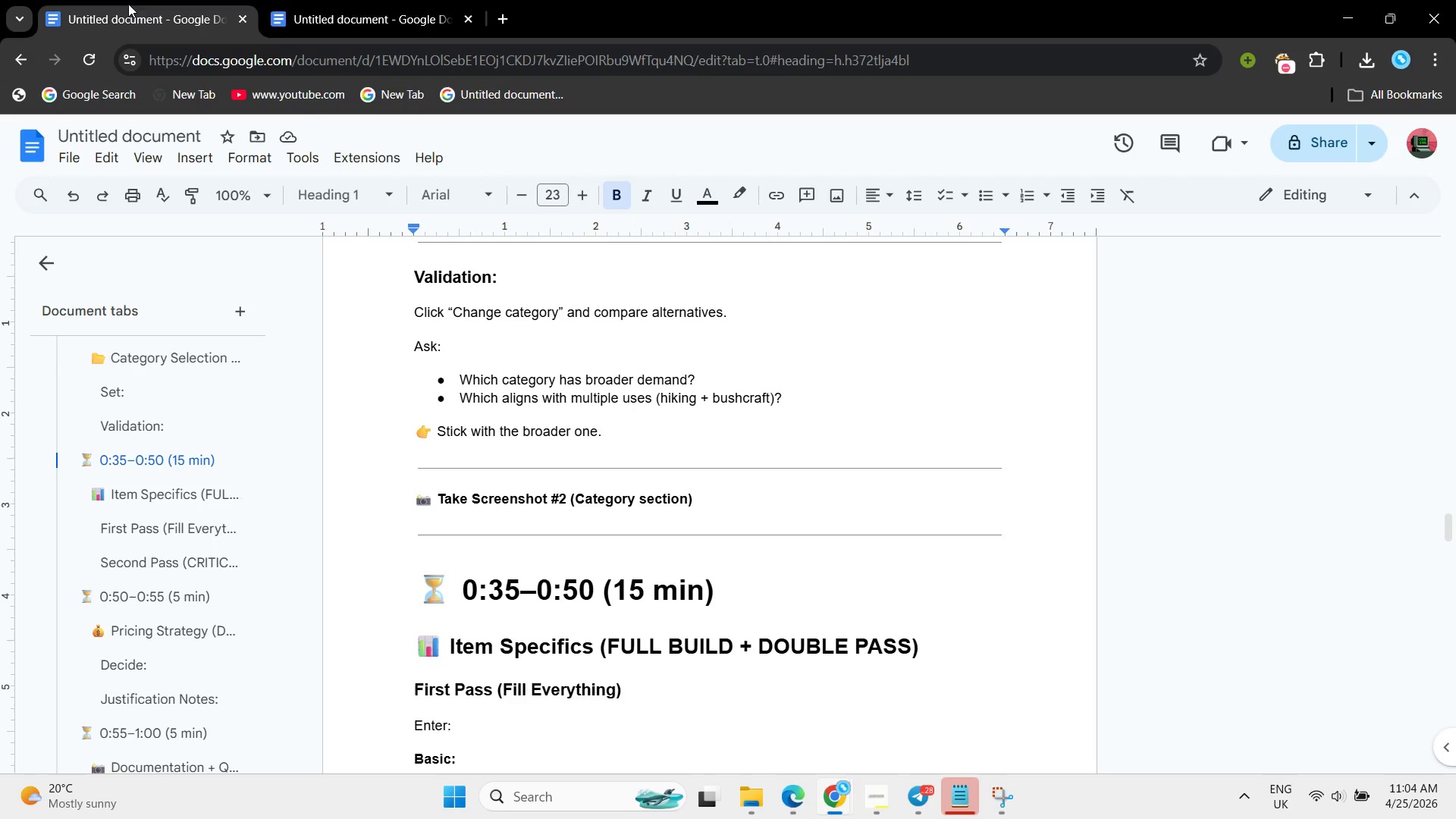 
left_click_drag(start_coordinate=[133, 5], to_coordinate=[130, 99])
 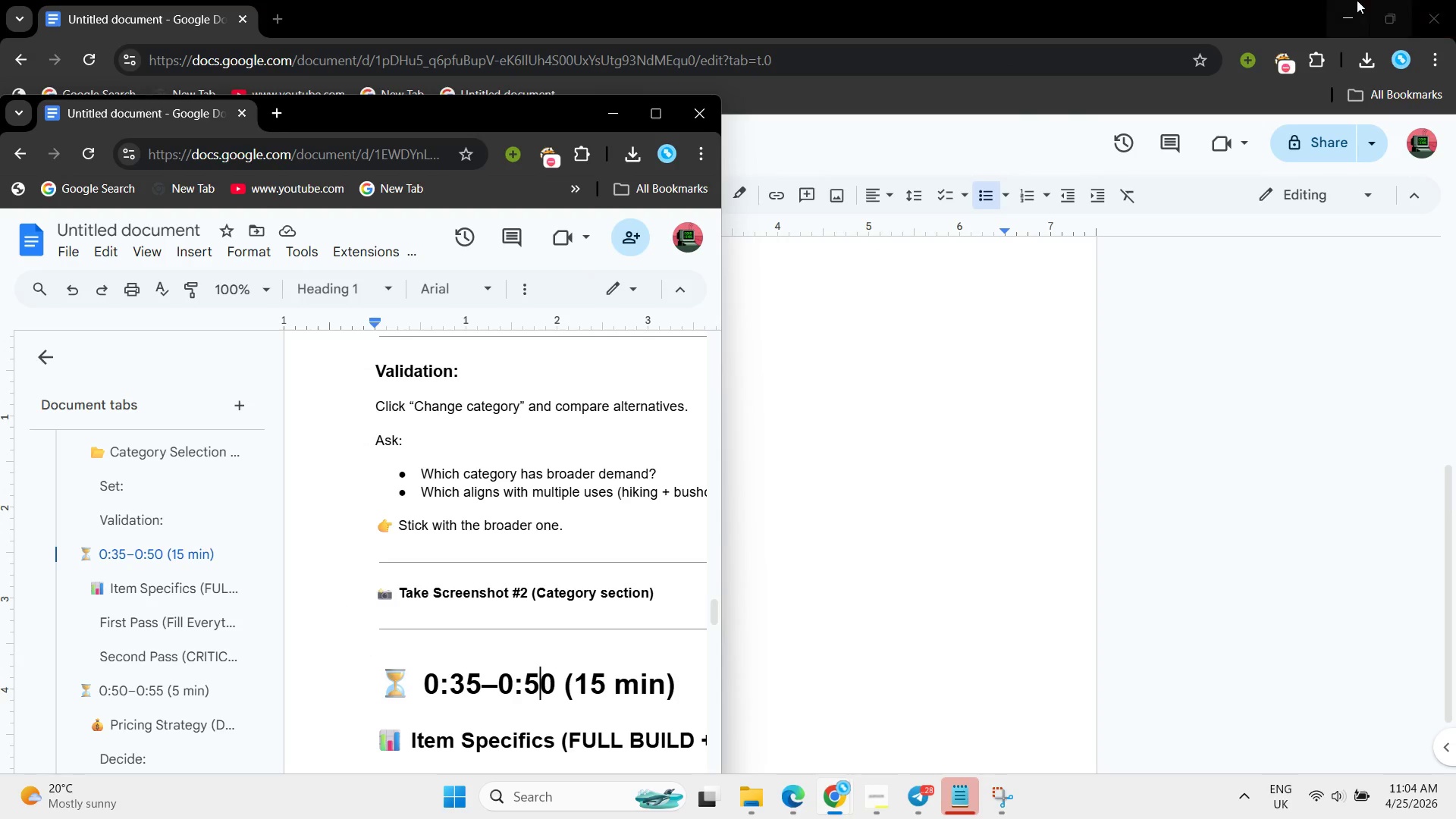 
left_click([1348, 1])
 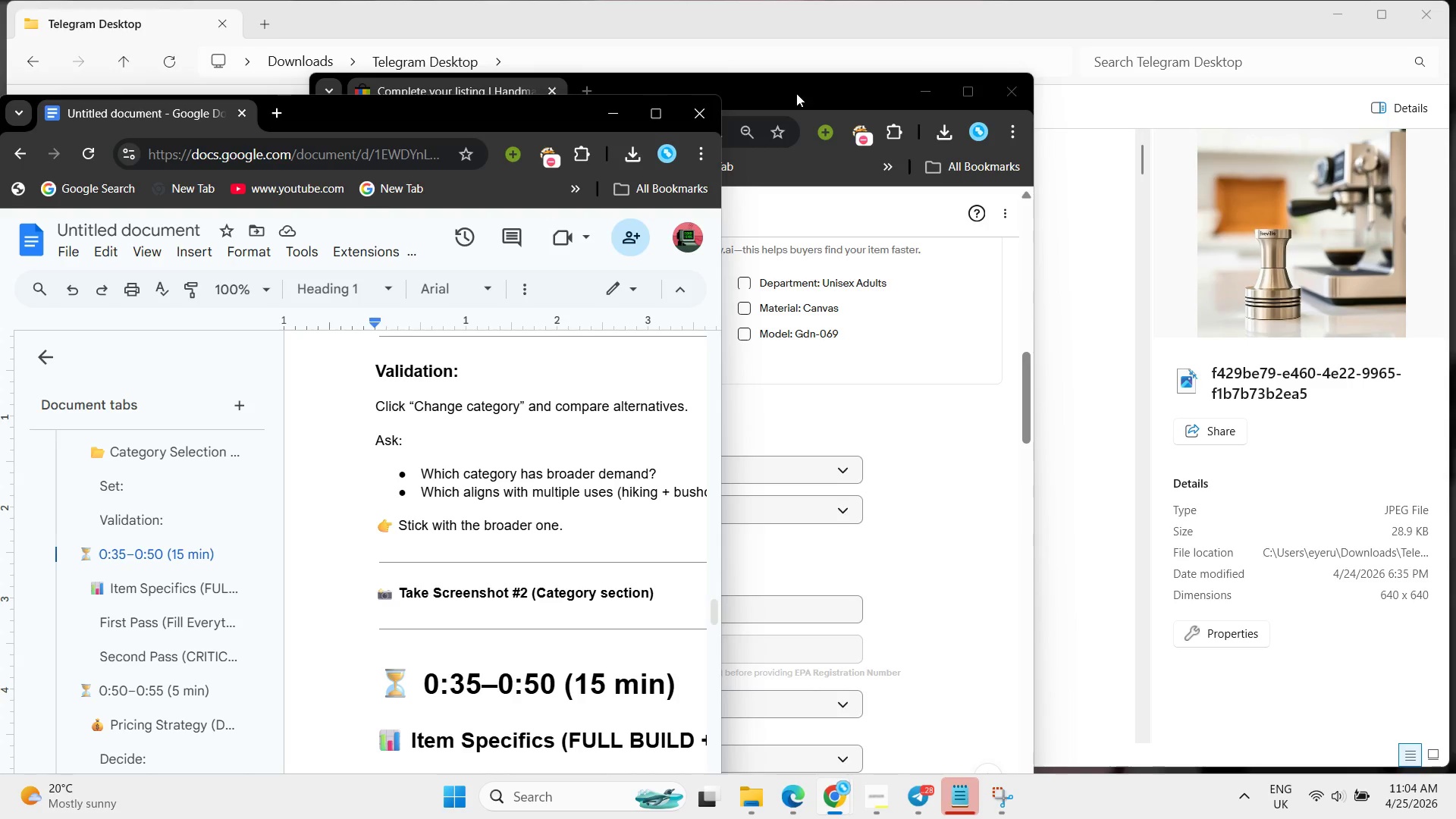 
left_click_drag(start_coordinate=[799, 92], to_coordinate=[1237, 81])
 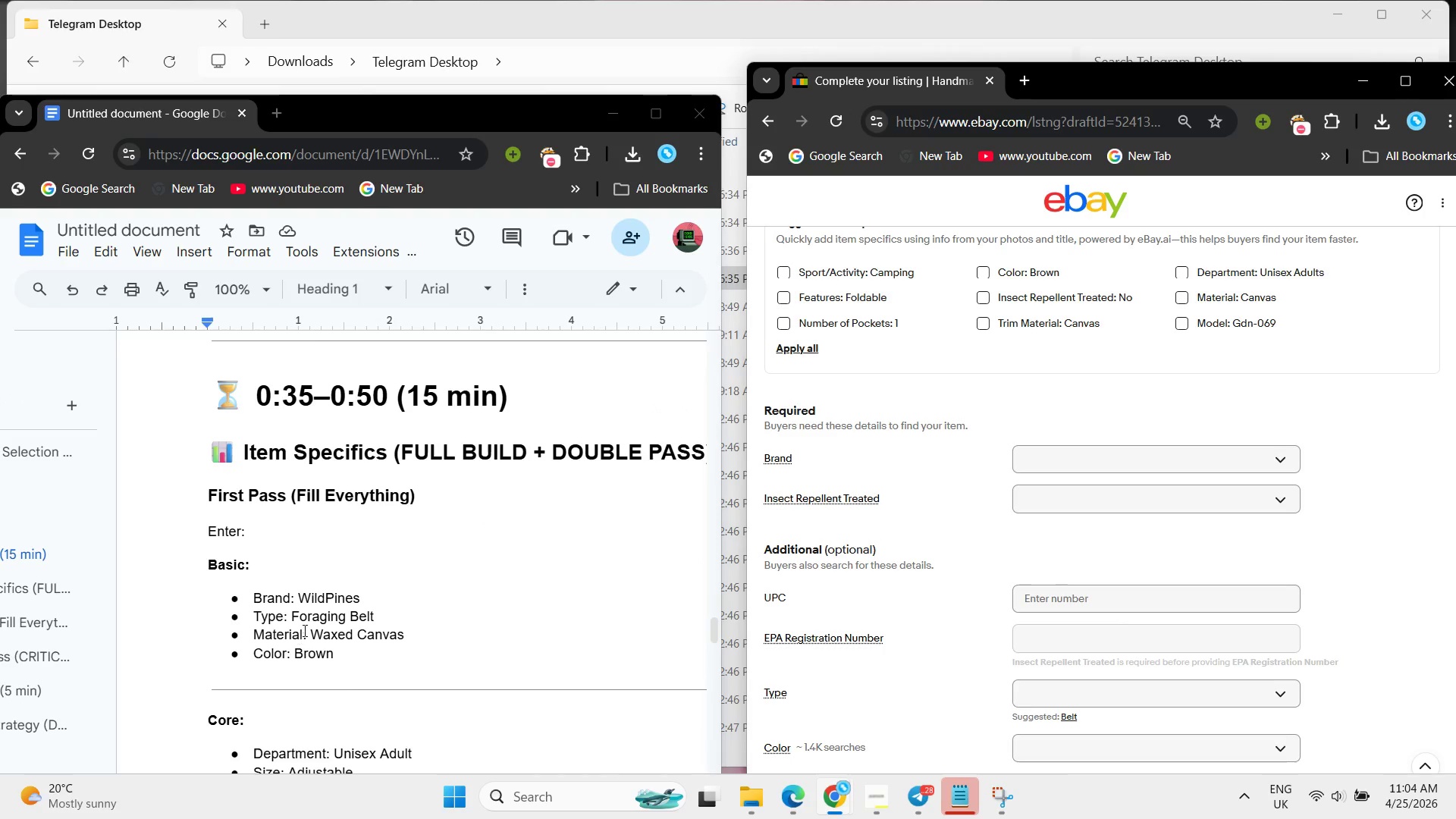 
wait(5.22)
 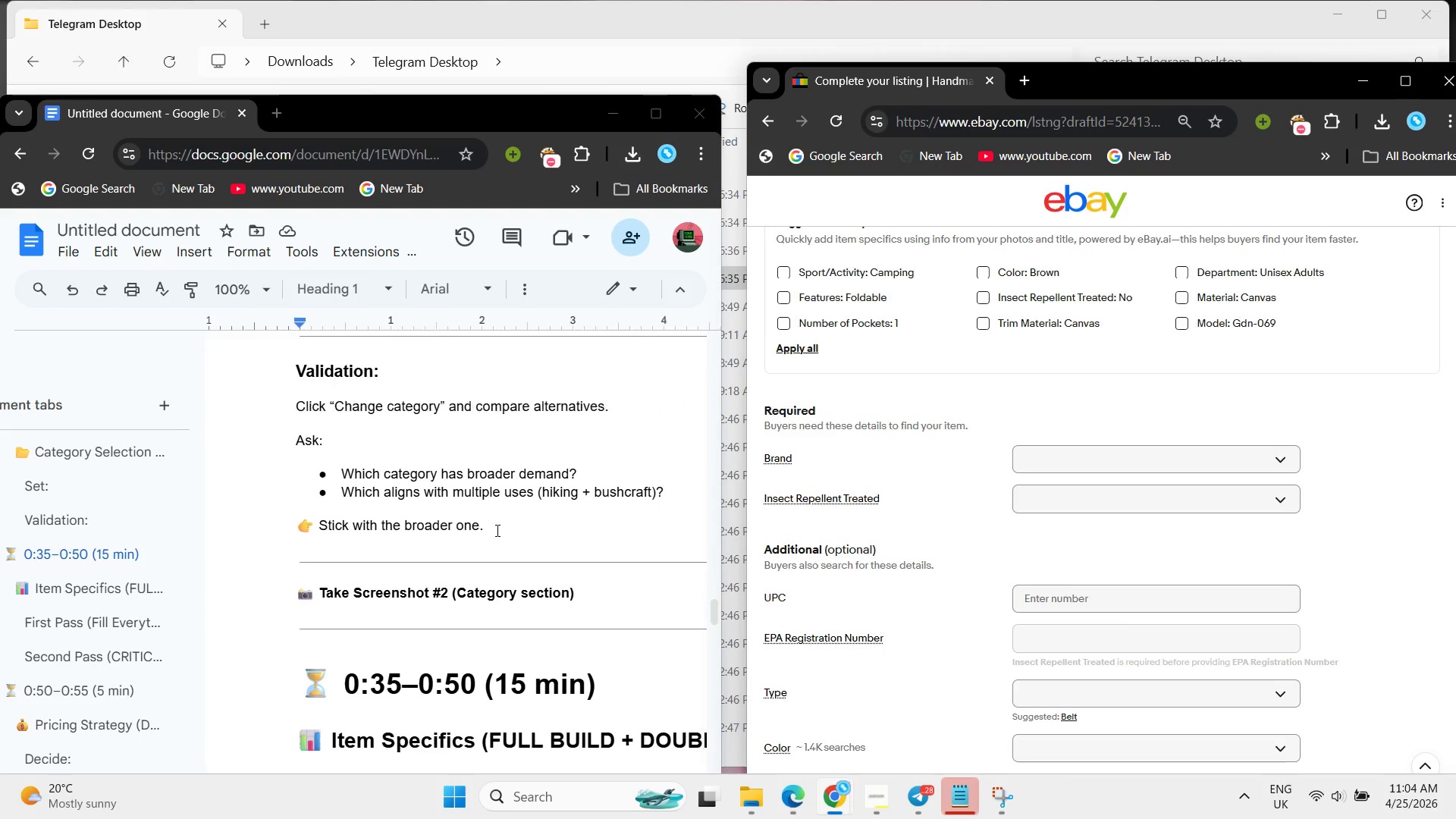 
left_click_drag(start_coordinate=[300, 596], to_coordinate=[363, 598])
 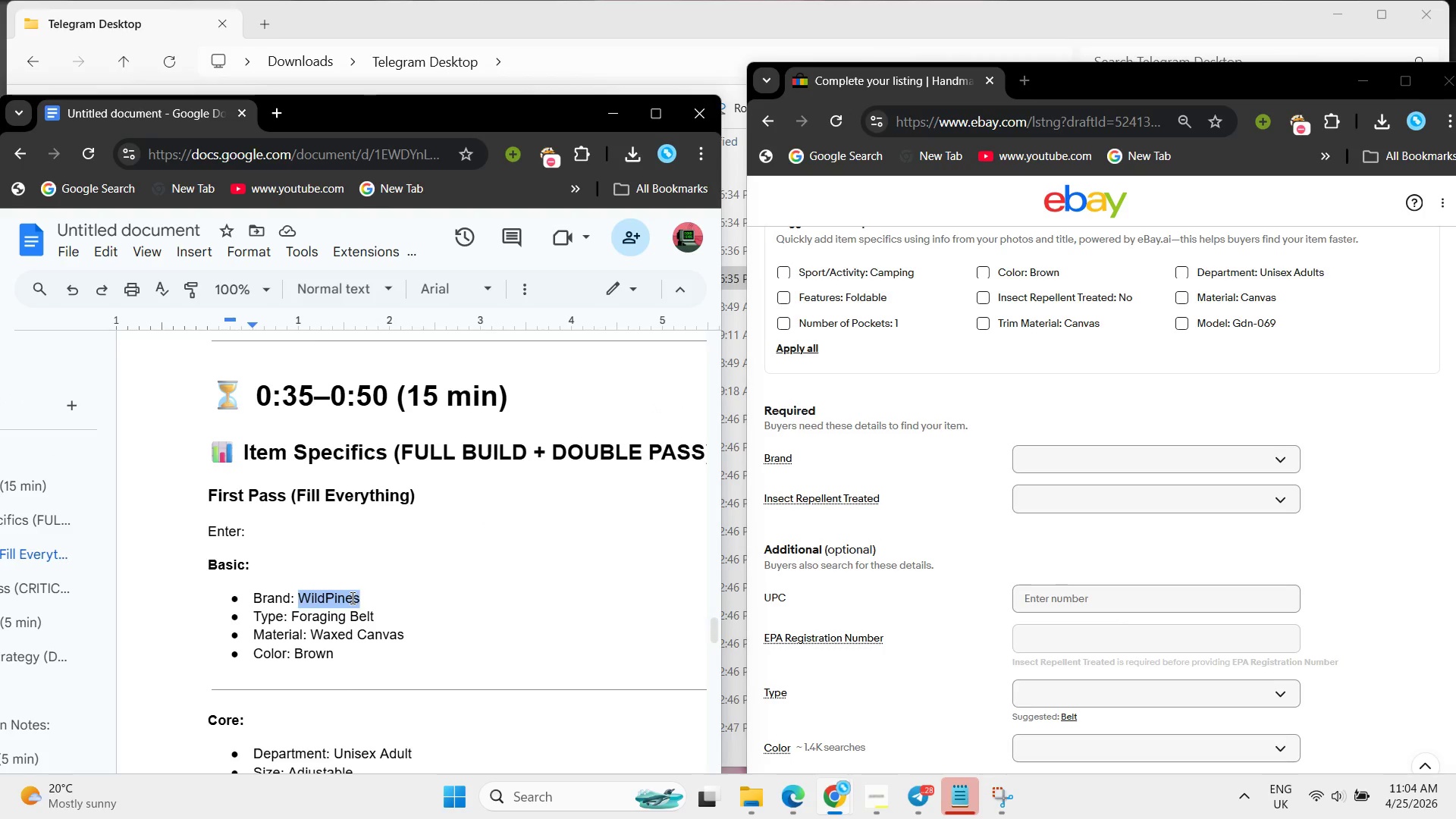 
right_click([351, 598])
 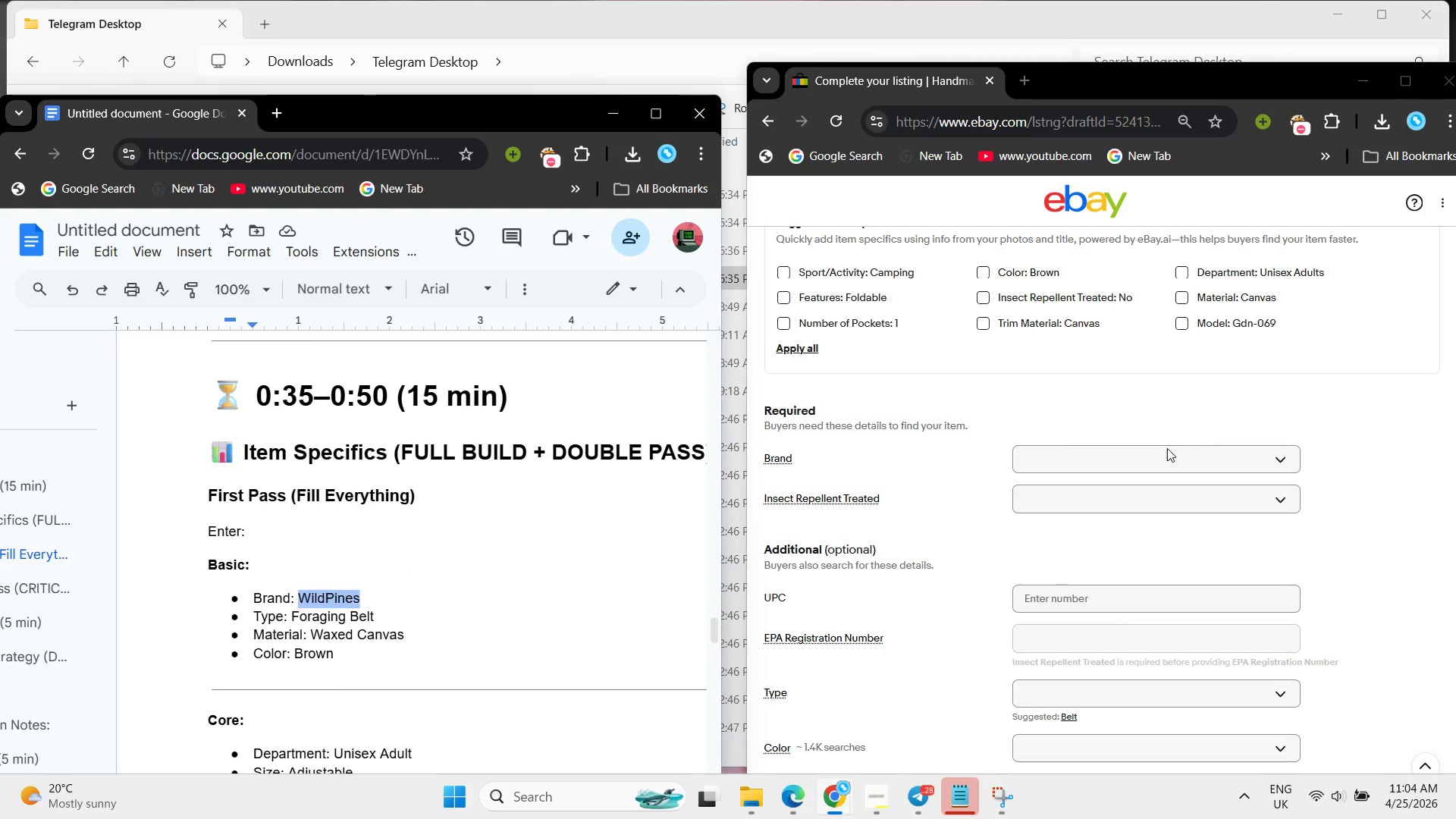 
left_click([1128, 456])
 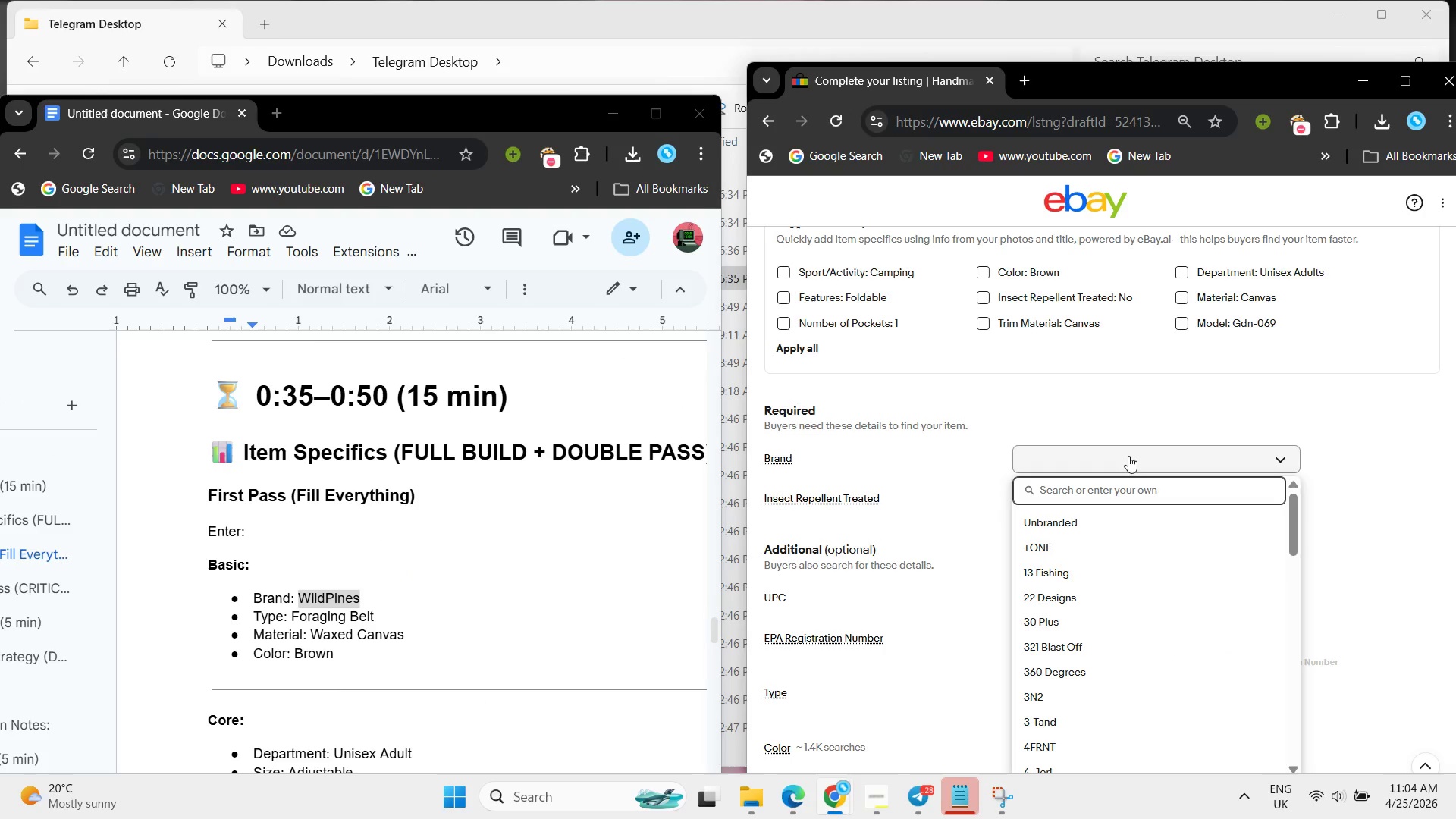 
key(Control+V)
 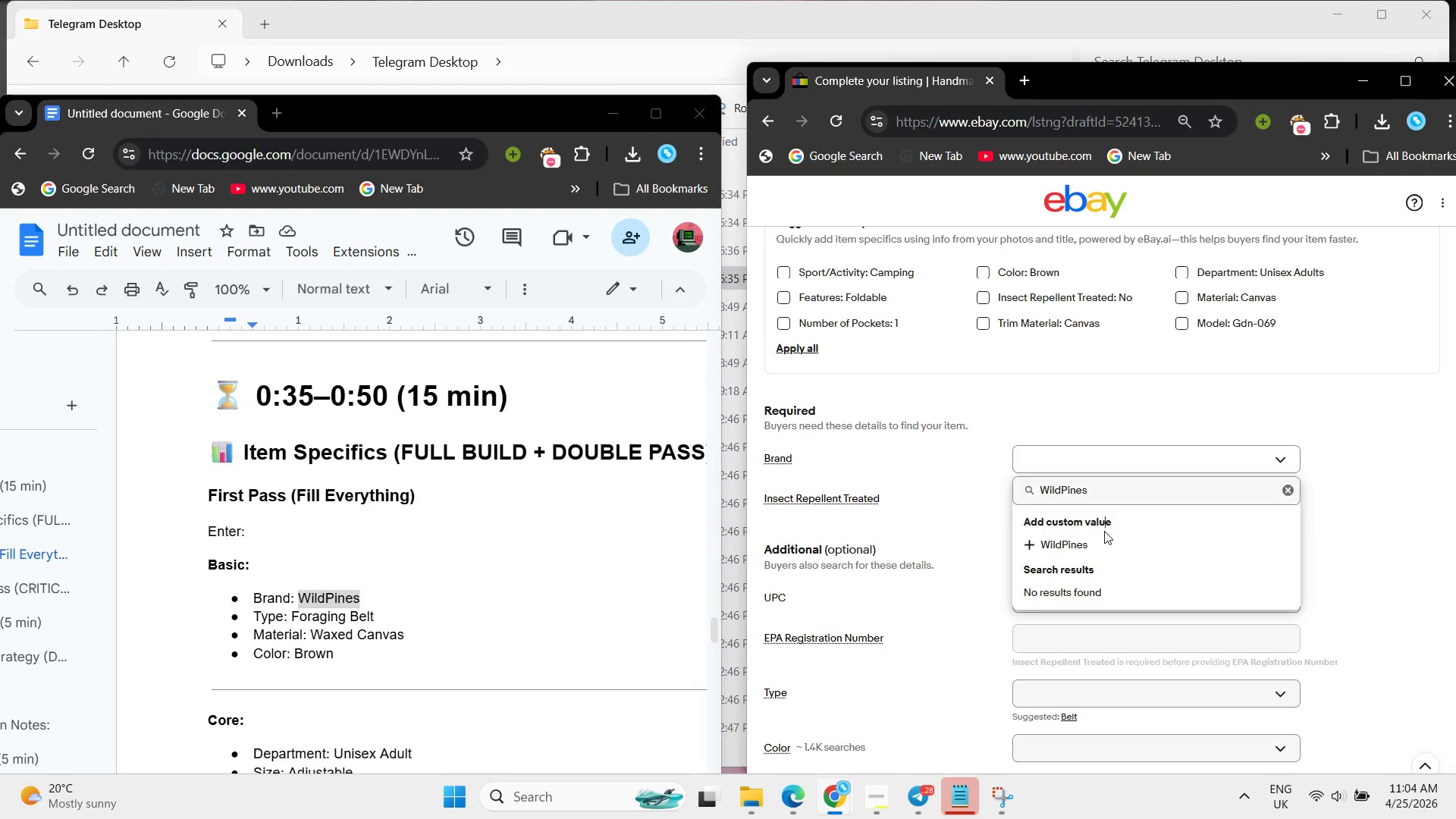 
left_click([1104, 531])
 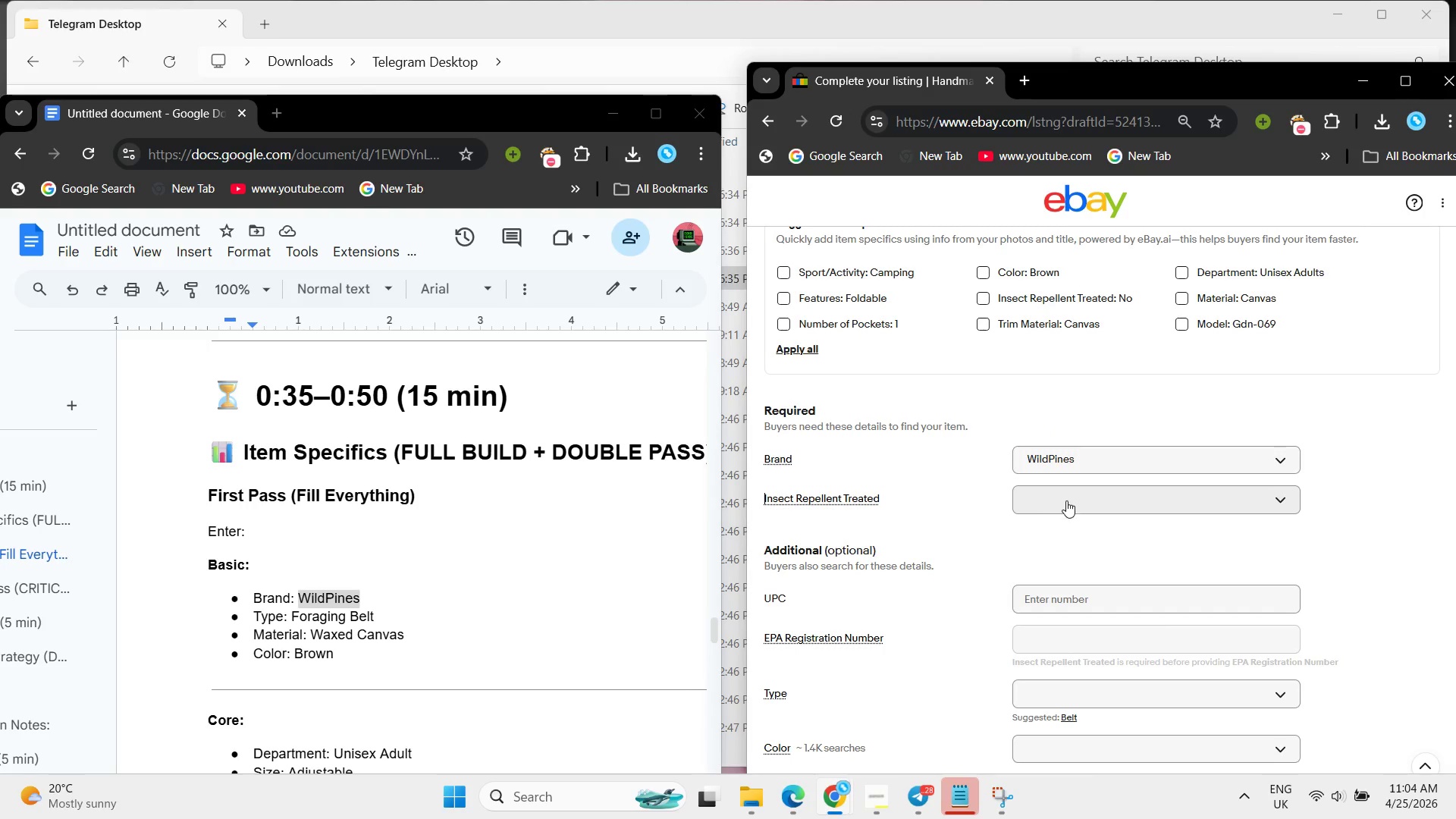 
wait(8.26)
 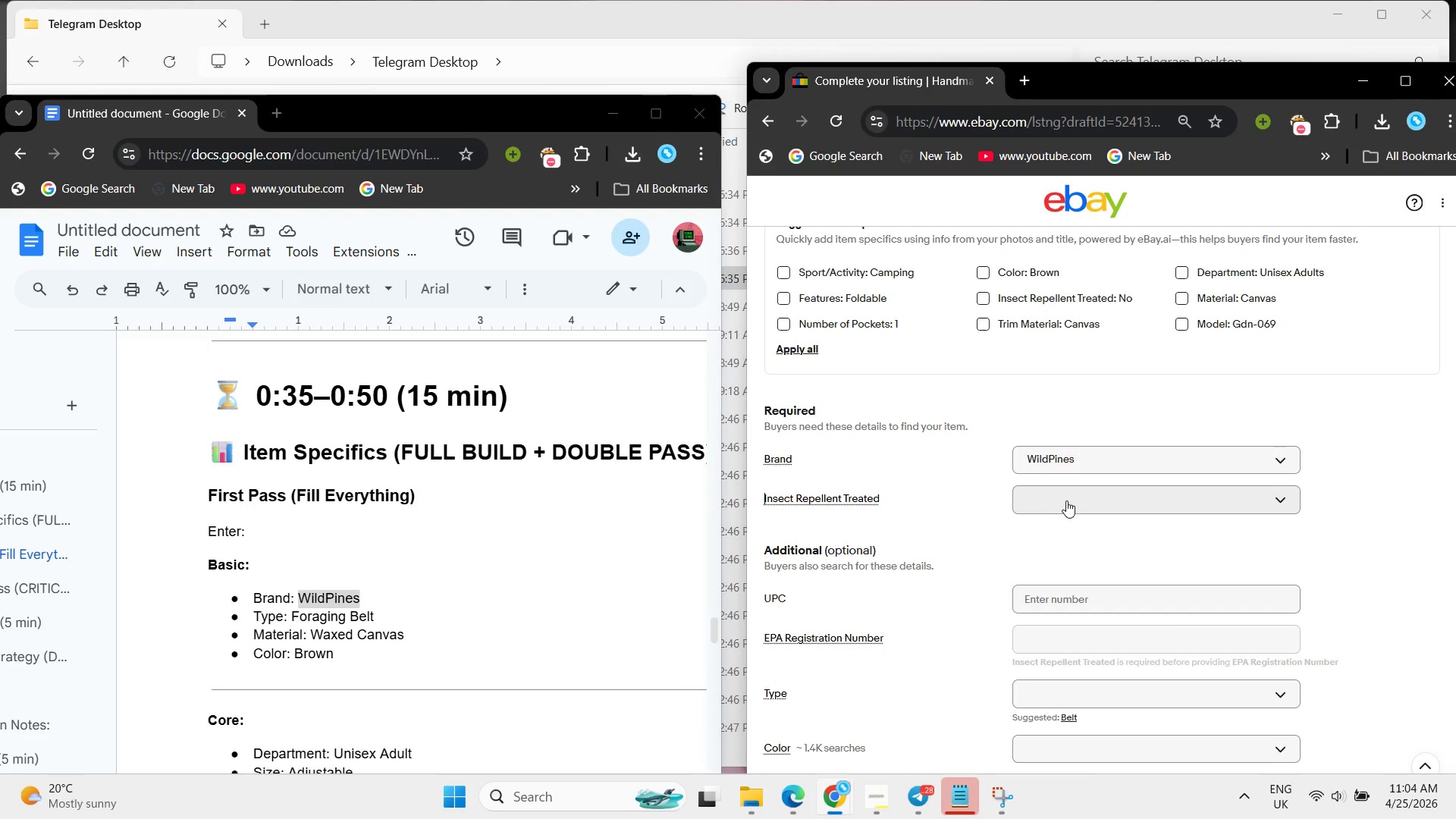 
scroll: coordinate [921, 437], scroll_direction: down, amount: 1.0
 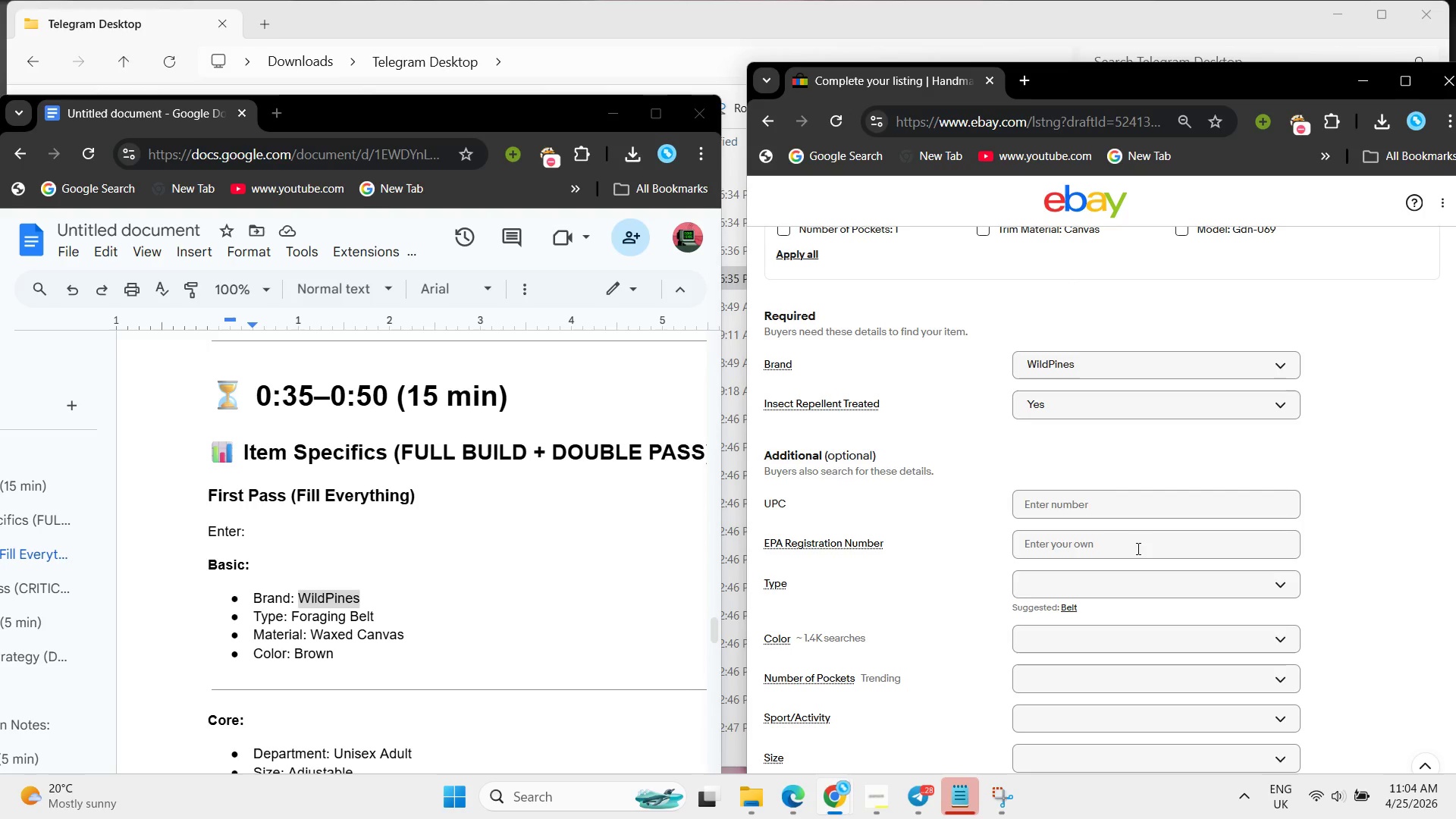 
wait(5.86)
 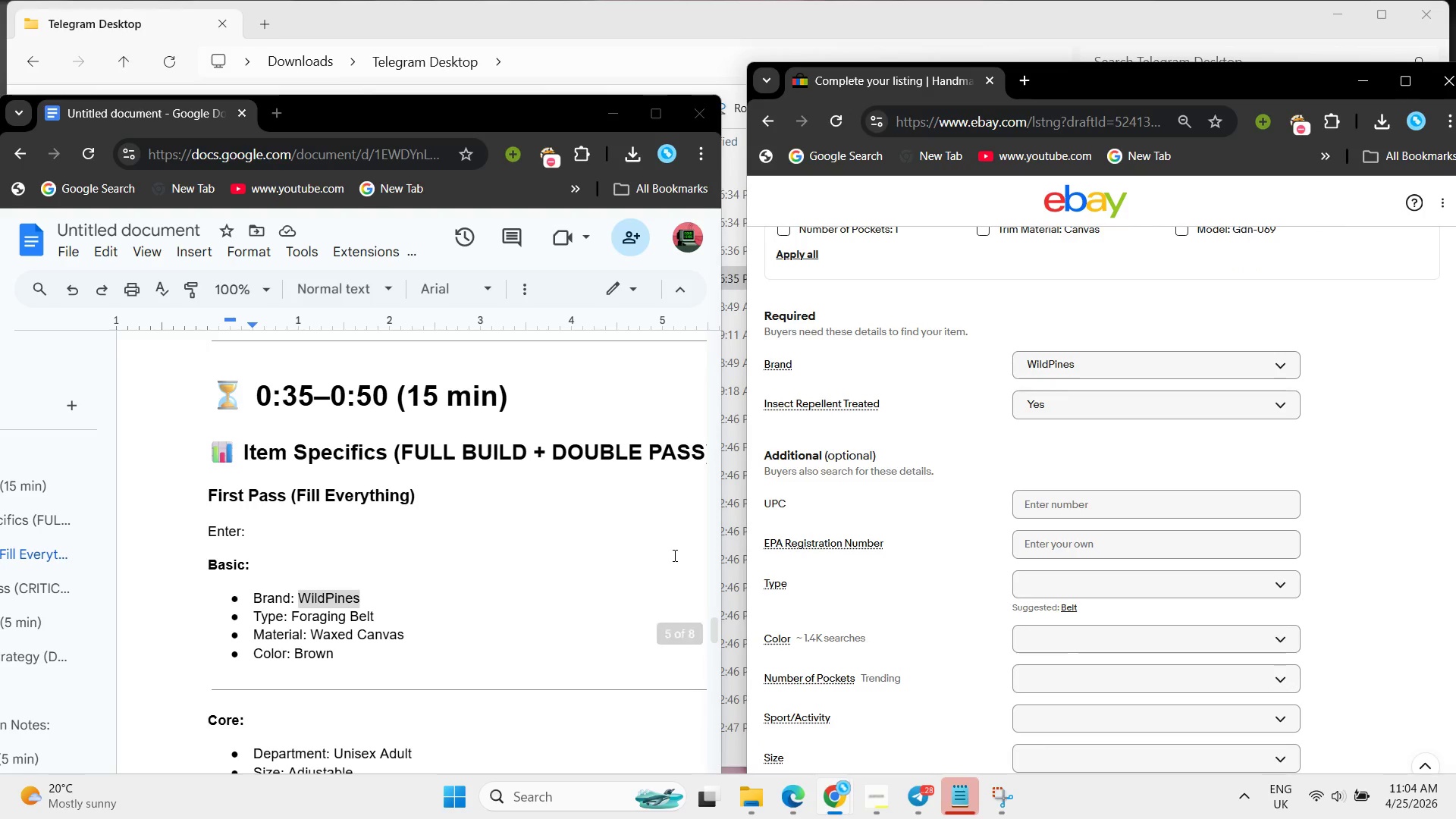 
left_click([334, 653])
 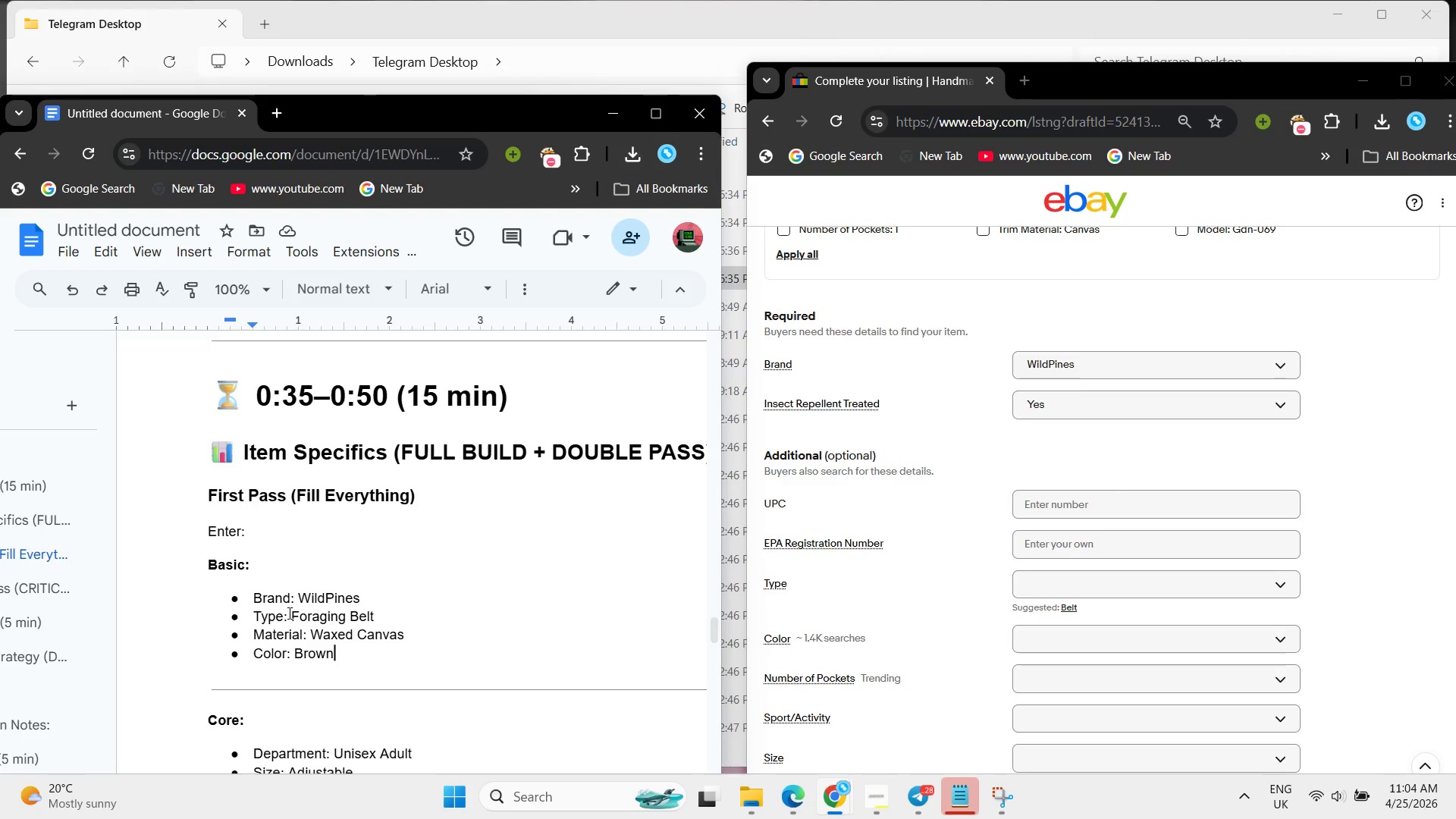 
left_click_drag(start_coordinate=[288, 613], to_coordinate=[407, 618])
 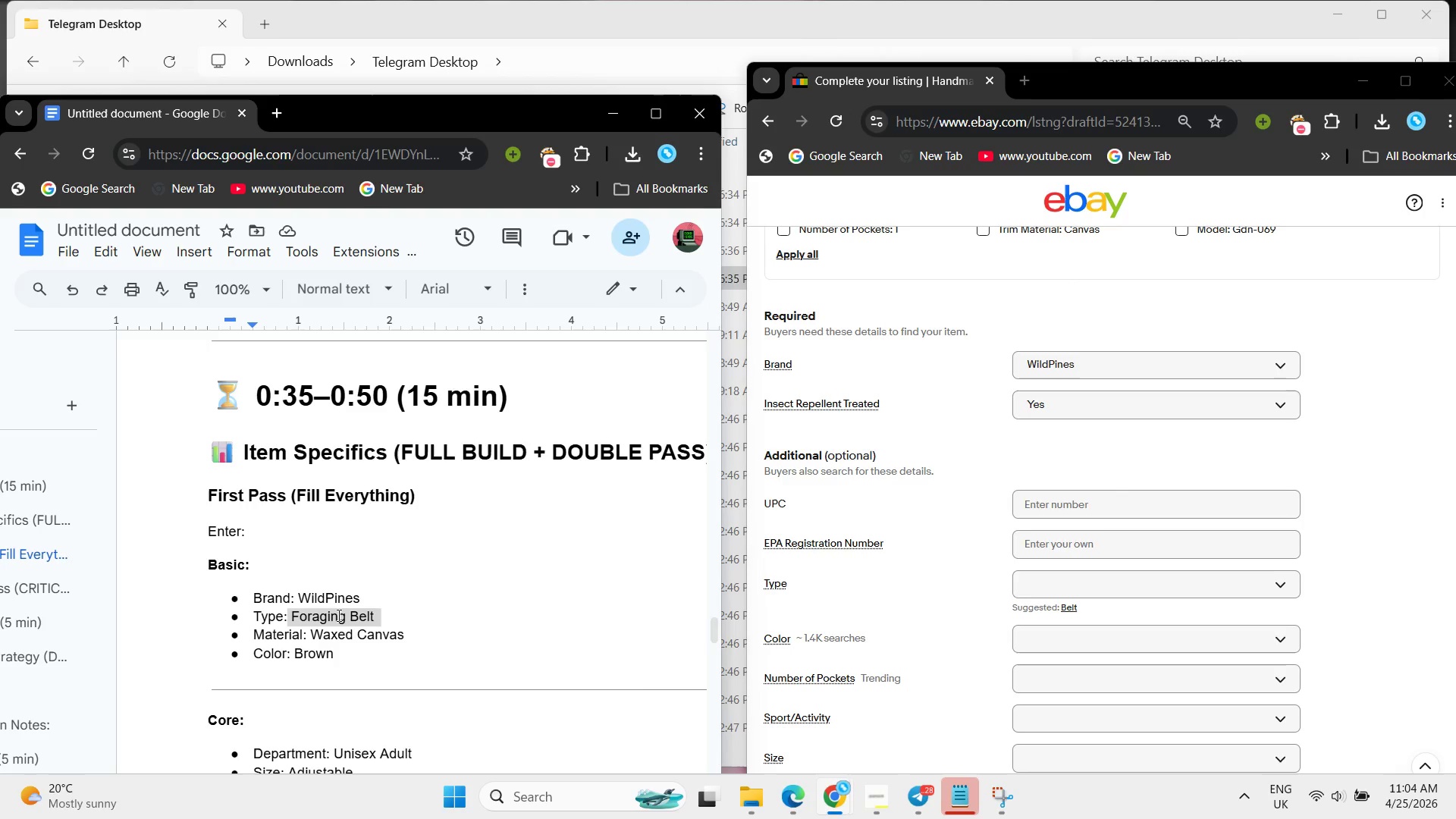 
right_click([337, 615])
 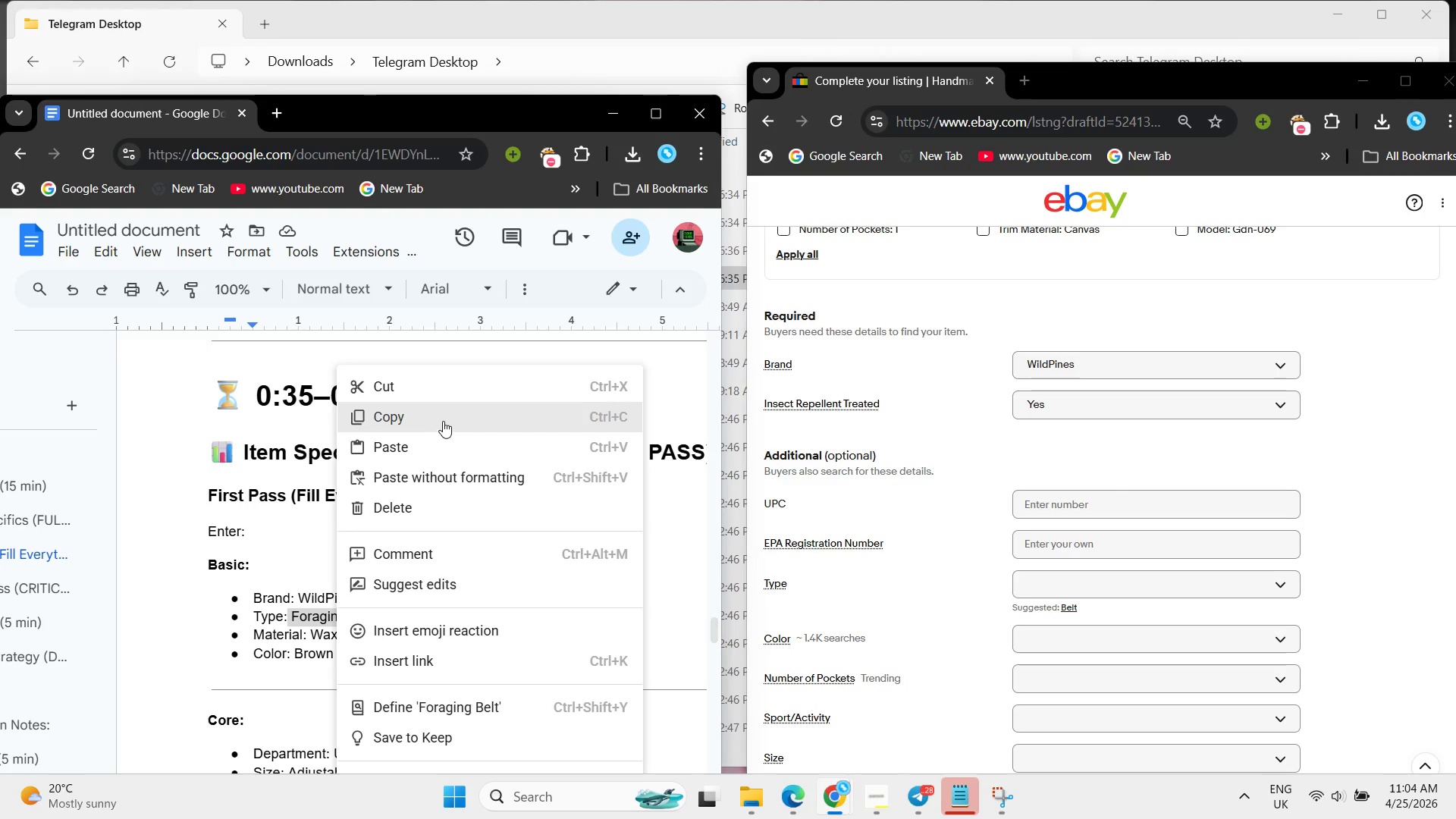 
left_click([443, 421])
 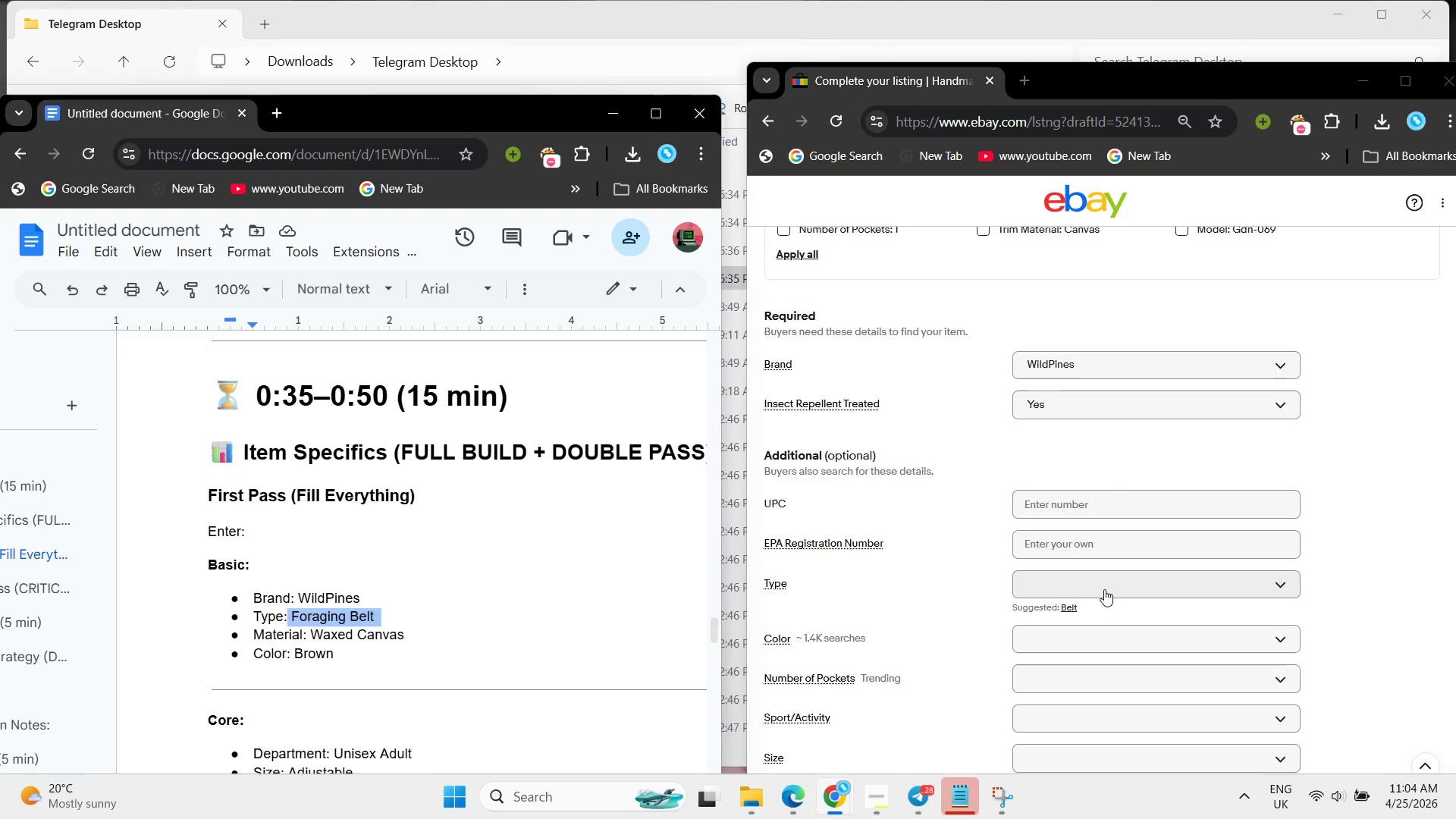 
left_click([1097, 585])
 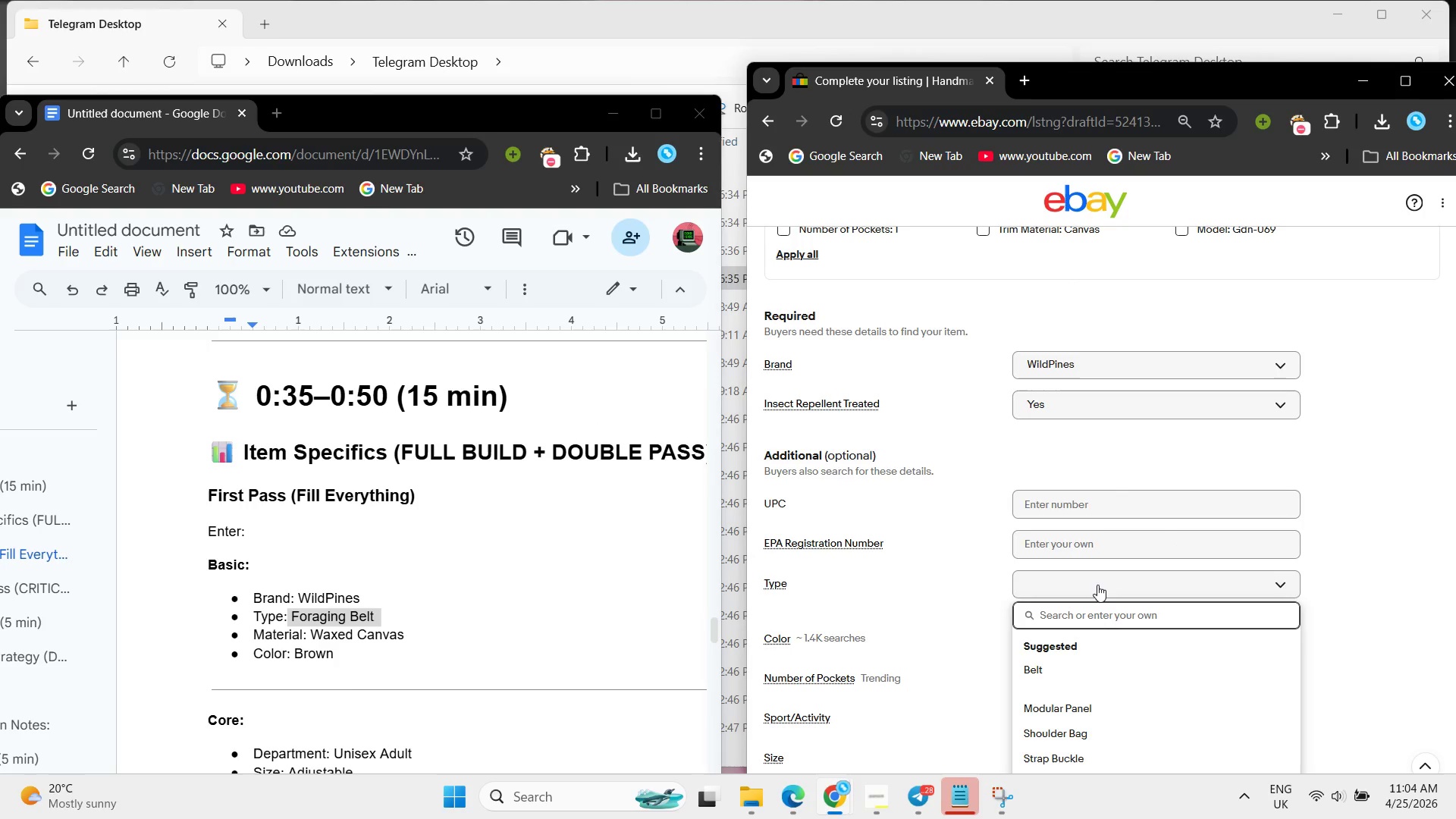 
key(Control+V)
 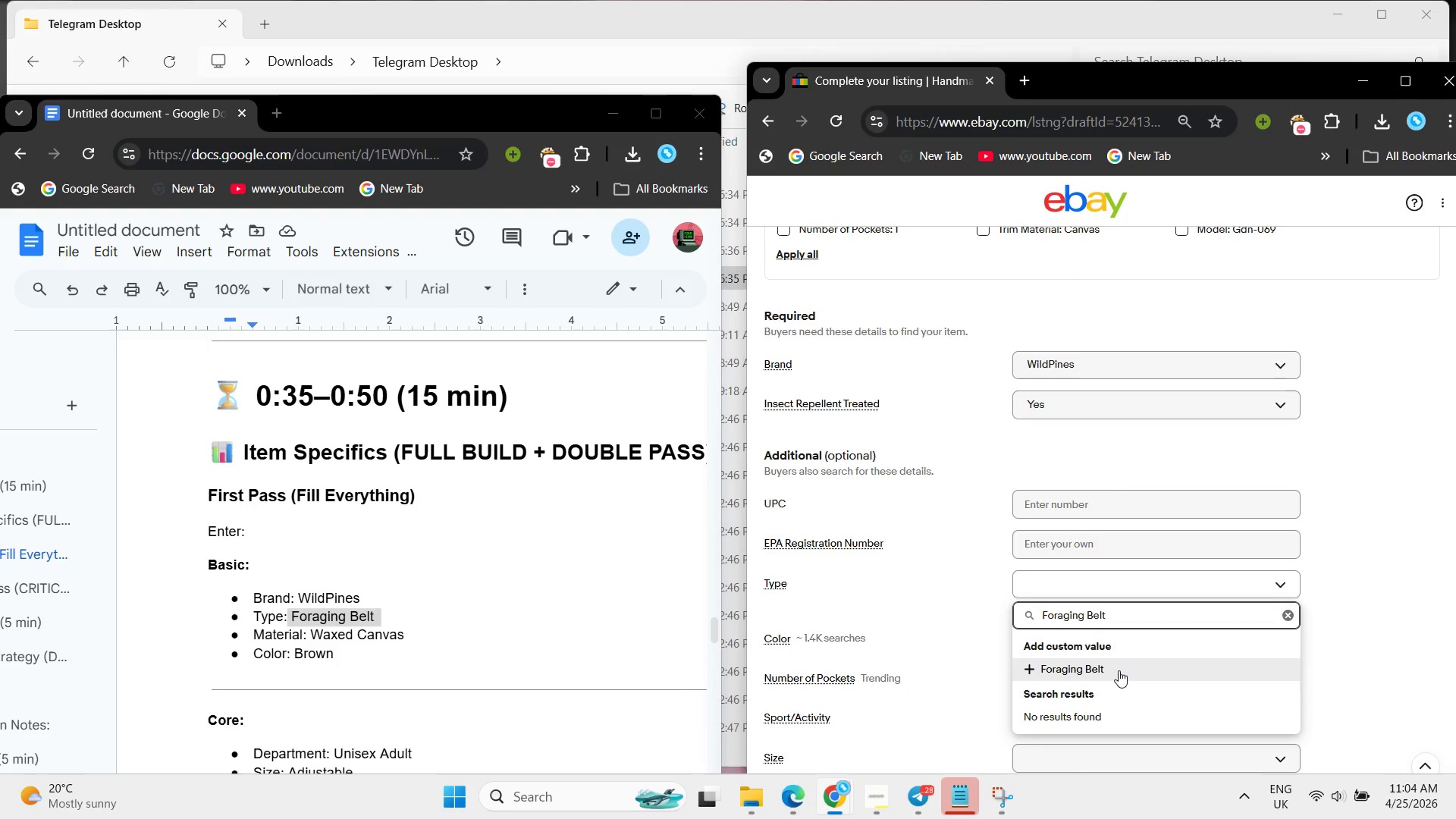 
left_click([1119, 670])
 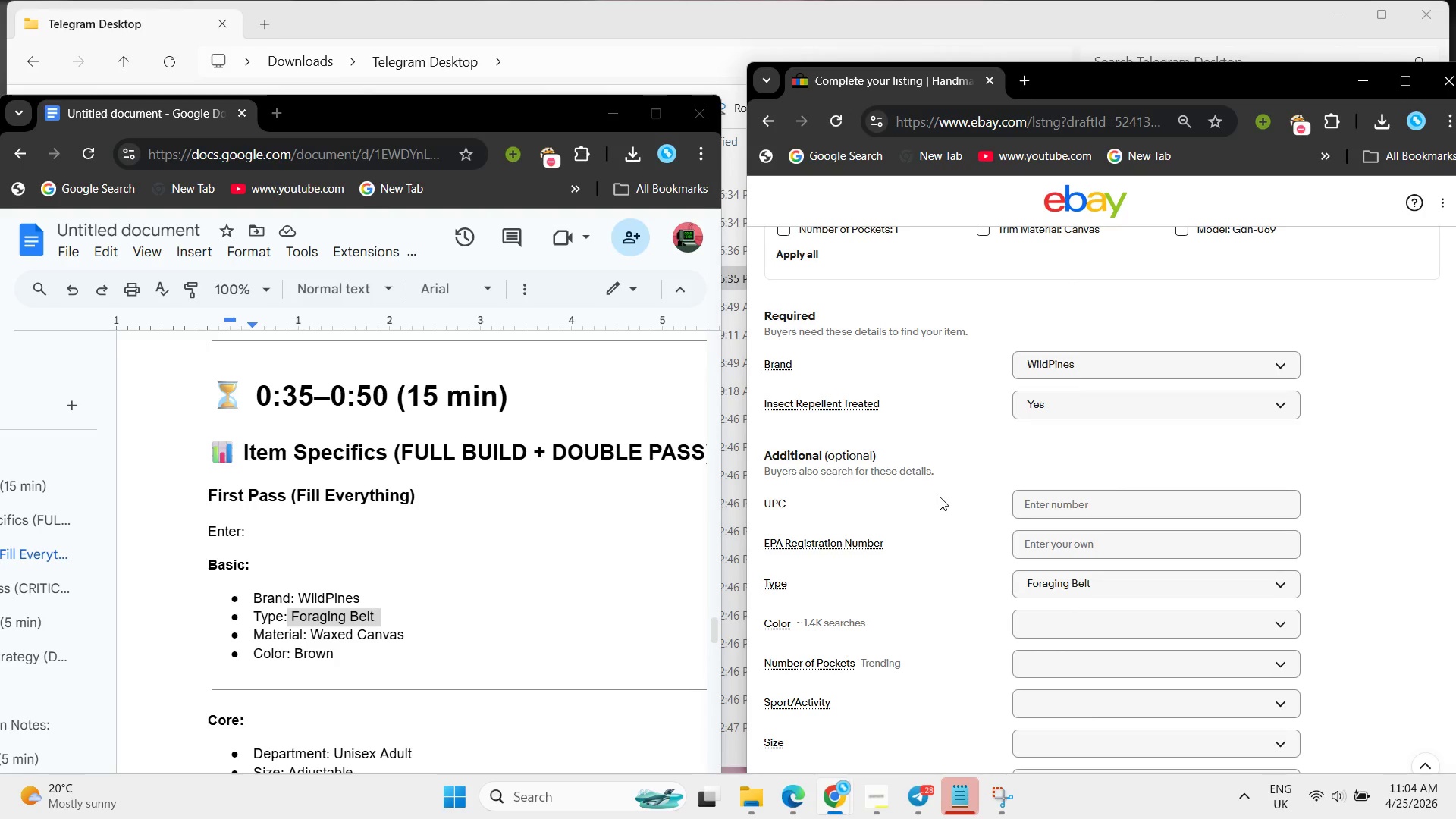 
scroll: coordinate [940, 497], scroll_direction: down, amount: 1.0
 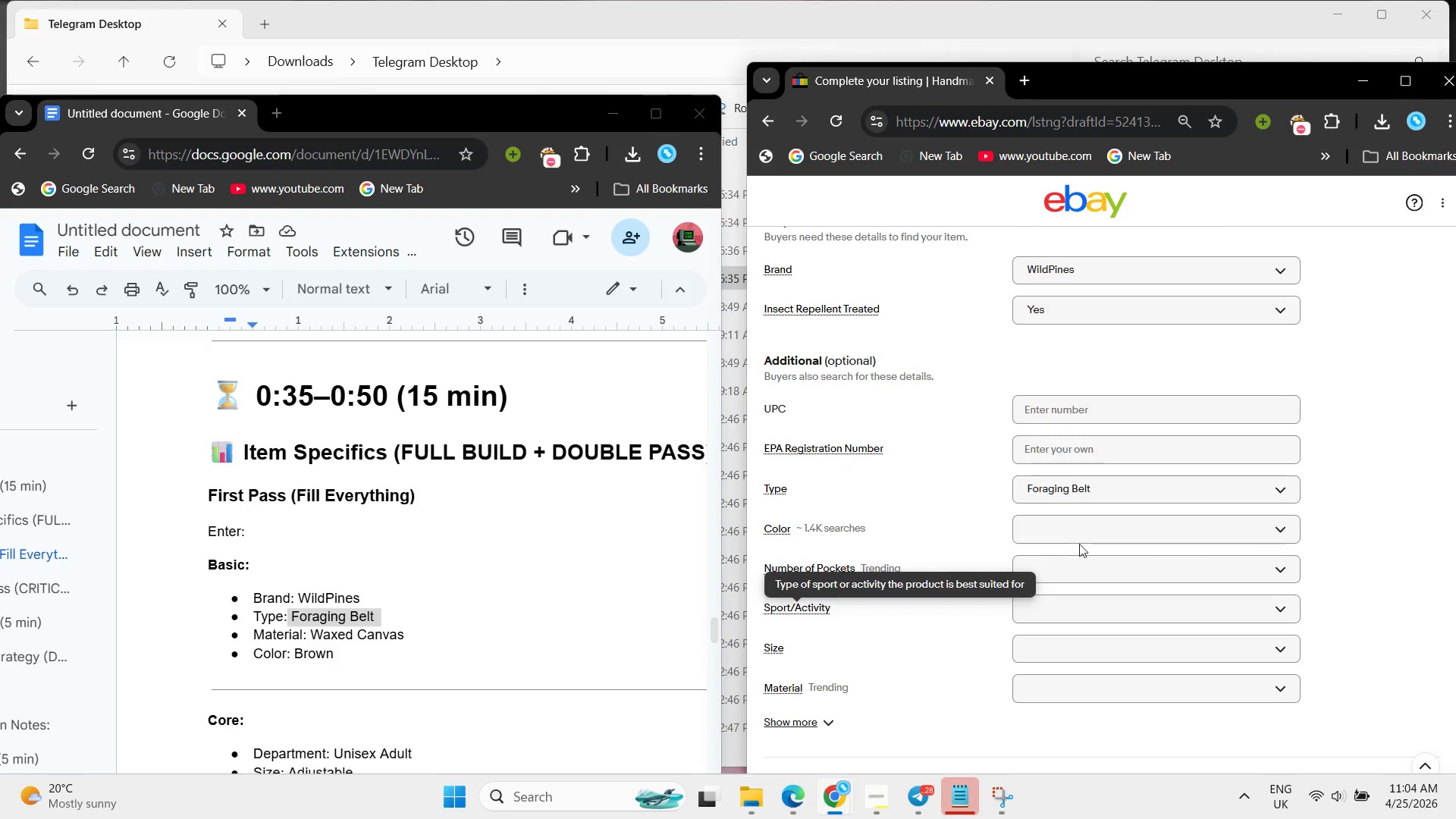 
left_click([1077, 529])
 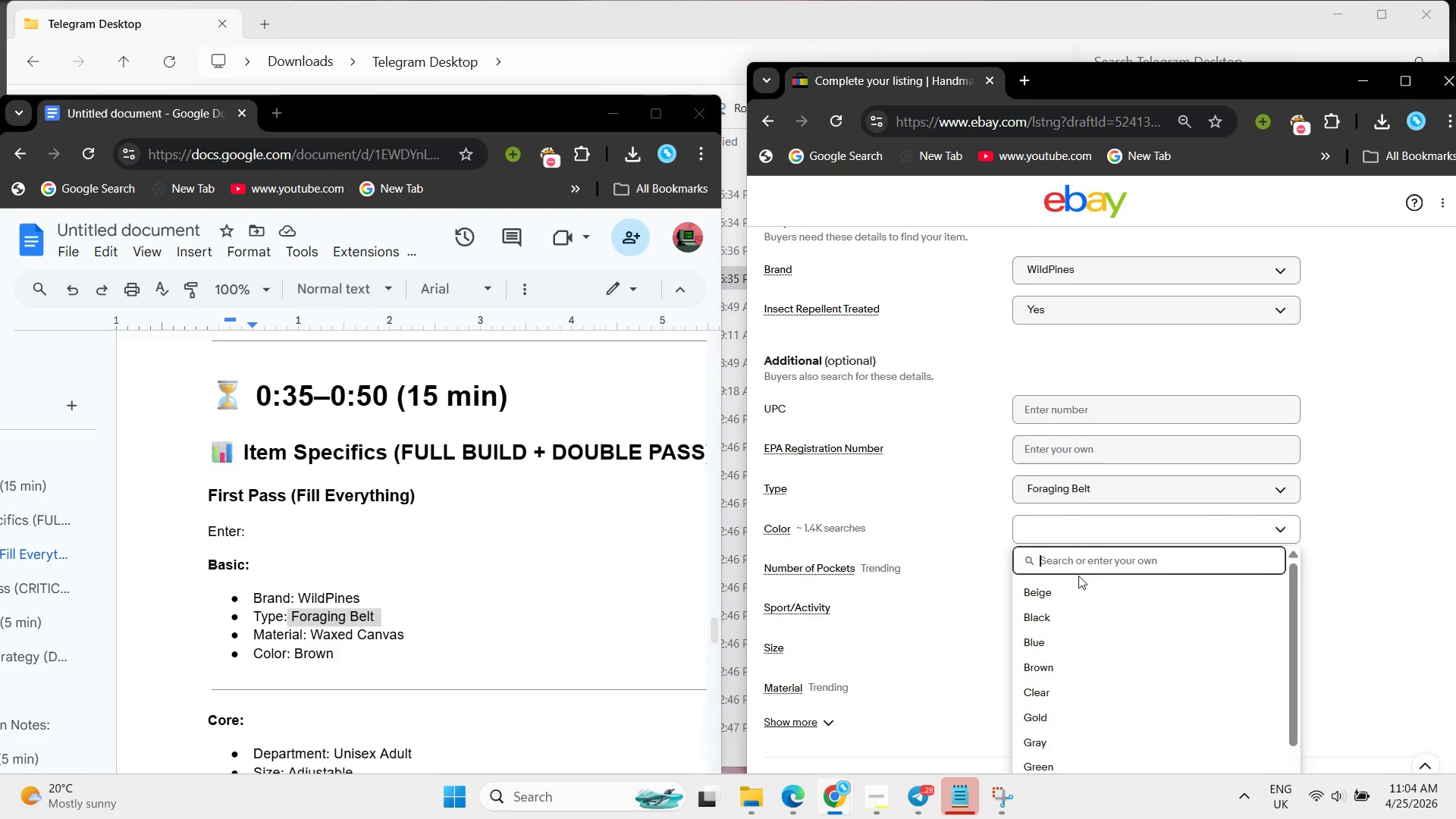 
type(Brown )
 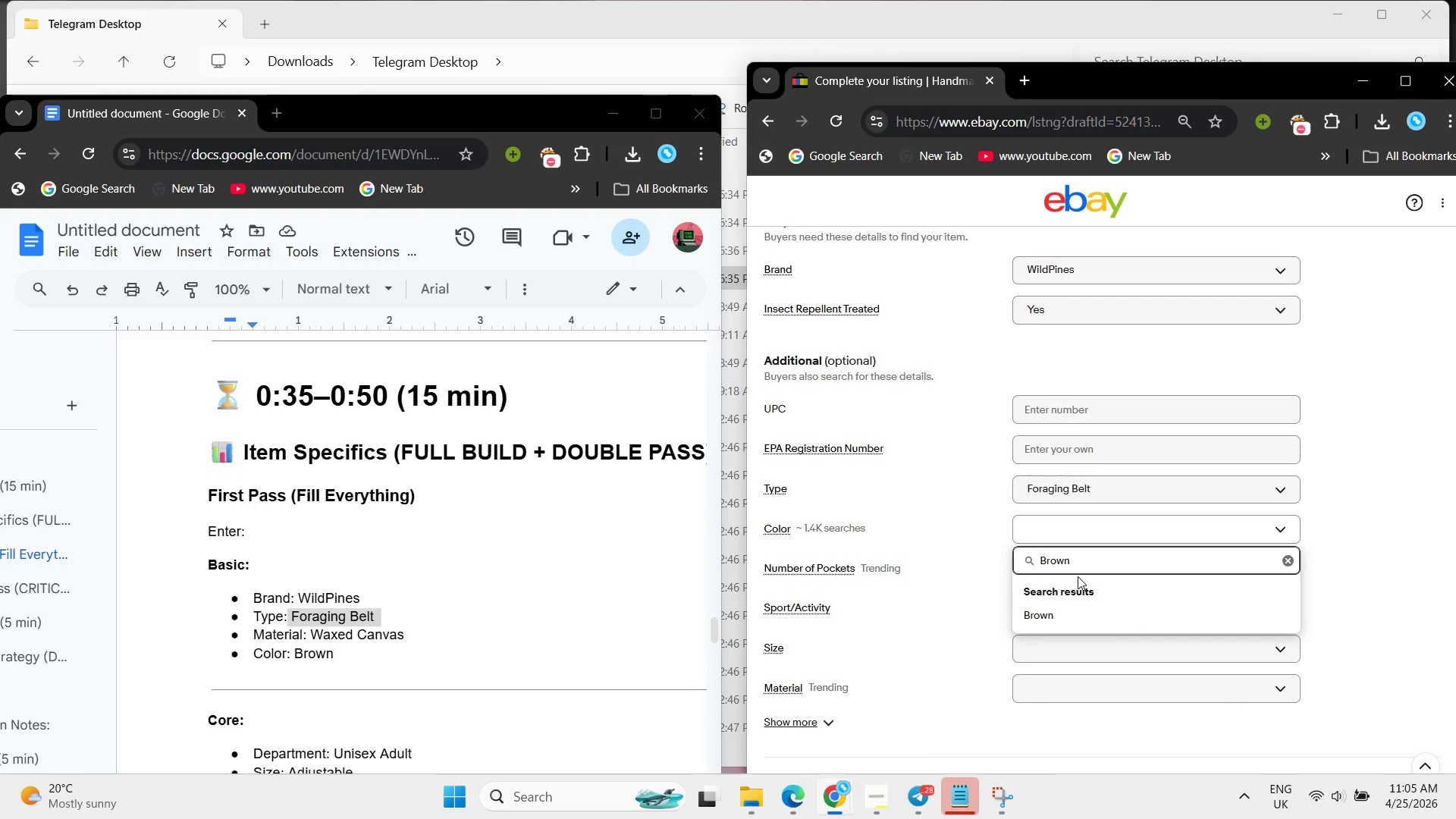 
wait(22.34)
 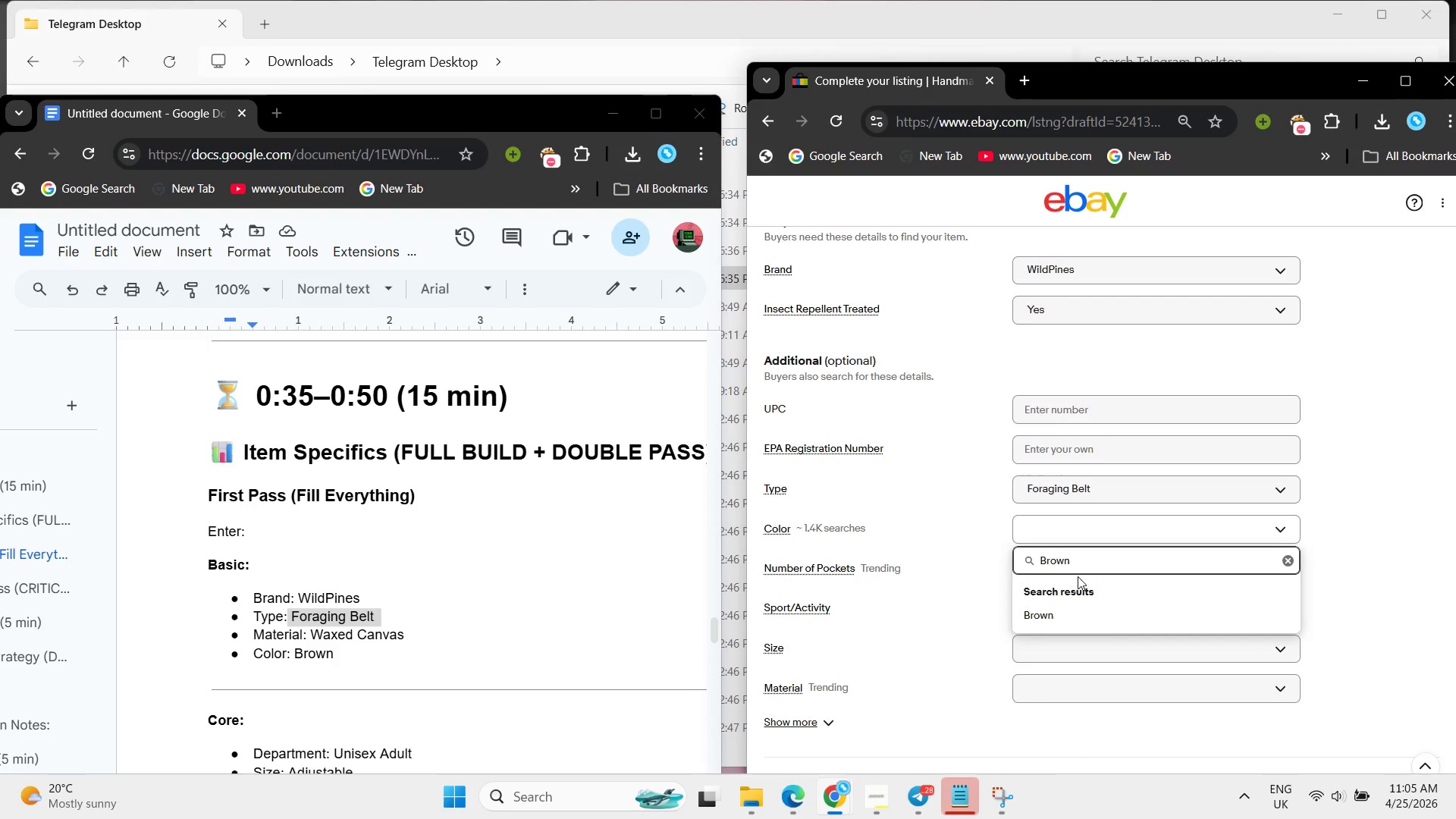 
left_click([1100, 607])
 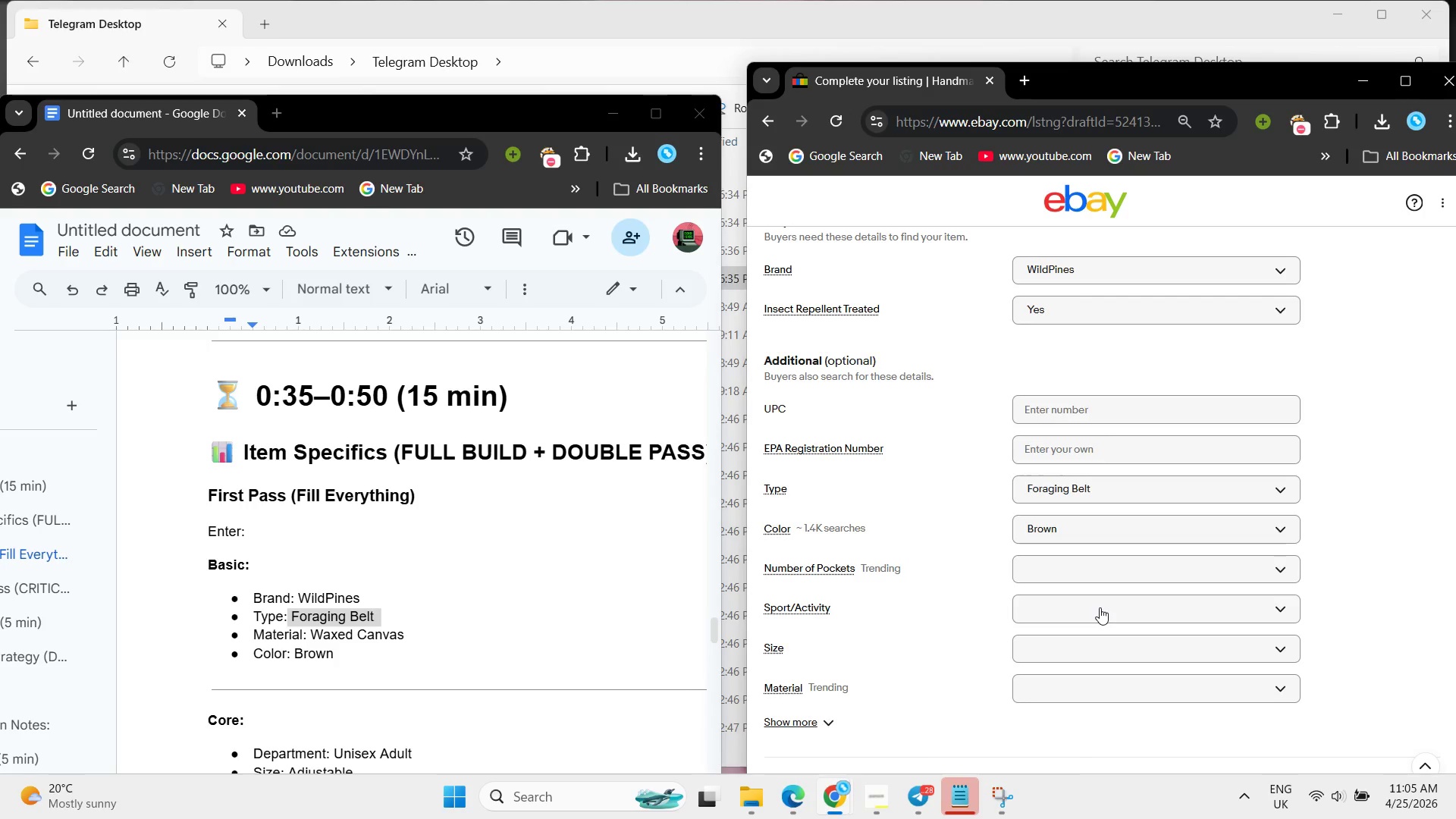 
wait(21.8)
 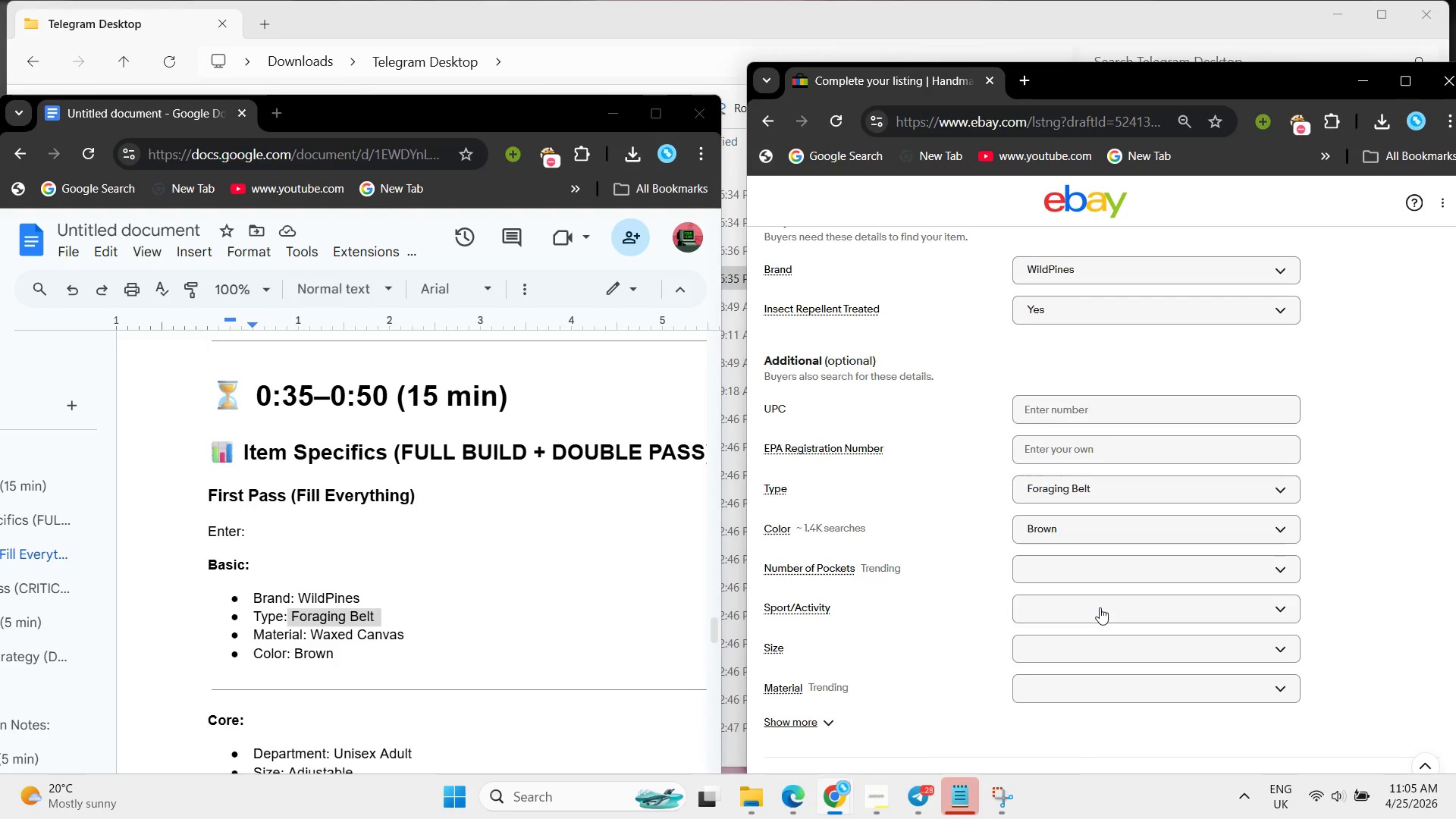 
scroll: coordinate [389, 657], scroll_direction: down, amount: 2.0
 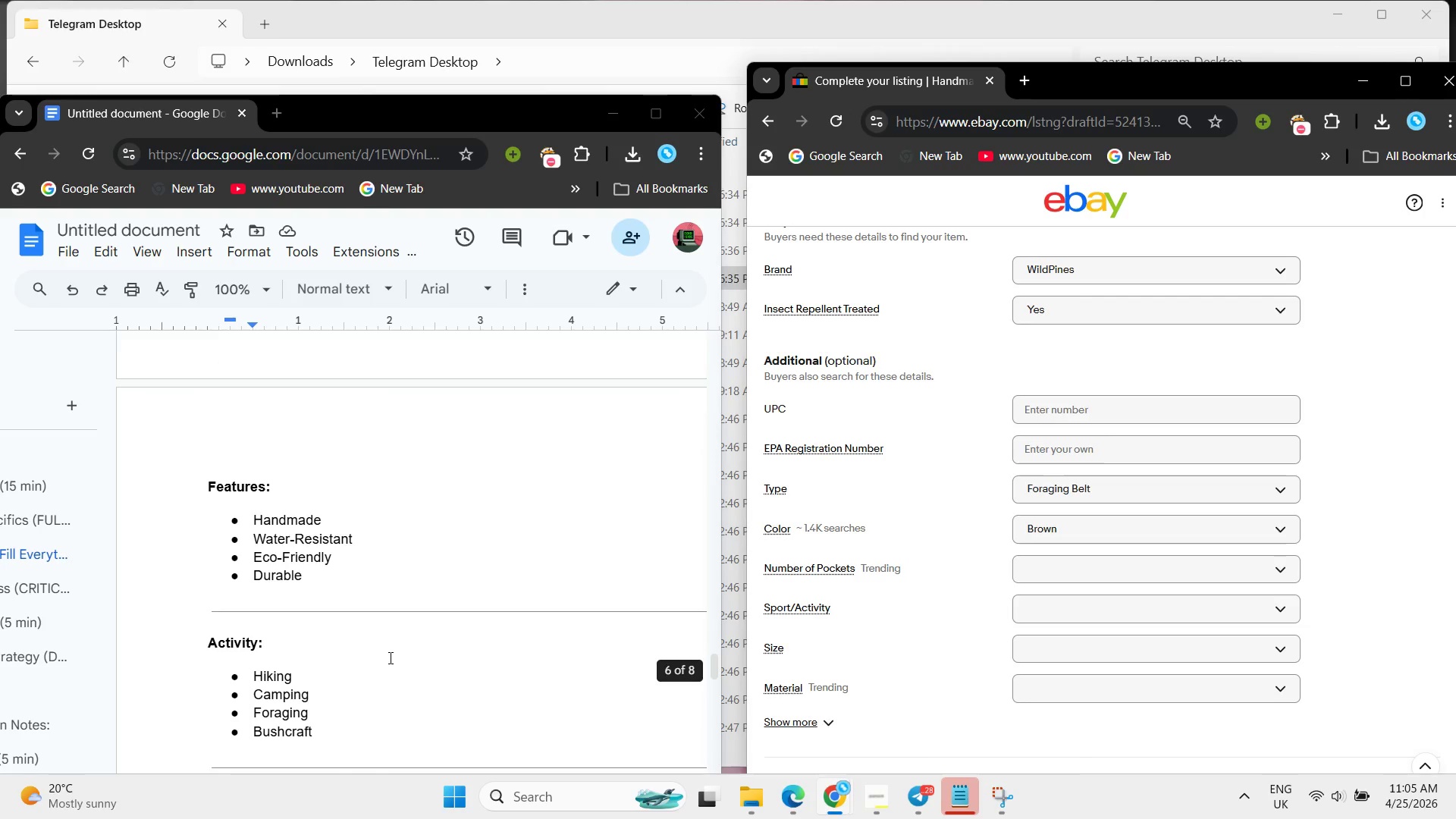 
left_click([389, 657])
 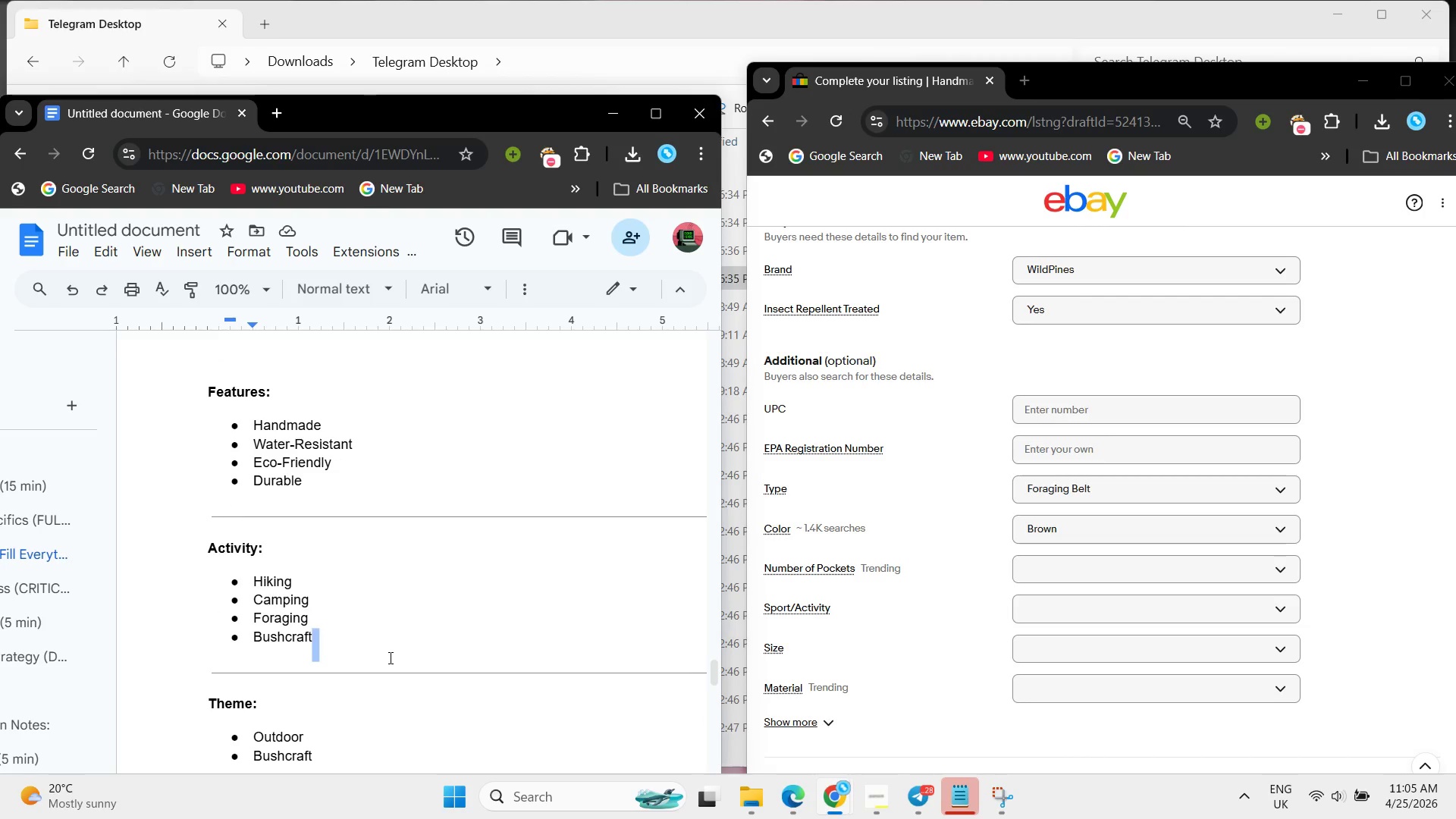 
scroll: coordinate [390, 658], scroll_direction: down, amount: 3.0
 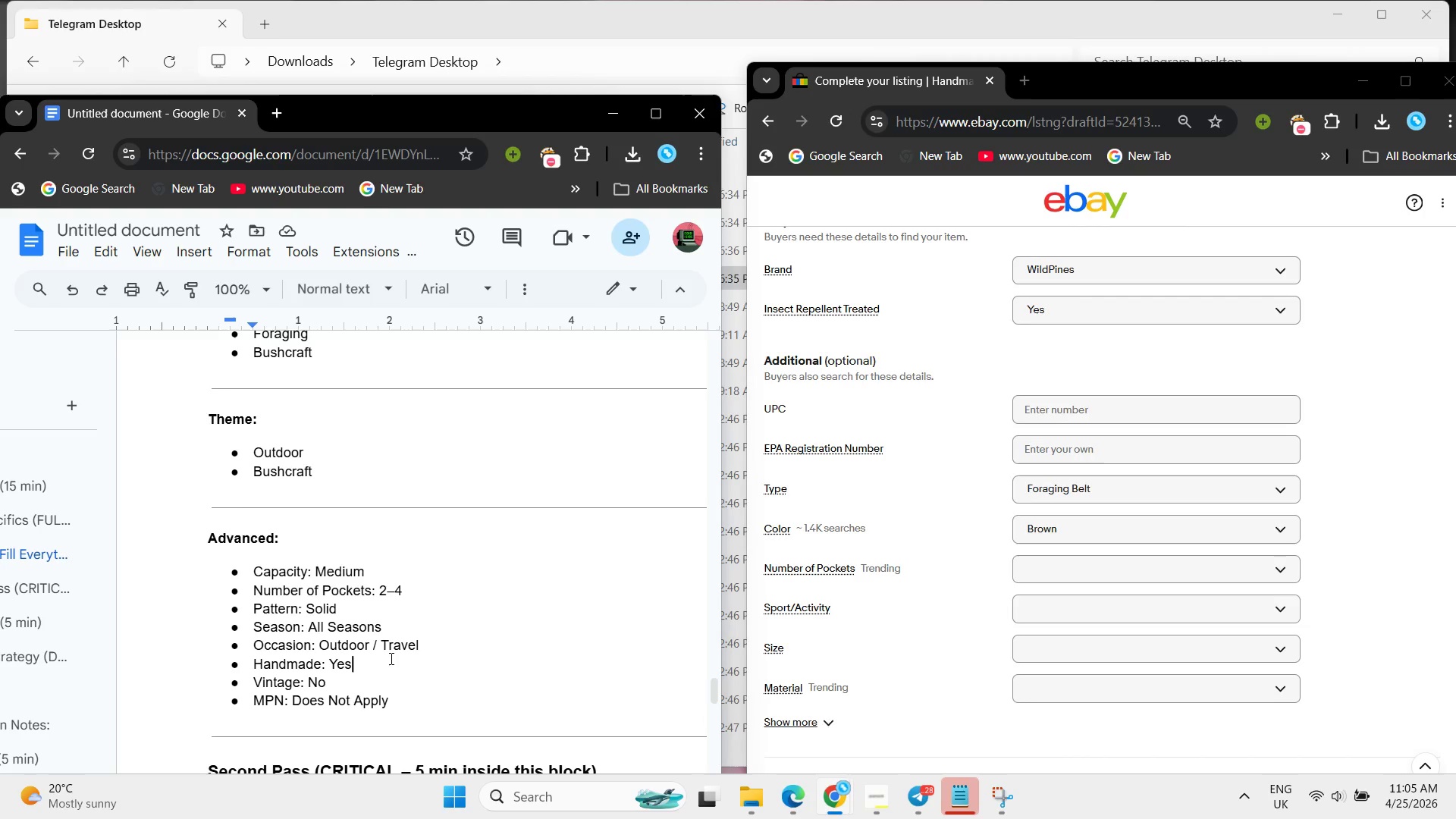 
left_click([390, 658])
 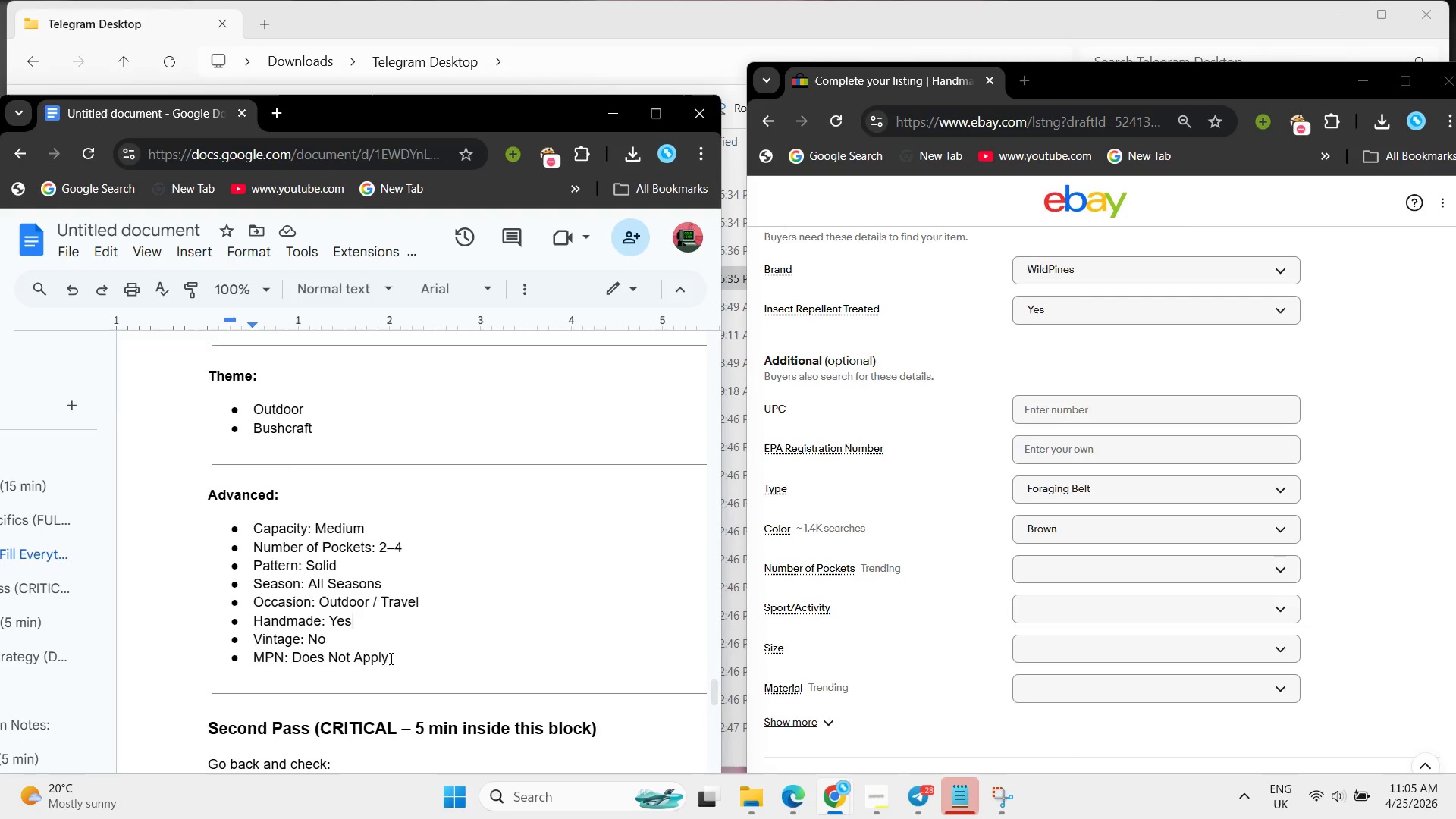 
scroll: coordinate [390, 658], scroll_direction: down, amount: 4.0
 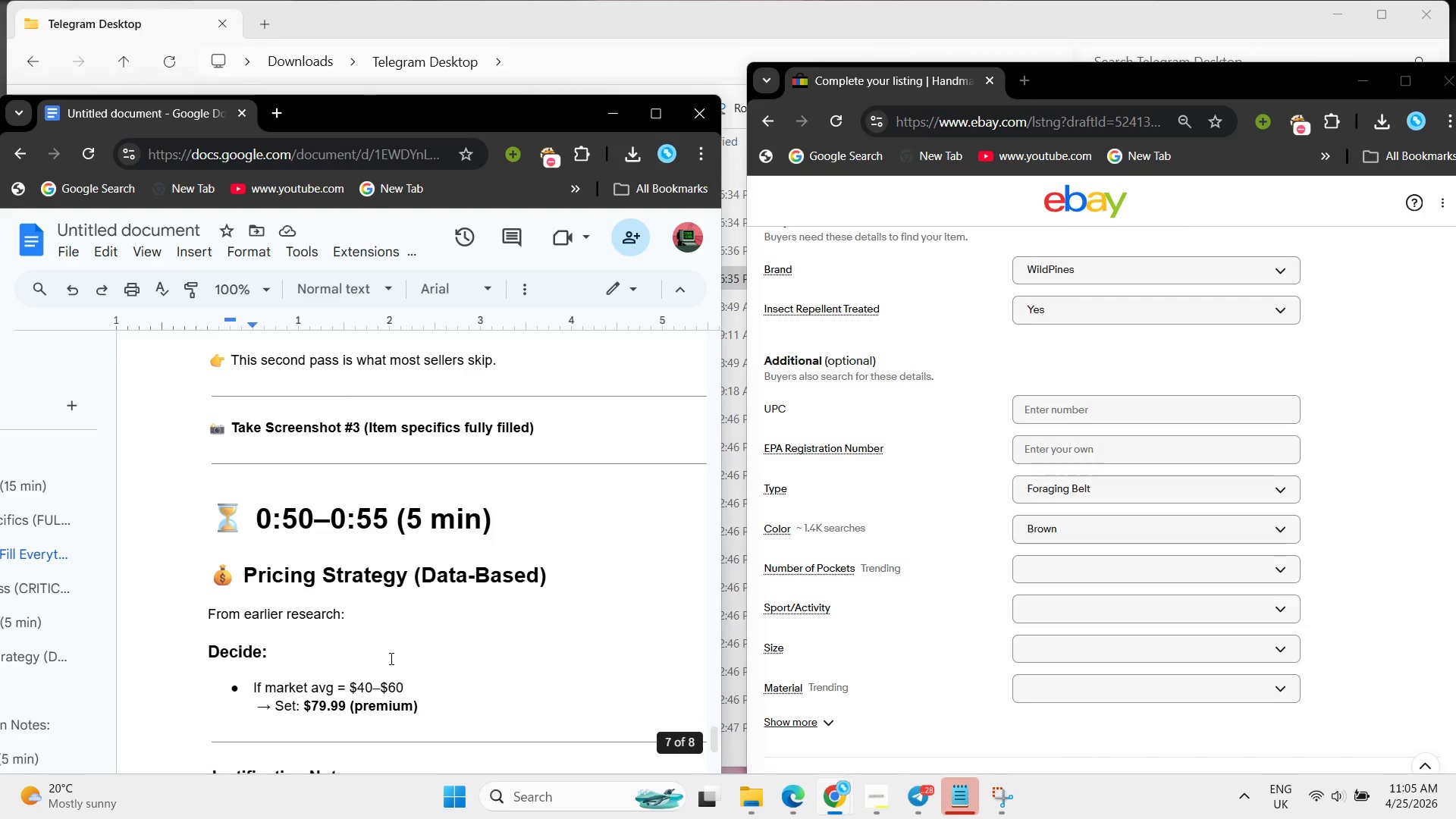 
scroll: coordinate [1099, 613], scroll_direction: up, amount: 19.0
 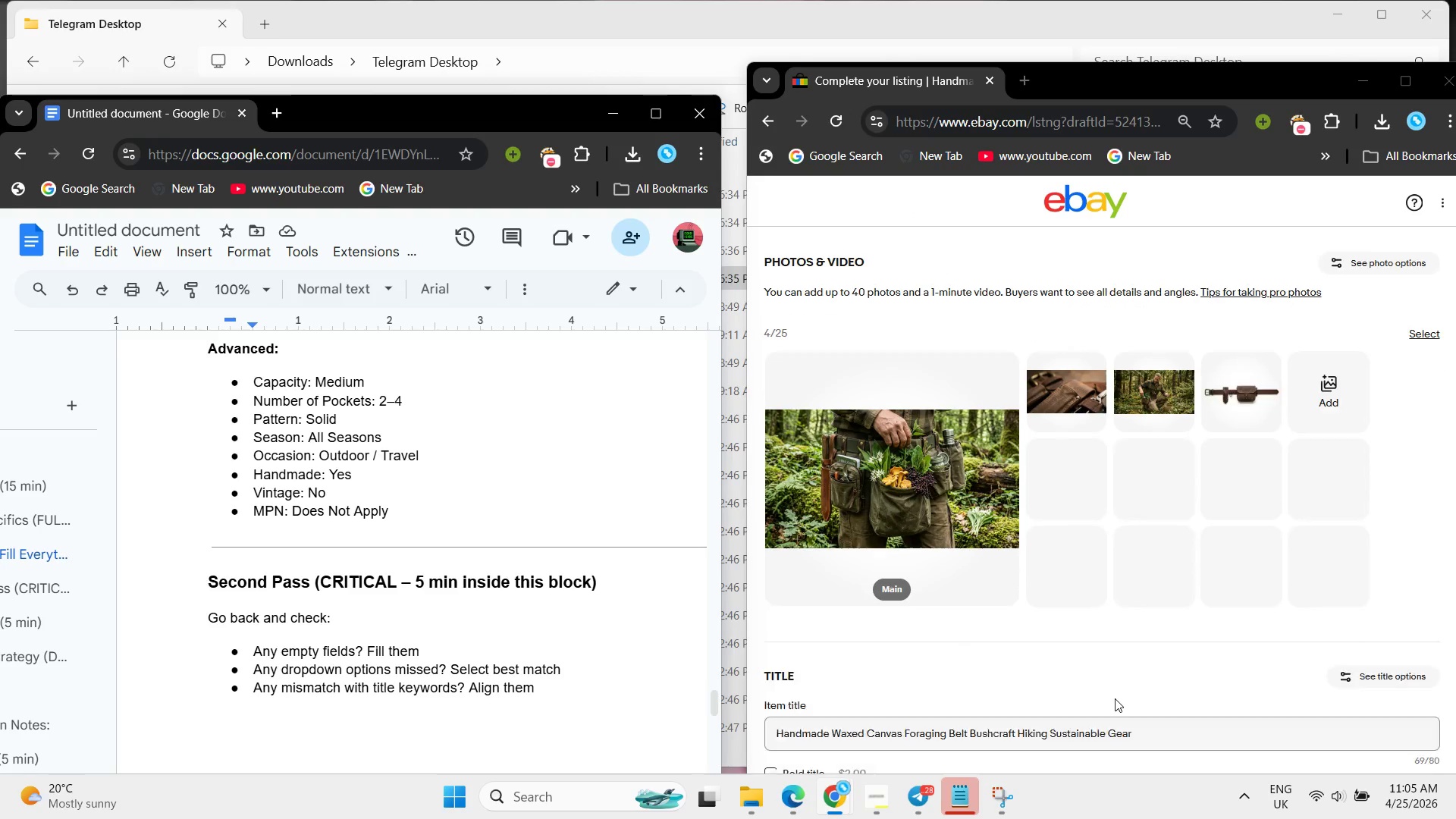 
wait(11.9)
 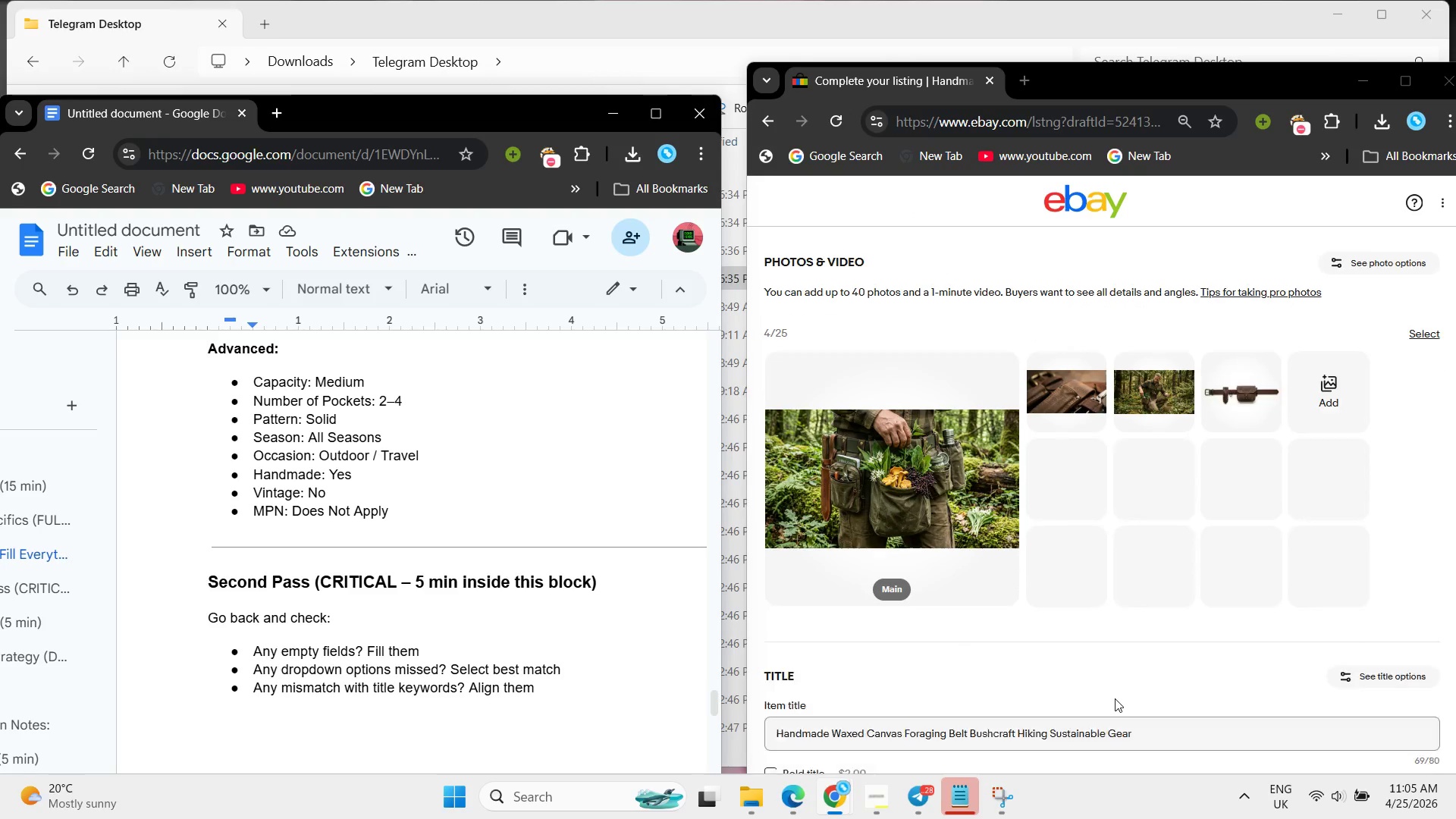 
left_click([1061, 542])
 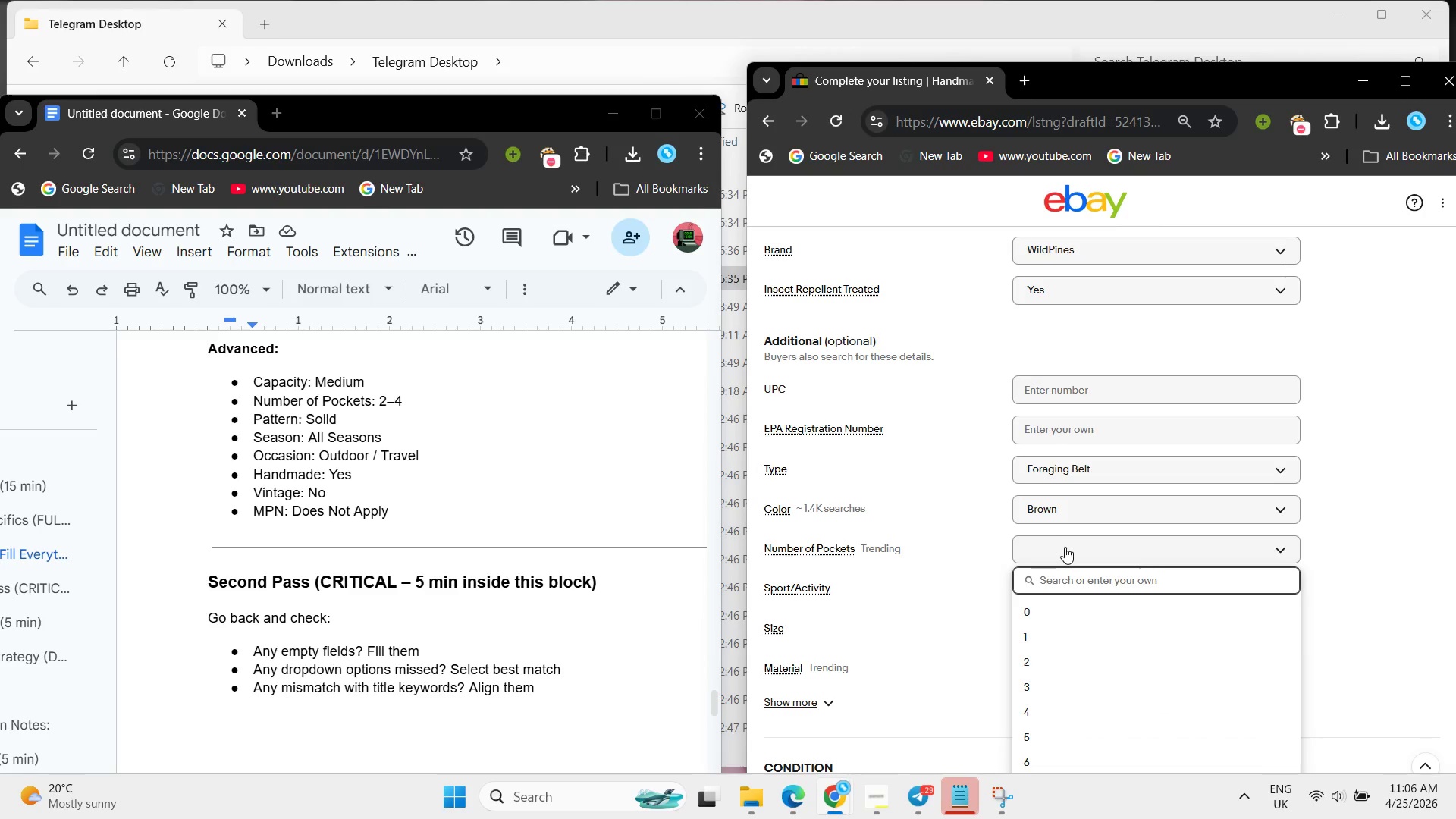 
key(4)
 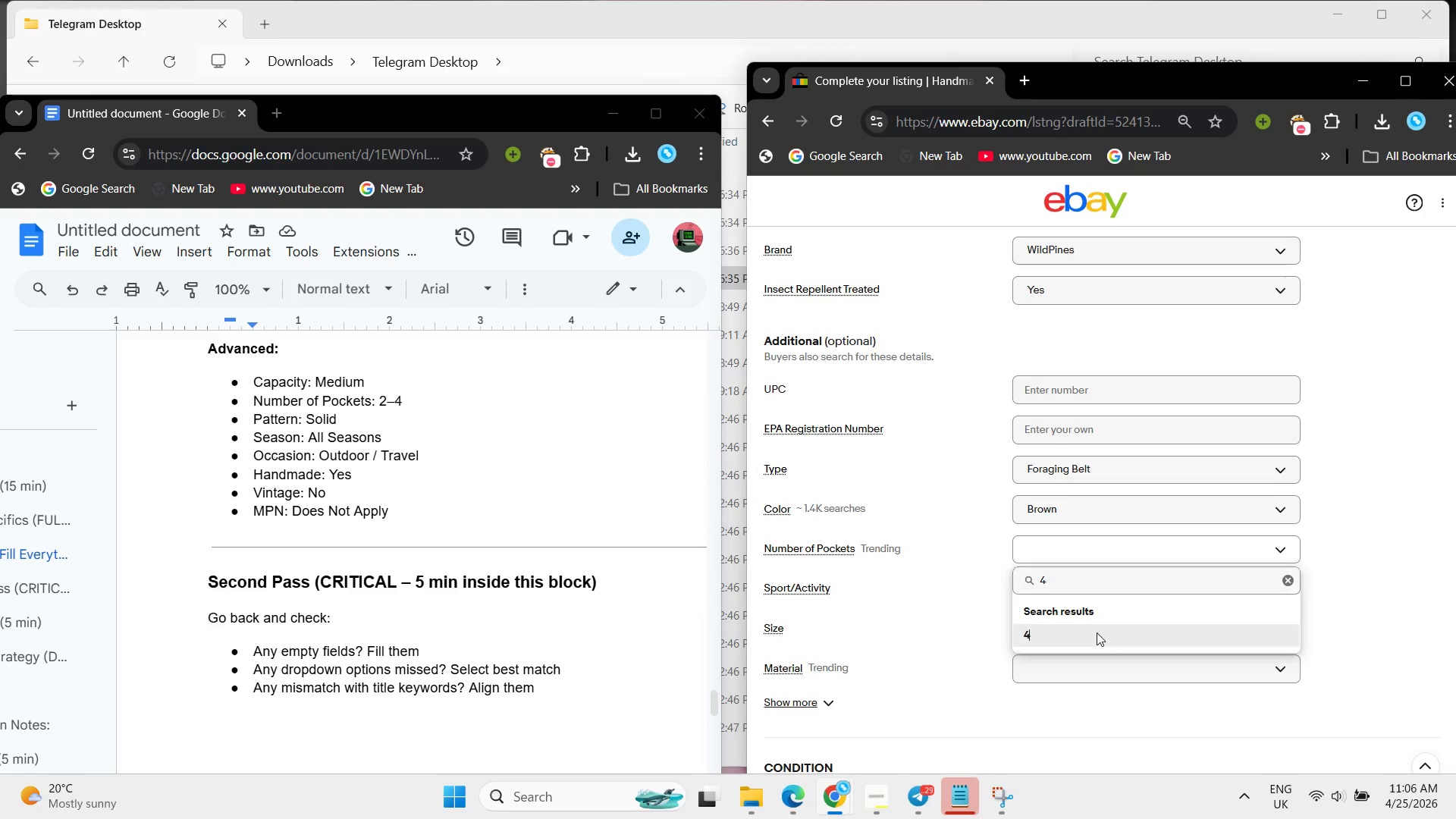 
left_click([1097, 632])
 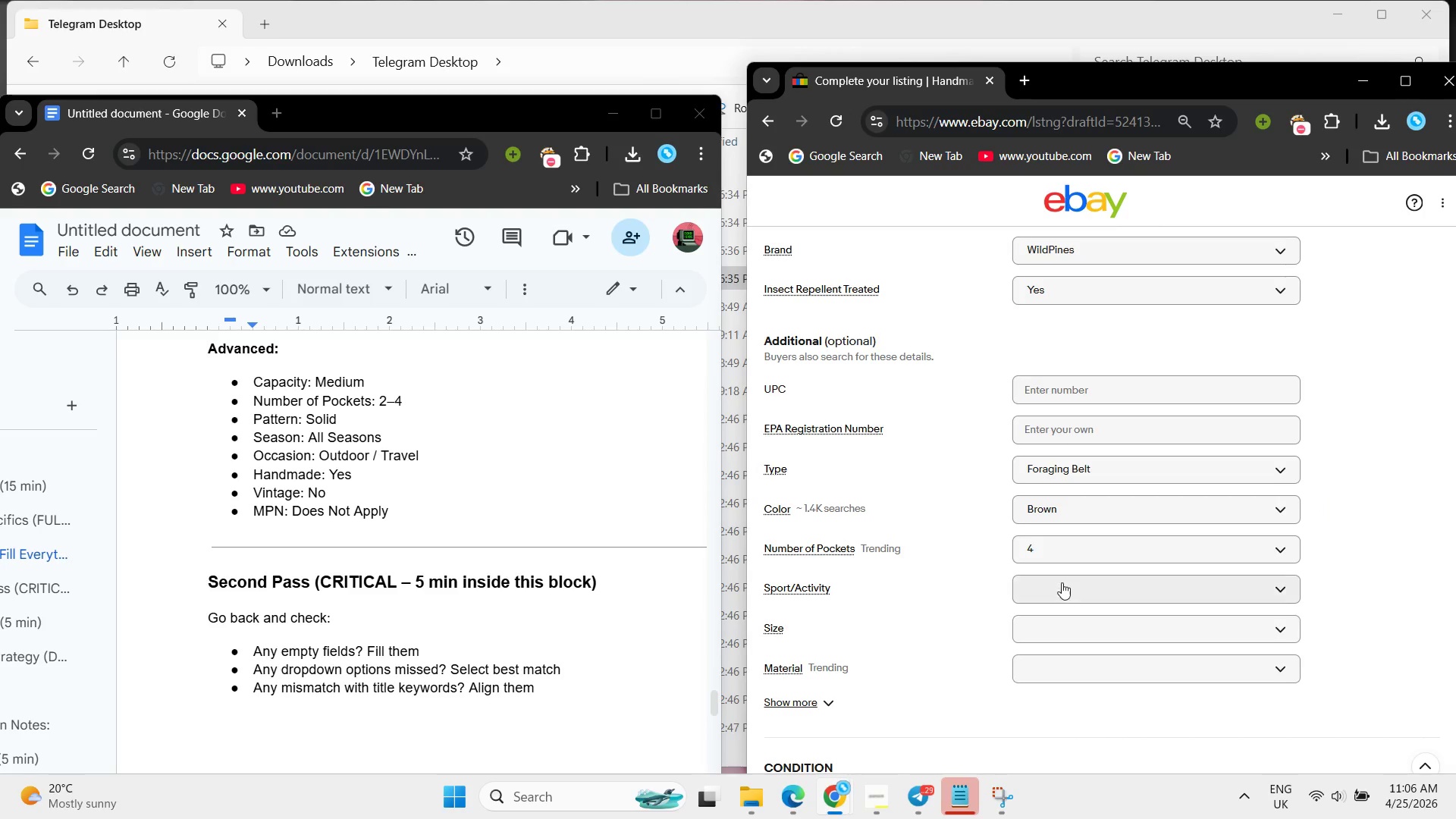 
left_click([1062, 582])
 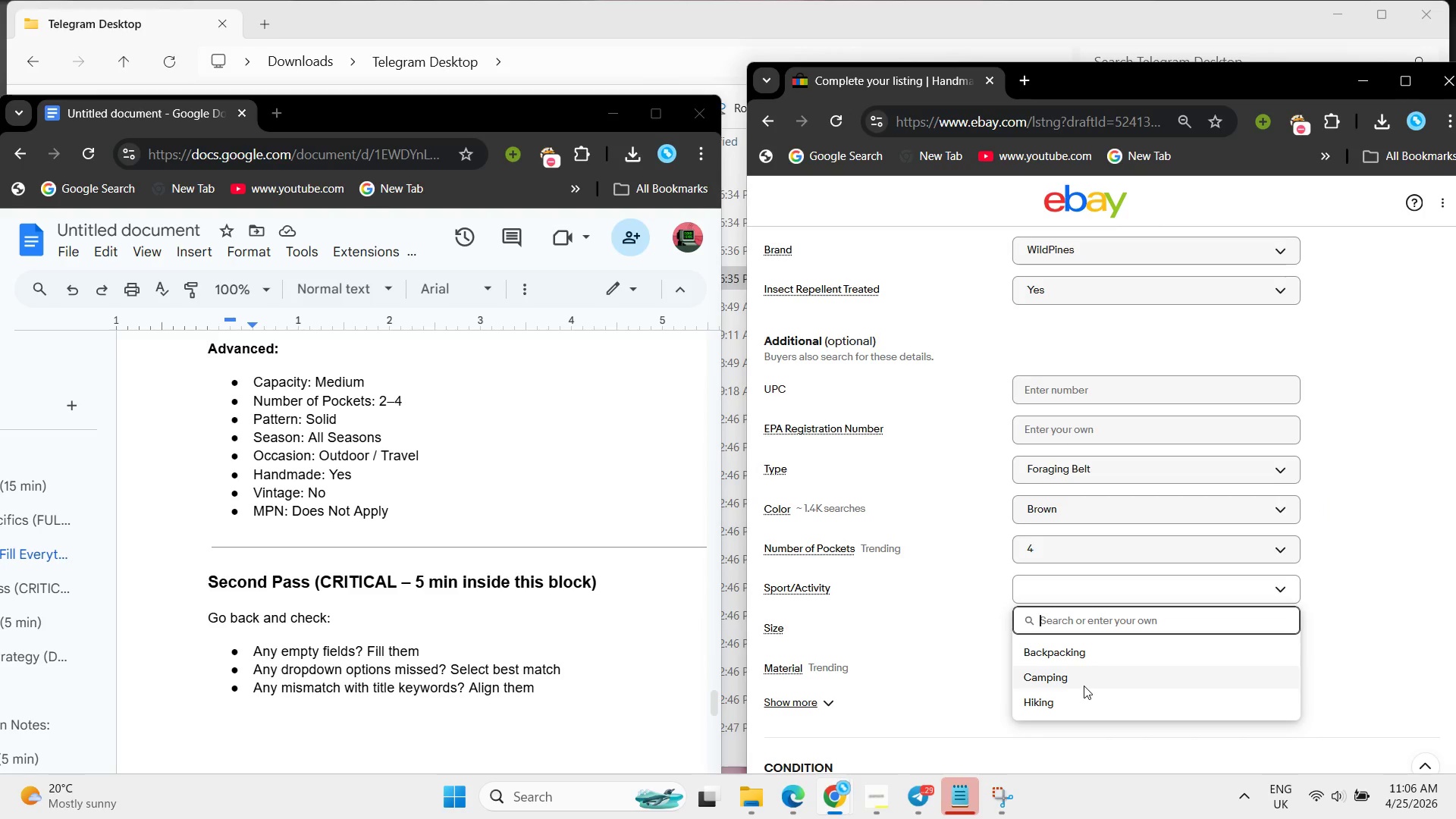 
left_click([1084, 696])
 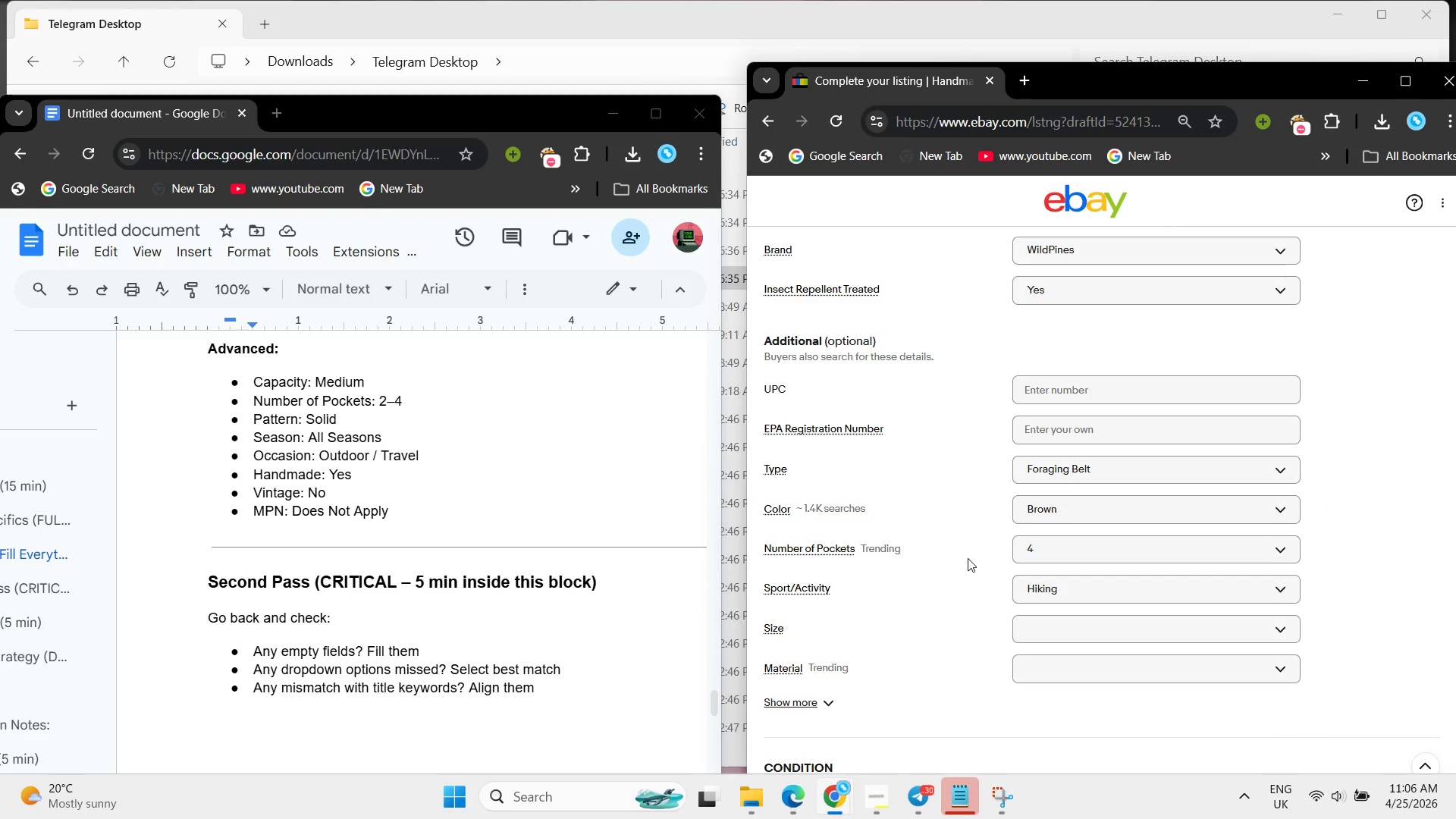 
scroll: coordinate [968, 558], scroll_direction: down, amount: 2.0
 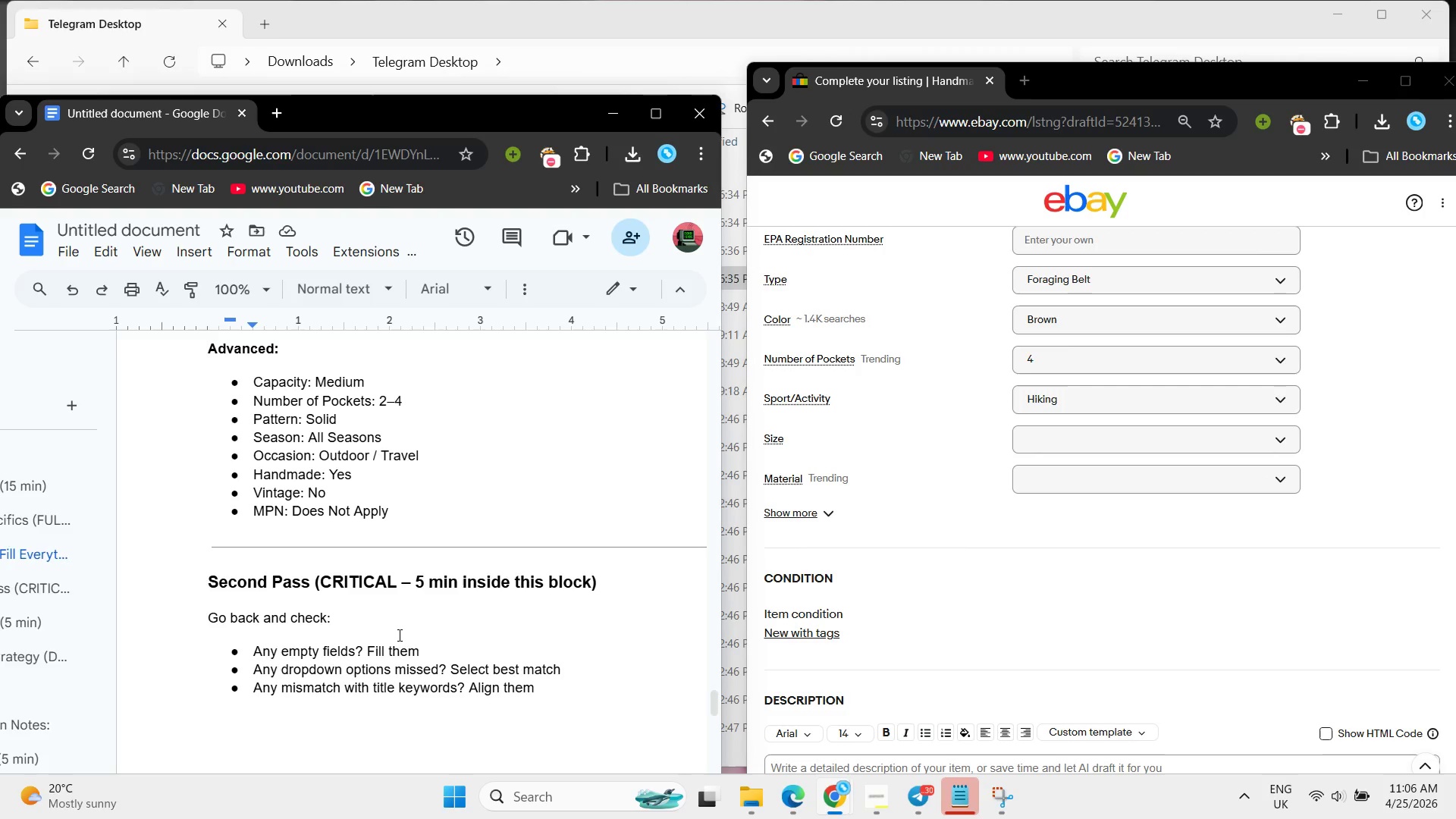 
left_click([398, 635])
 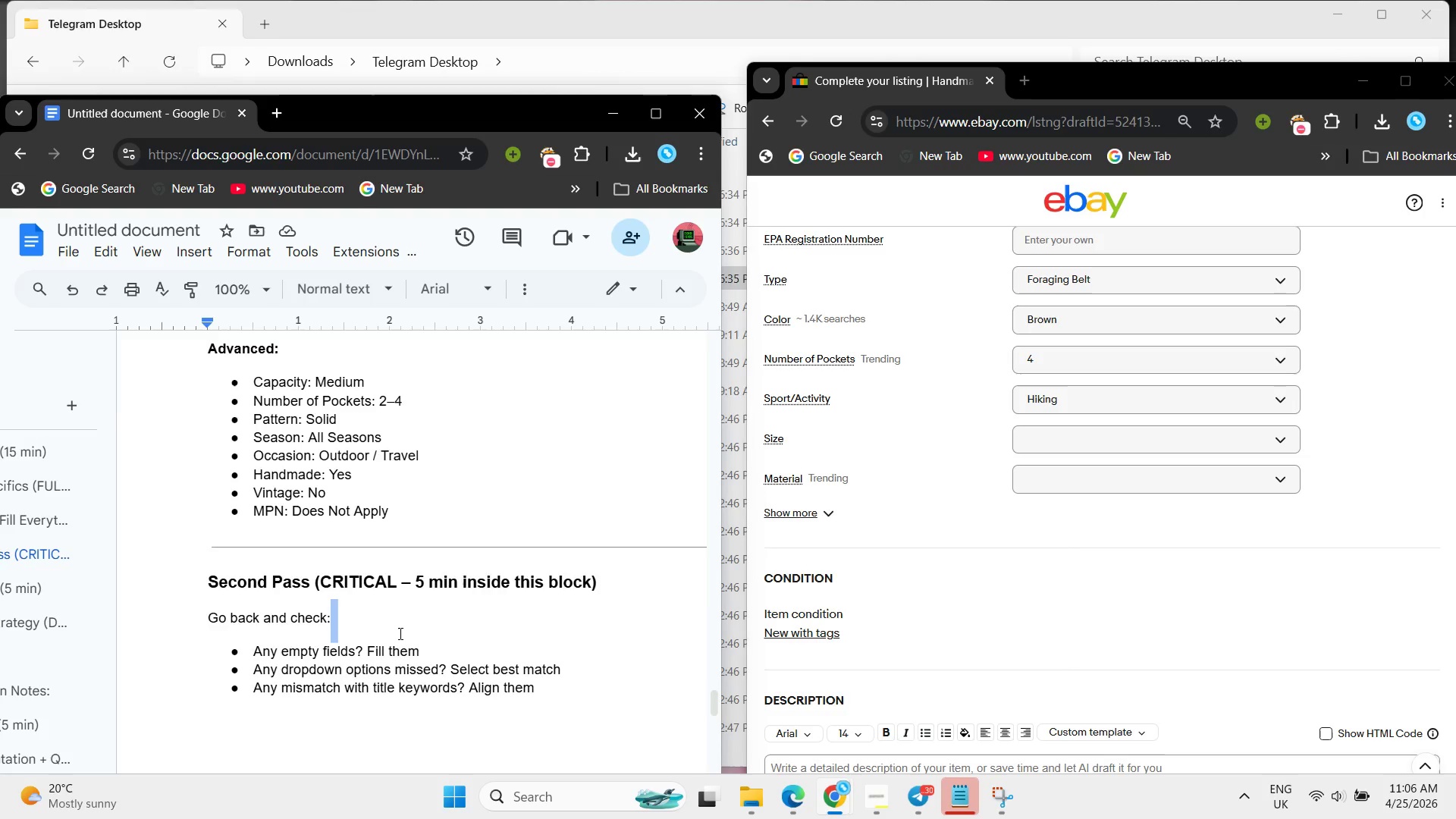 
scroll: coordinate [401, 631], scroll_direction: up, amount: 10.0
 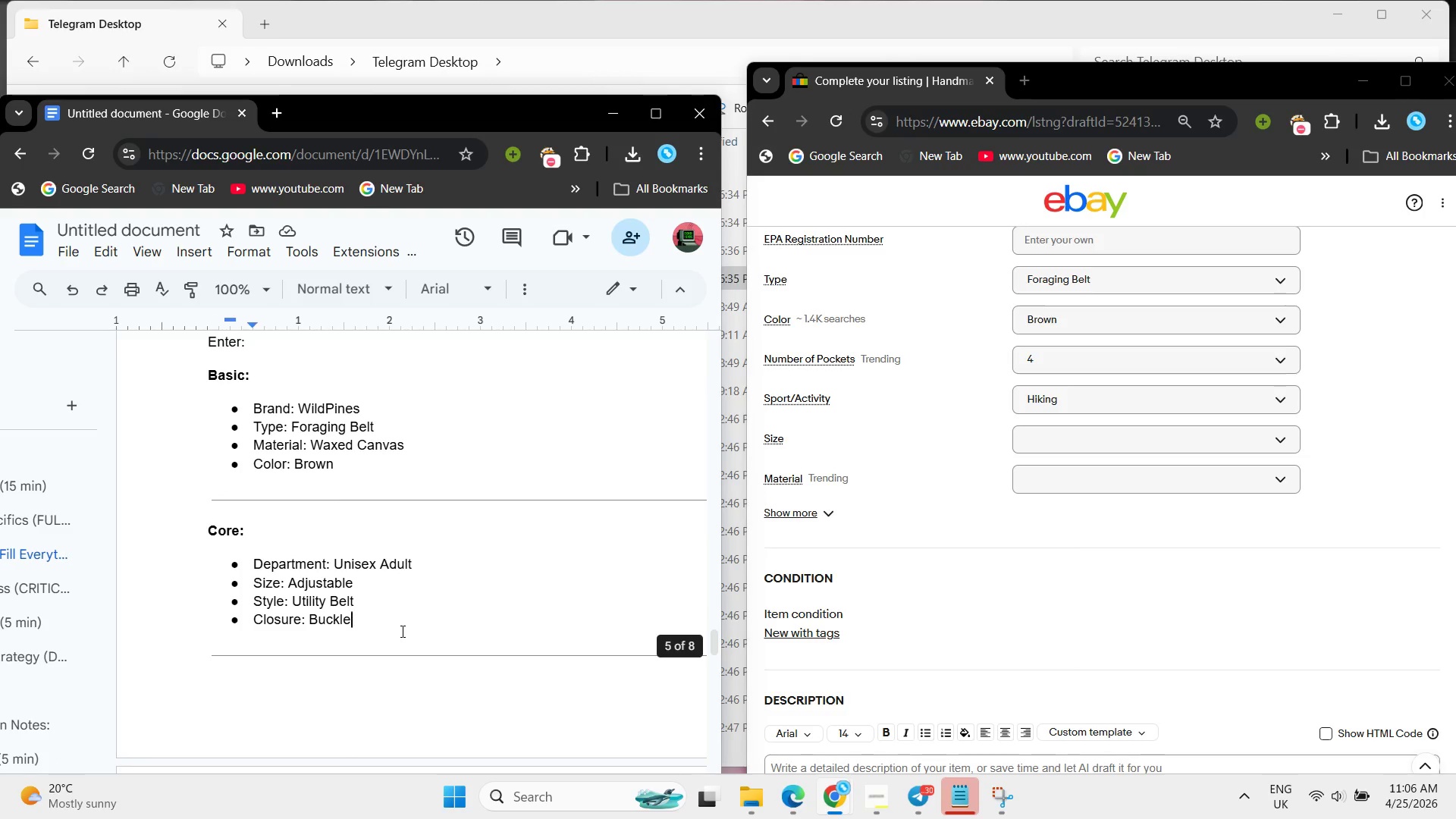 
left_click([401, 631])
 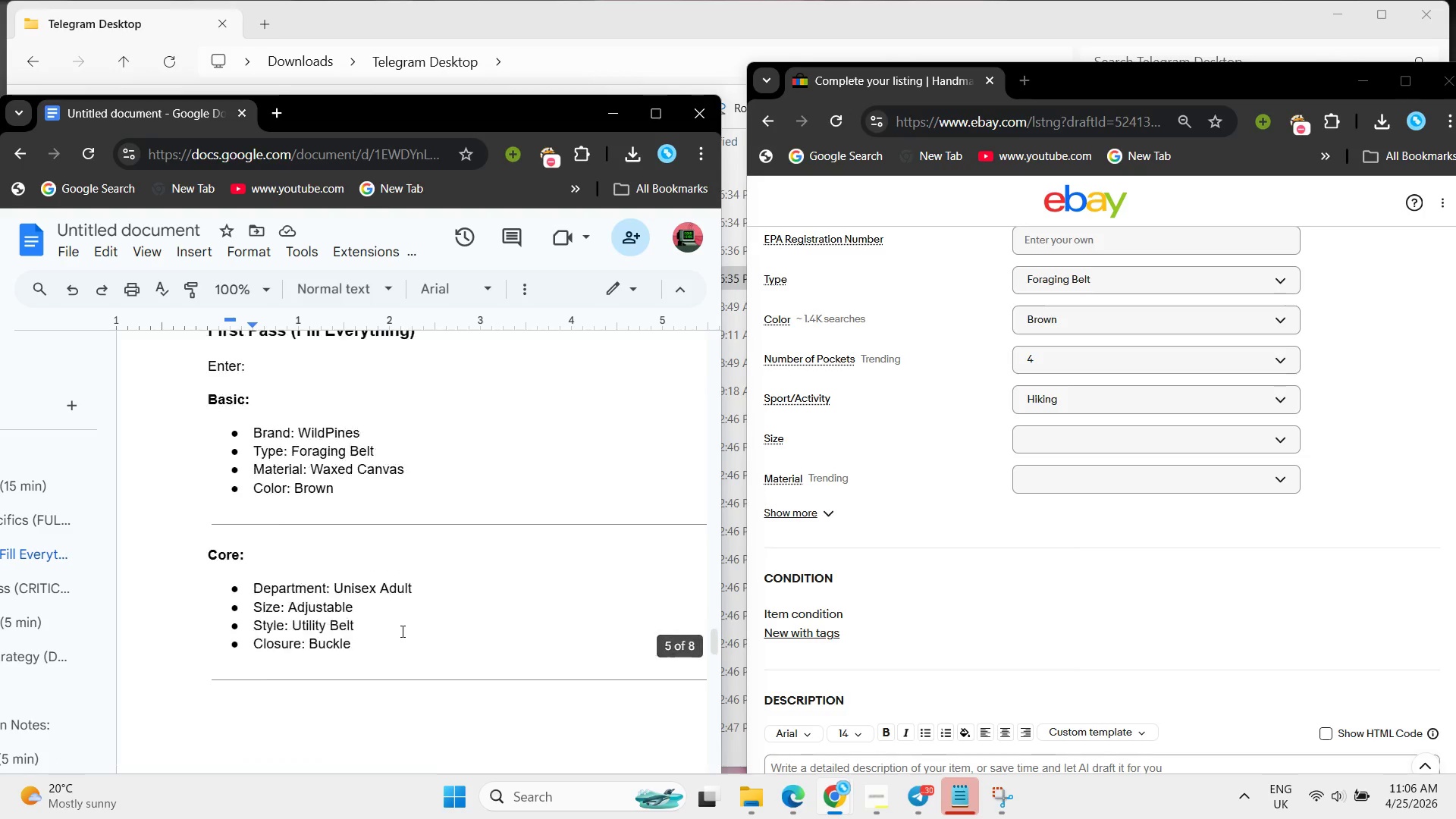 
scroll: coordinate [401, 631], scroll_direction: up, amount: 2.0
 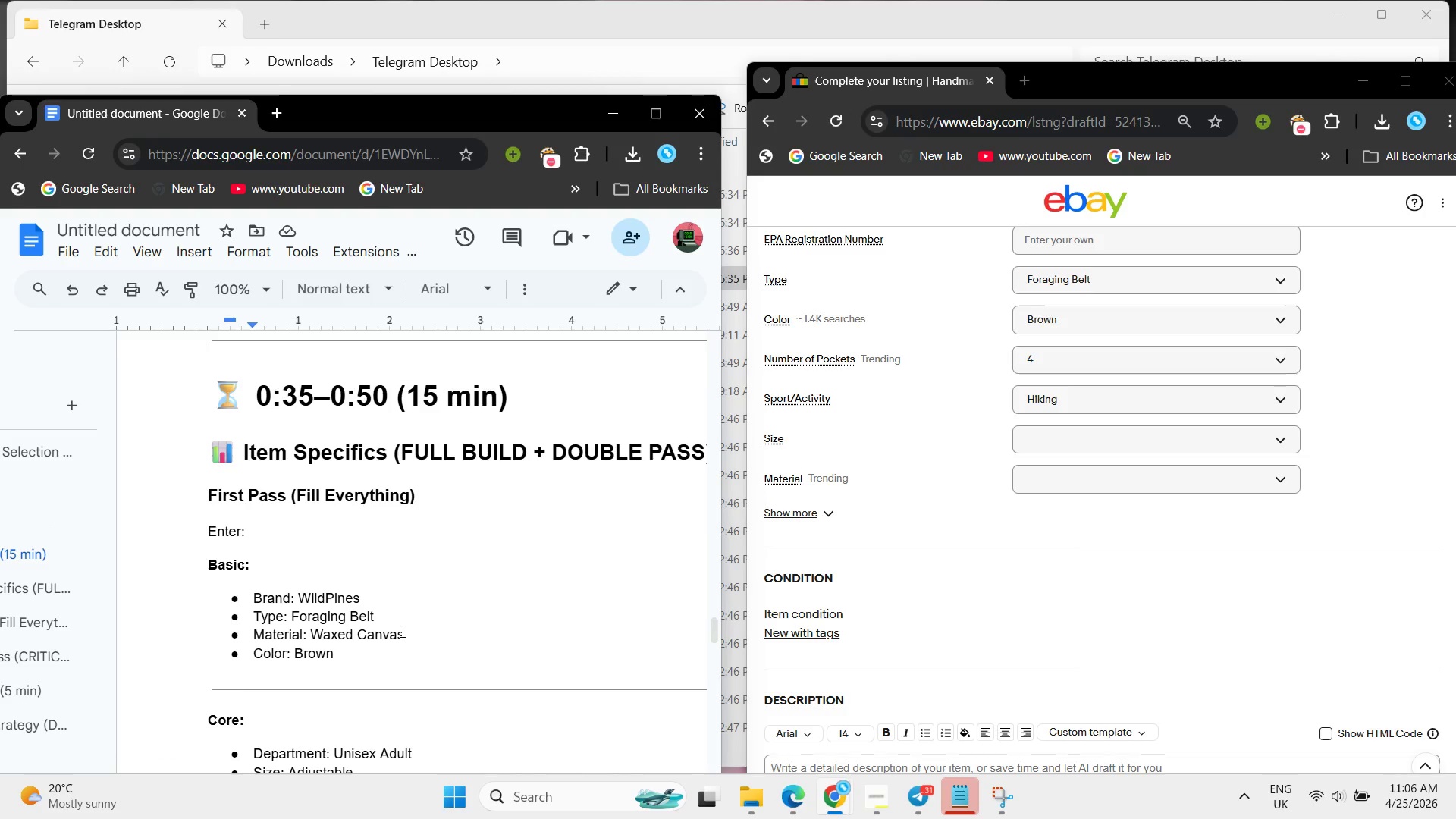 
left_click([401, 631])
 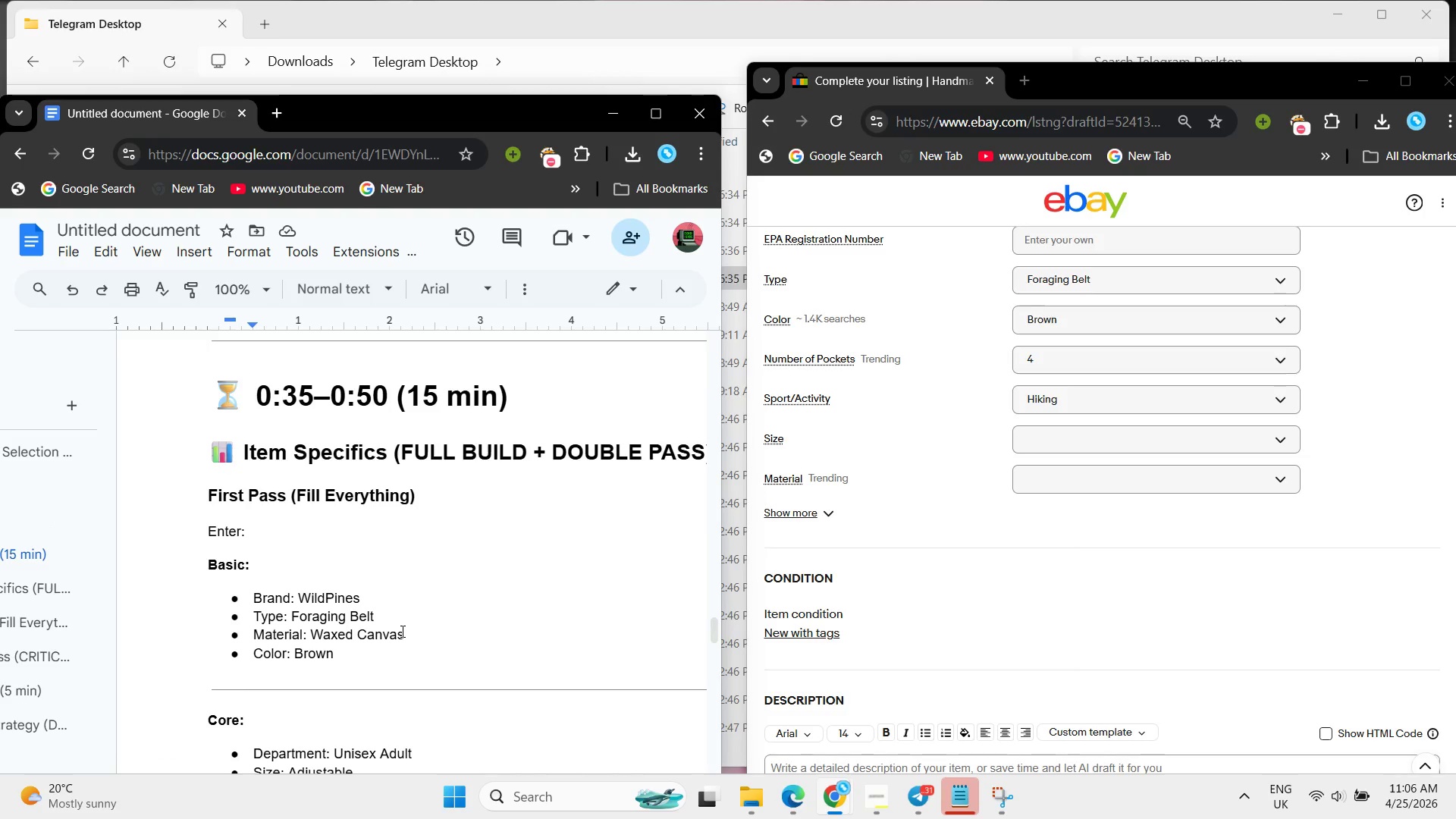 
scroll: coordinate [401, 631], scroll_direction: down, amount: 1.0
 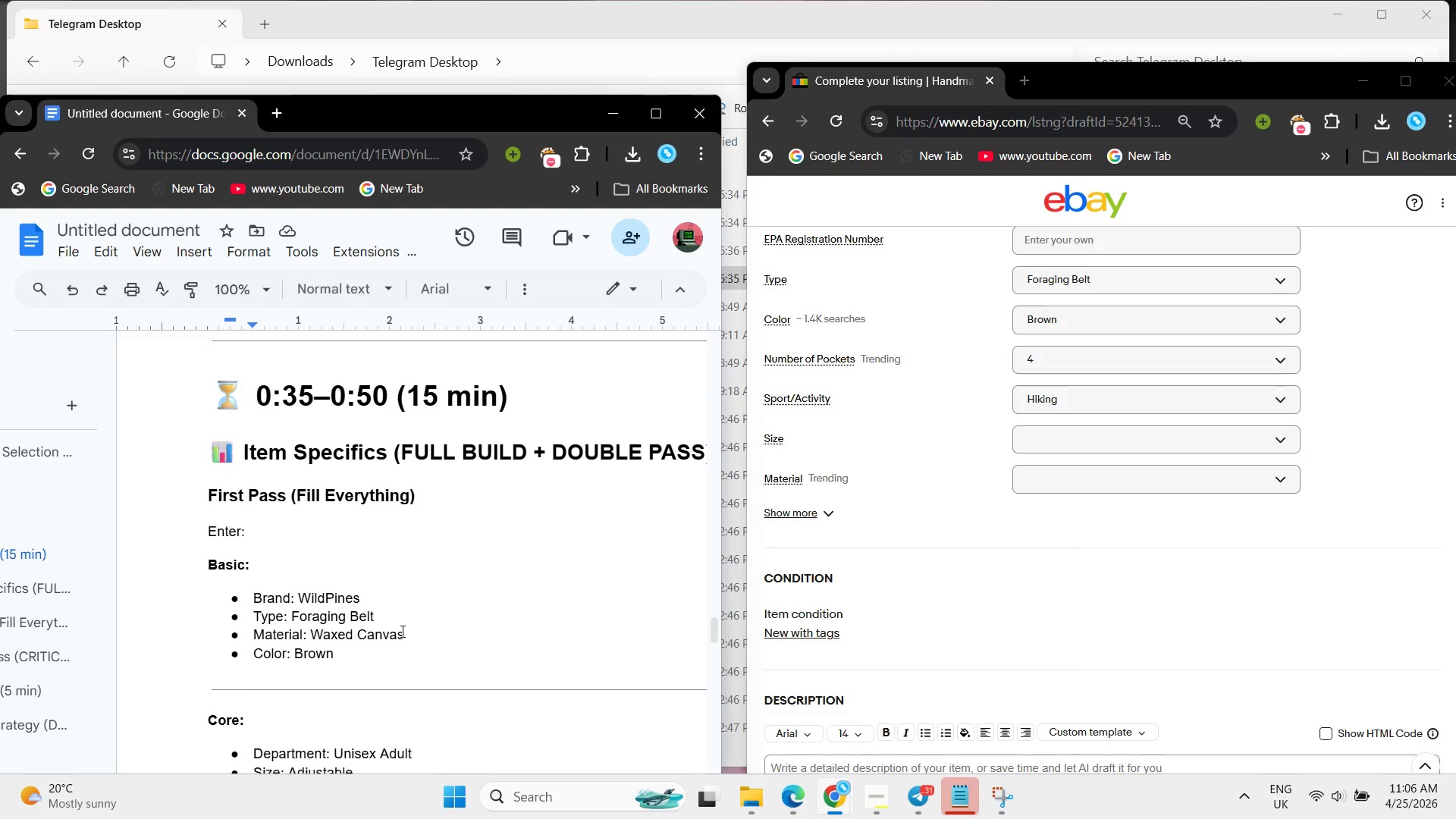 
left_click([401, 631])
 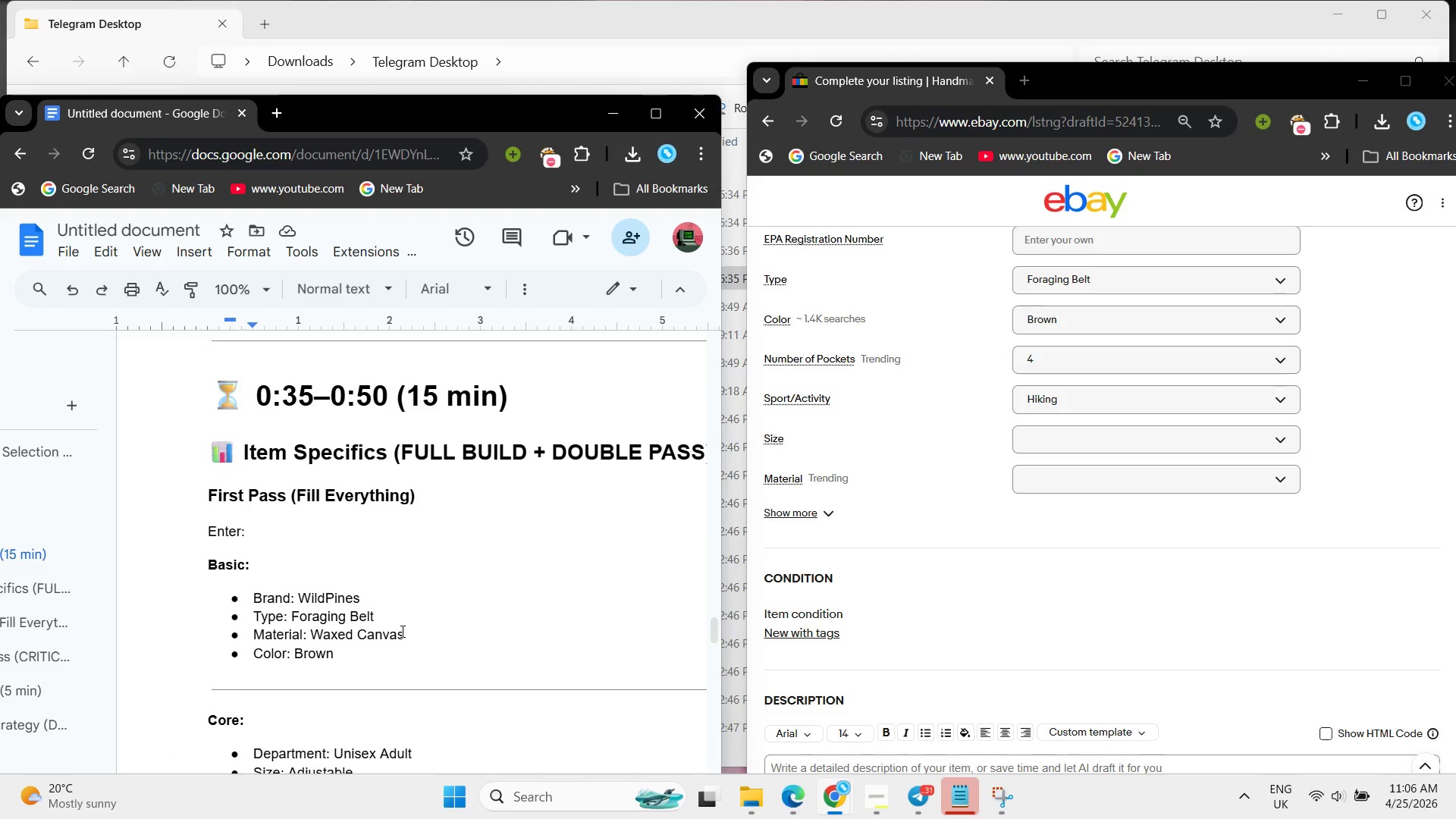 
left_click([401, 631])
 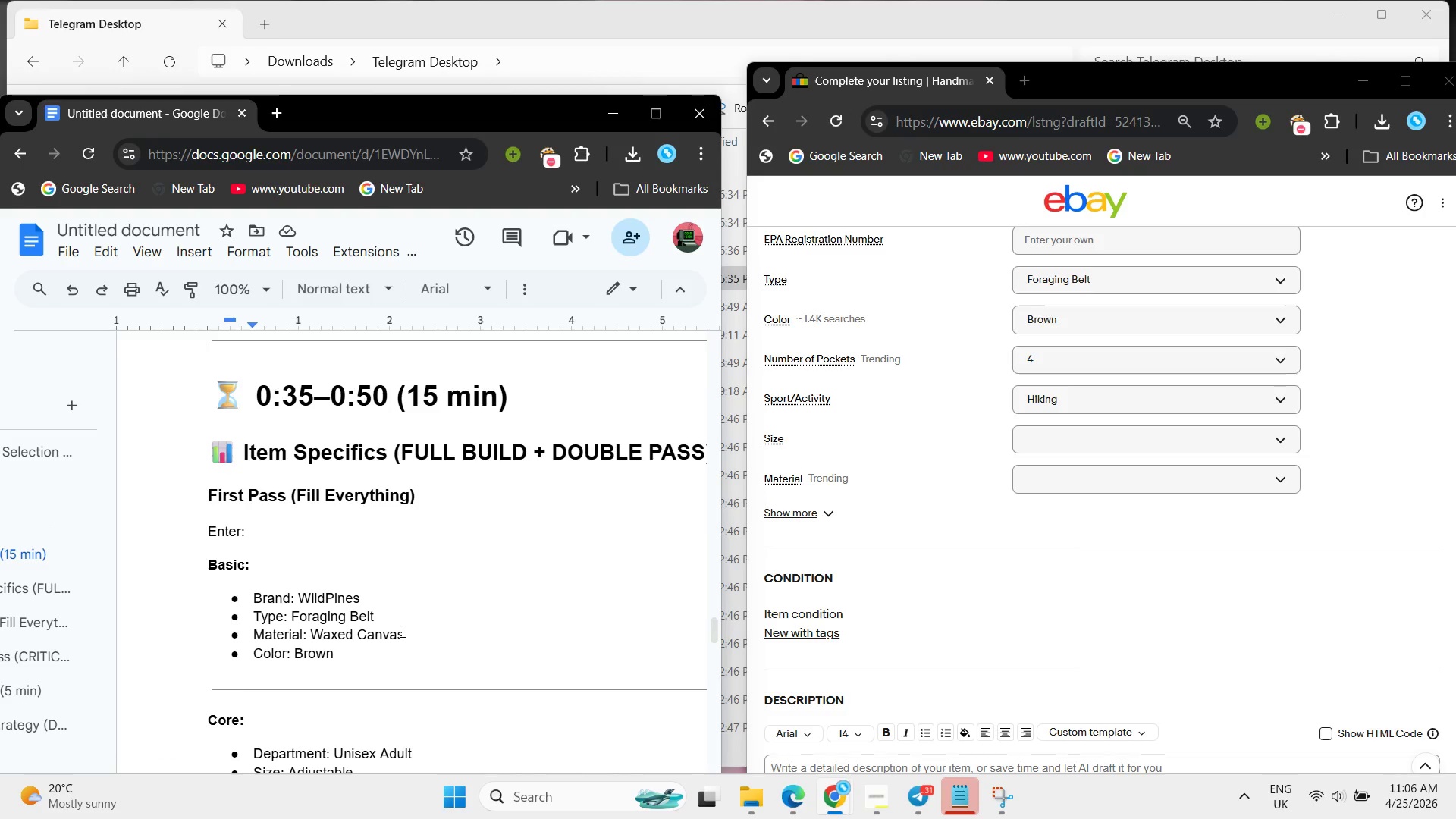 
scroll: coordinate [401, 631], scroll_direction: up, amount: 1.0
 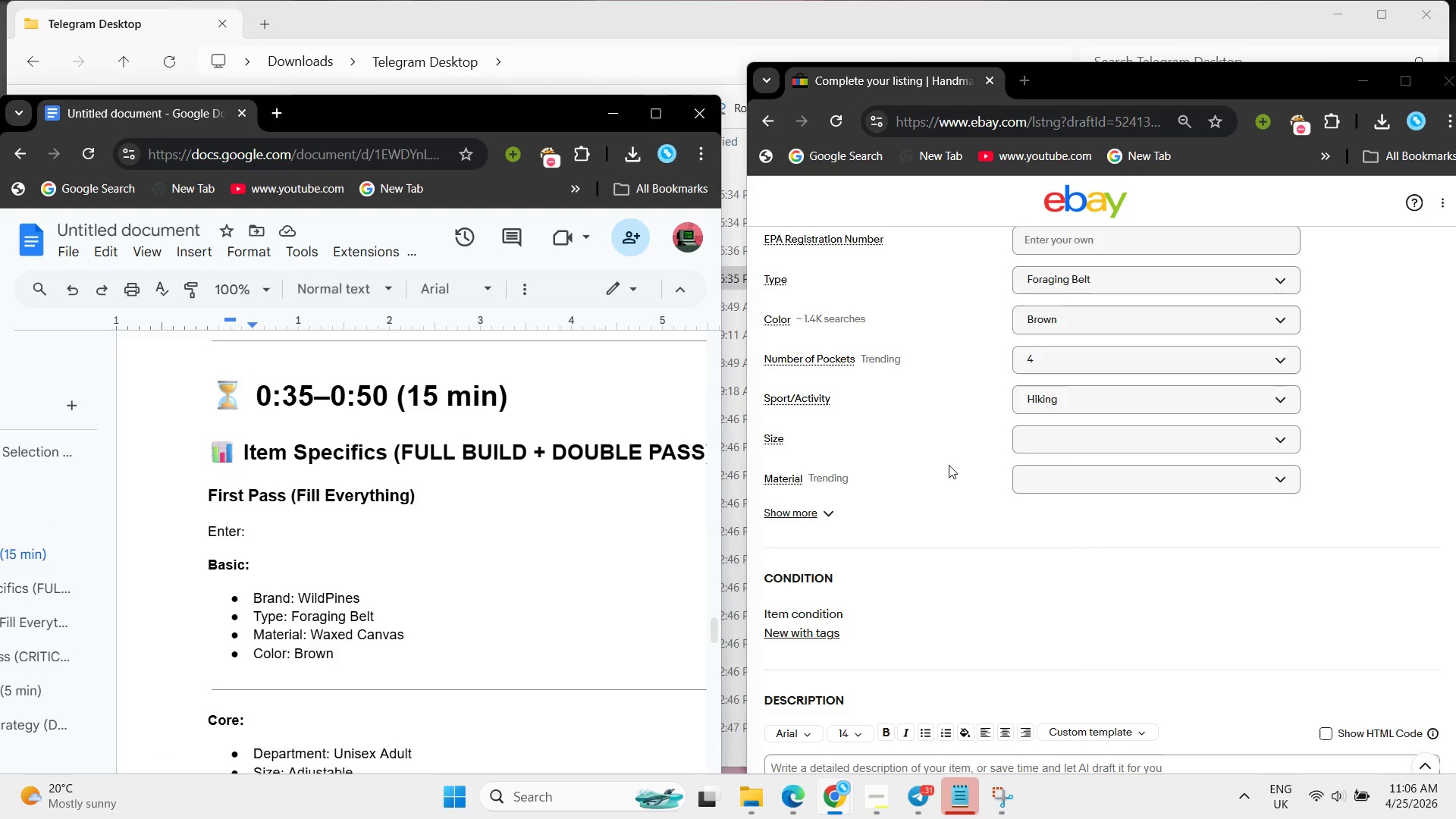 
left_click([1078, 490])
 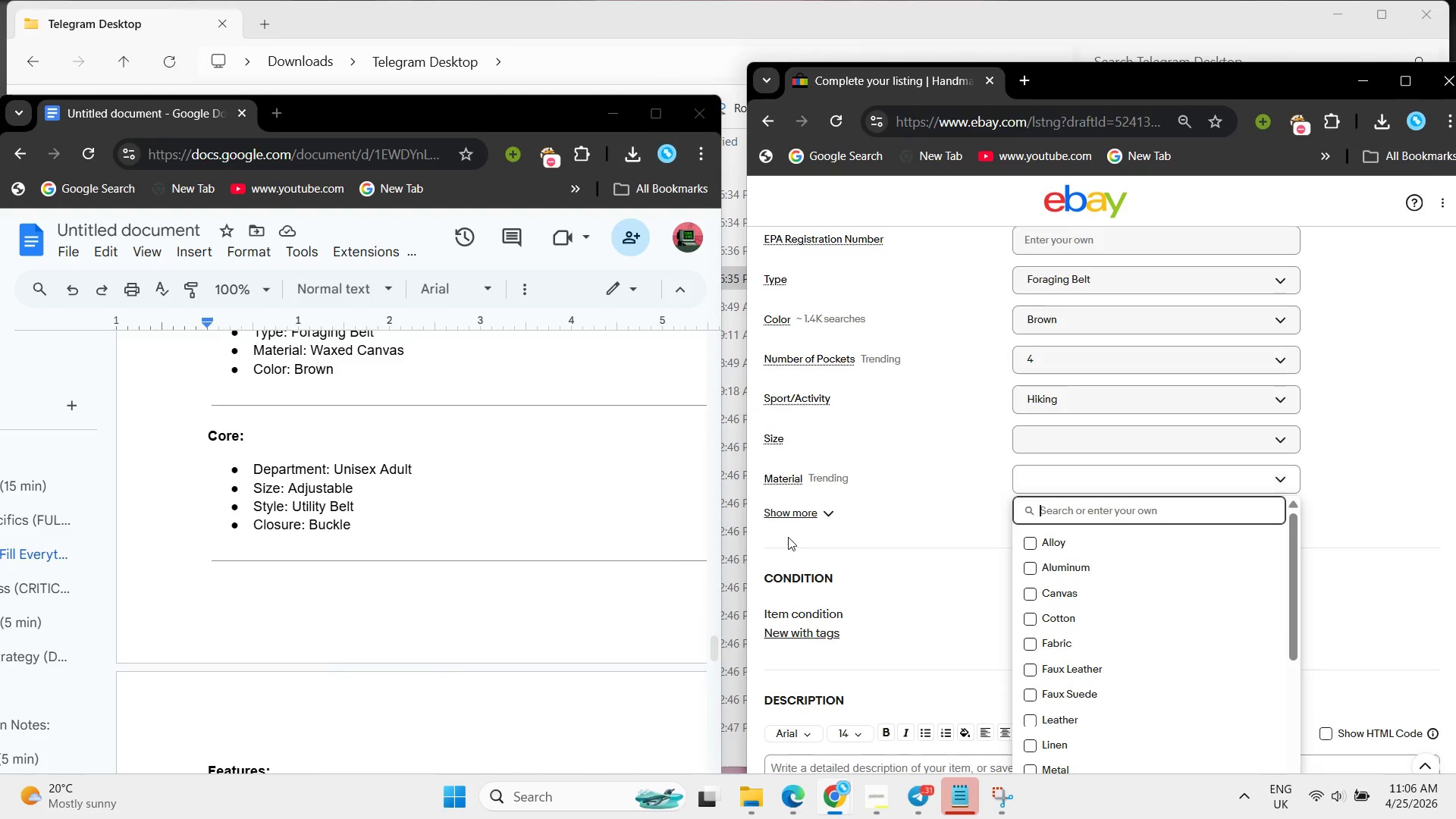 
left_click([572, 529])
 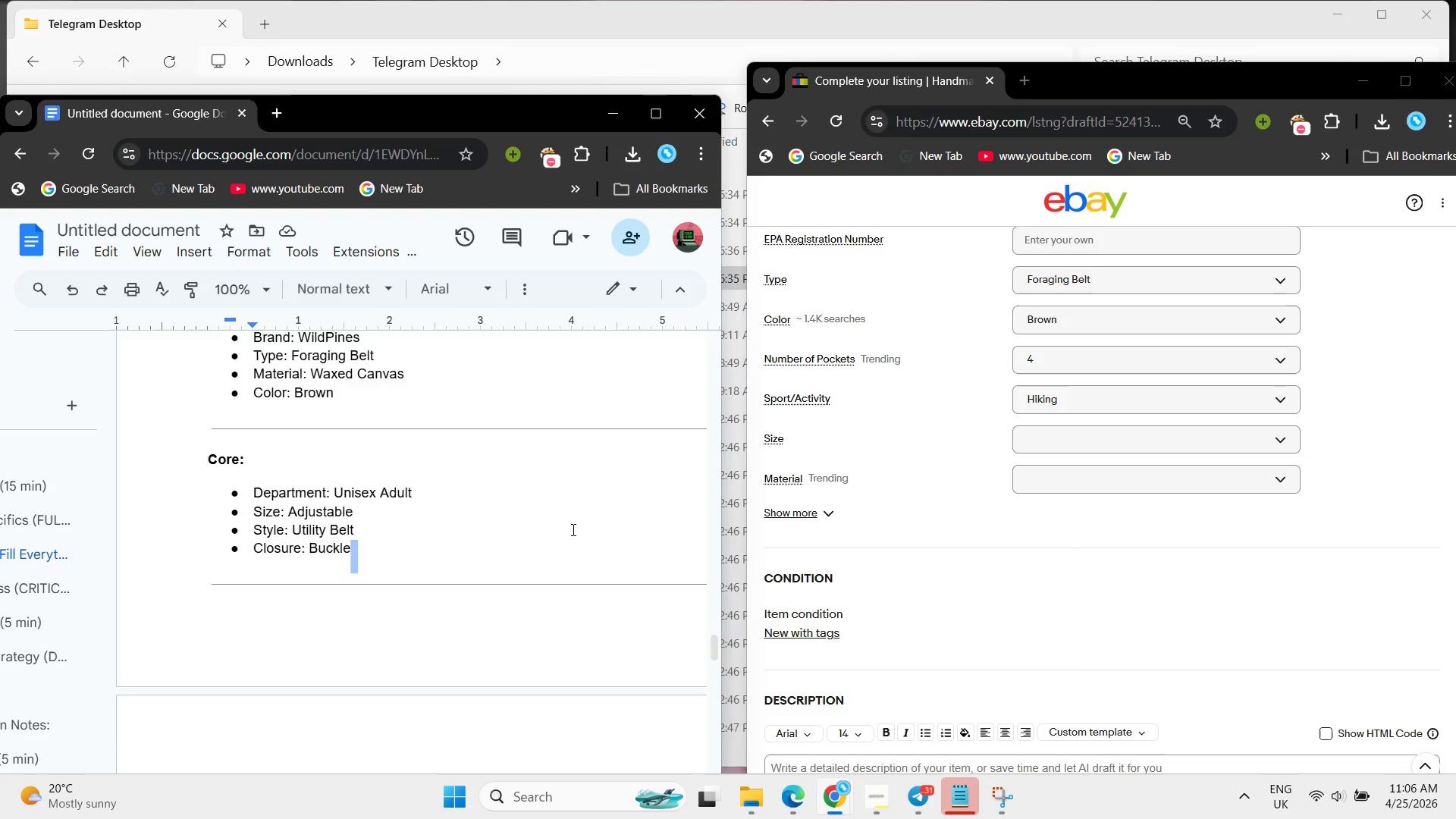 
scroll: coordinate [572, 529], scroll_direction: up, amount: 1.0
 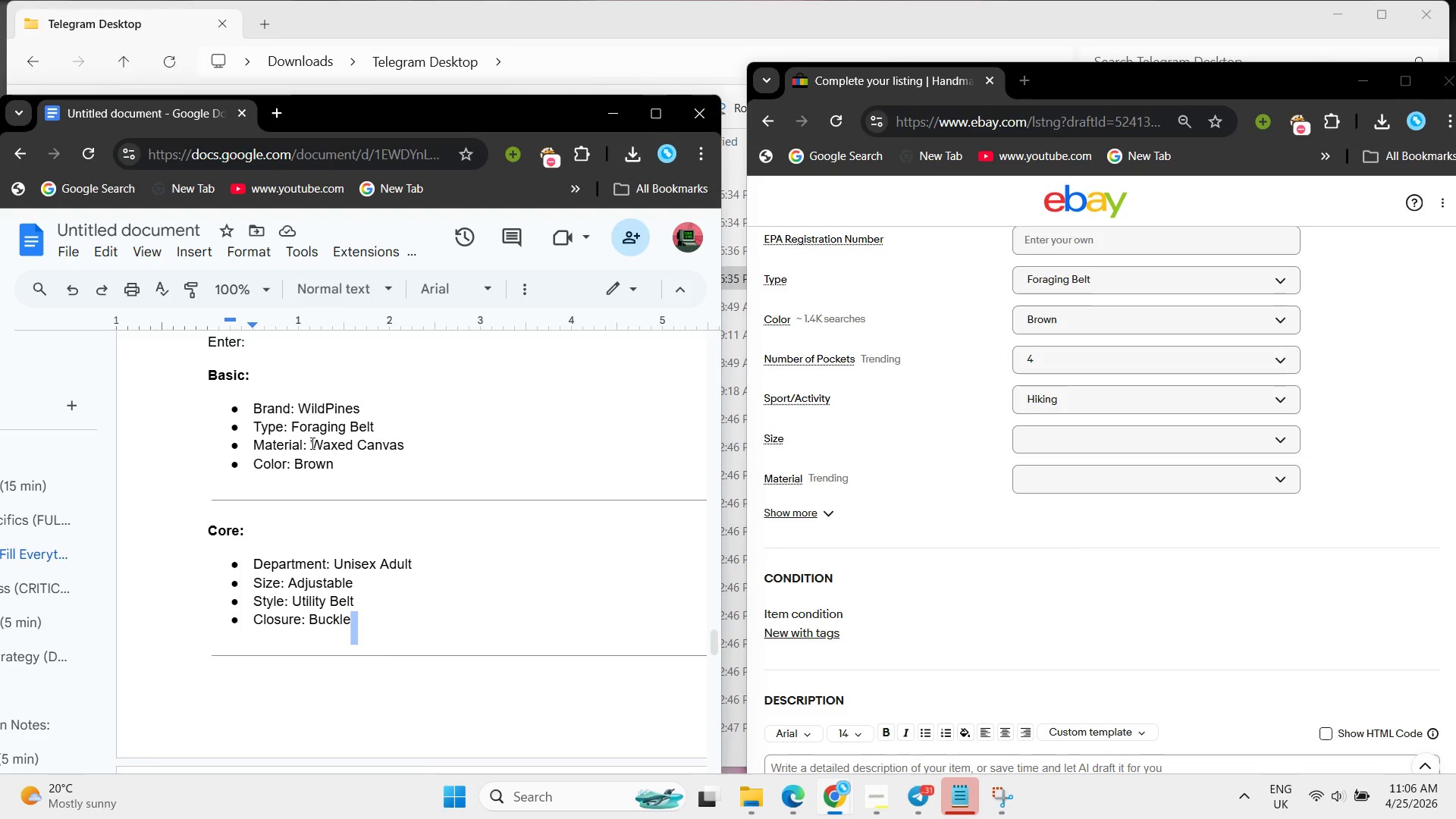 
left_click_drag(start_coordinate=[311, 443], to_coordinate=[446, 441])
 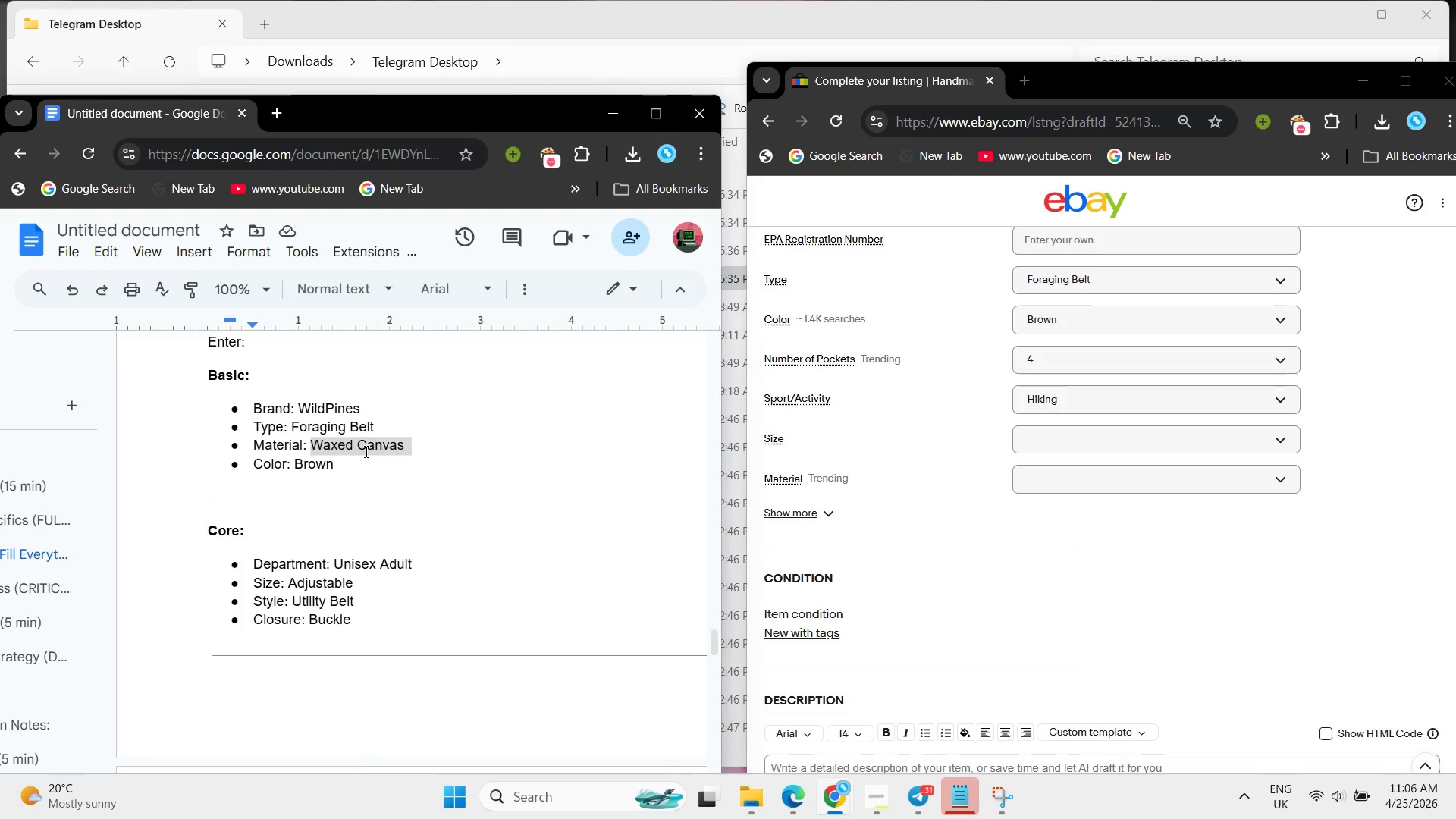 
right_click([365, 451])
 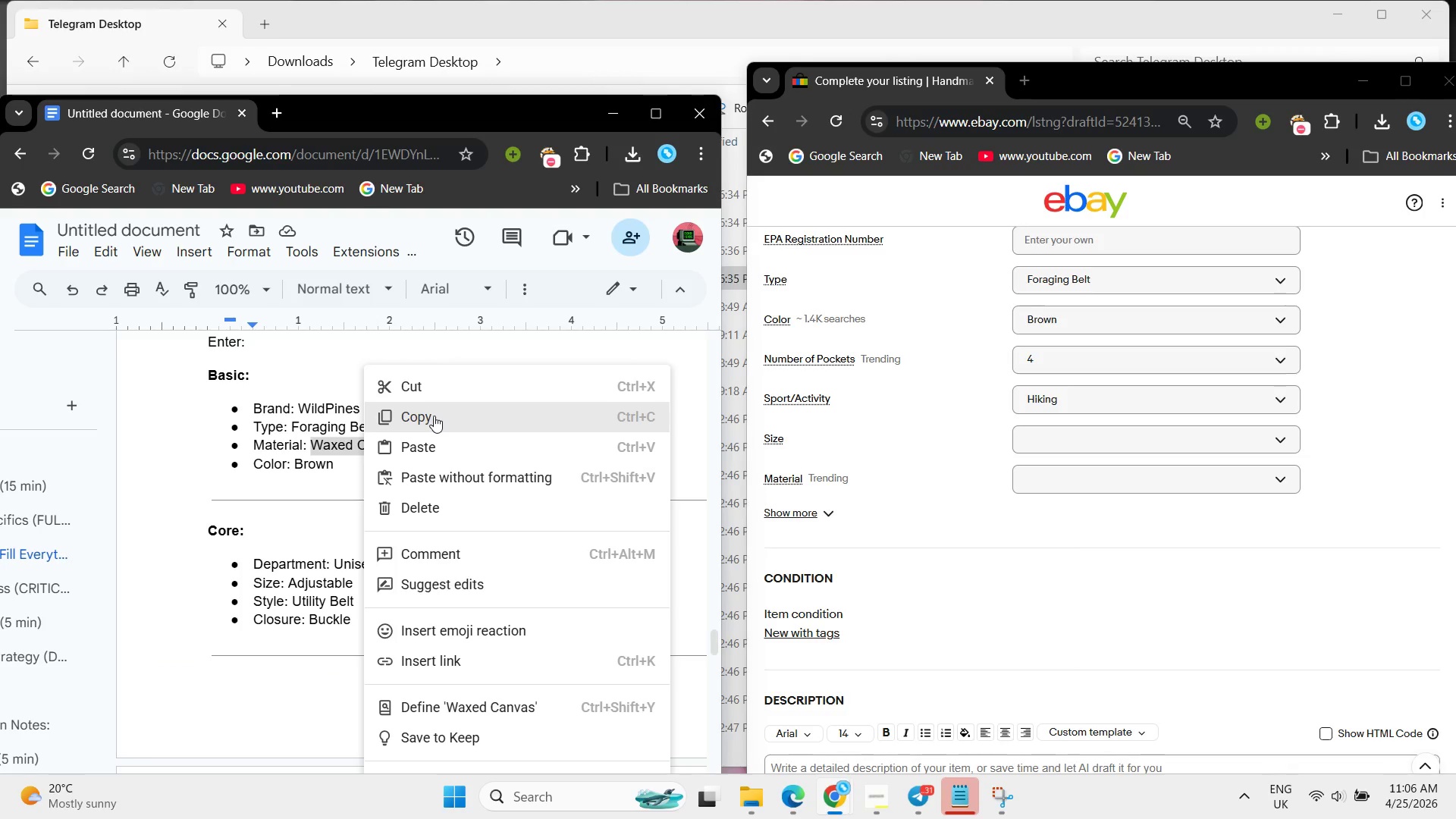 
left_click([434, 416])
 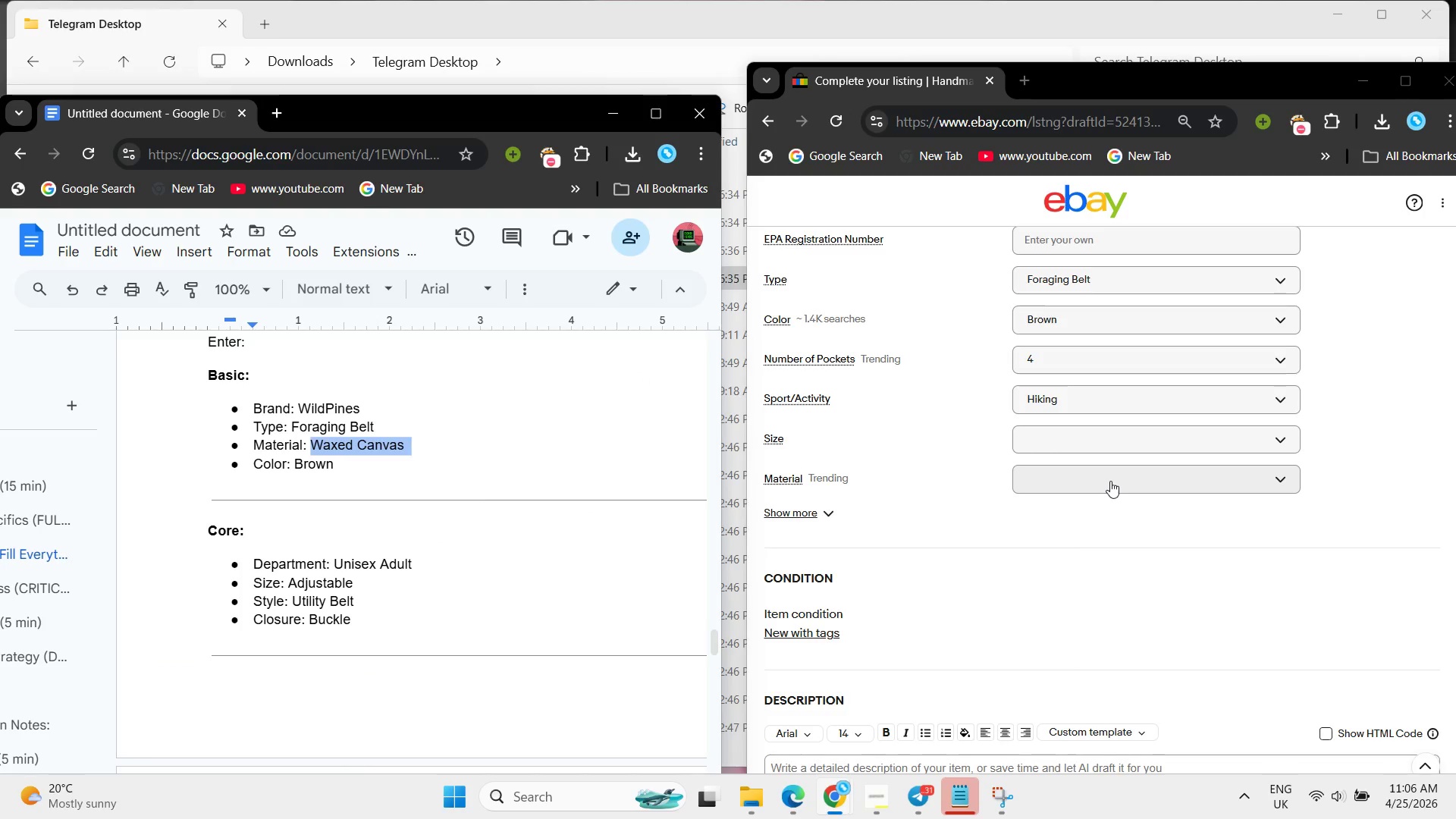 
left_click([1110, 481])
 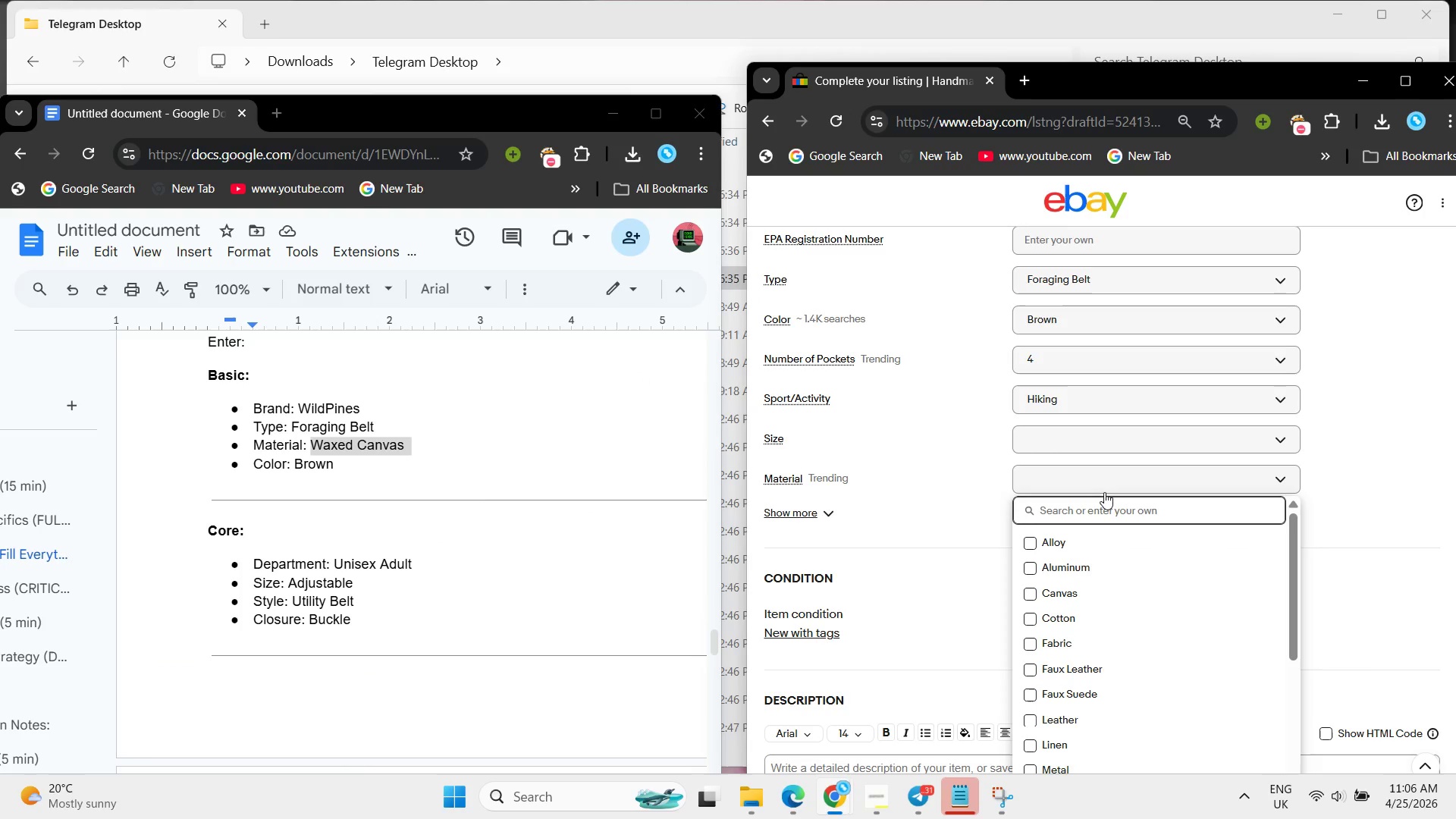 
key(Control+V)
 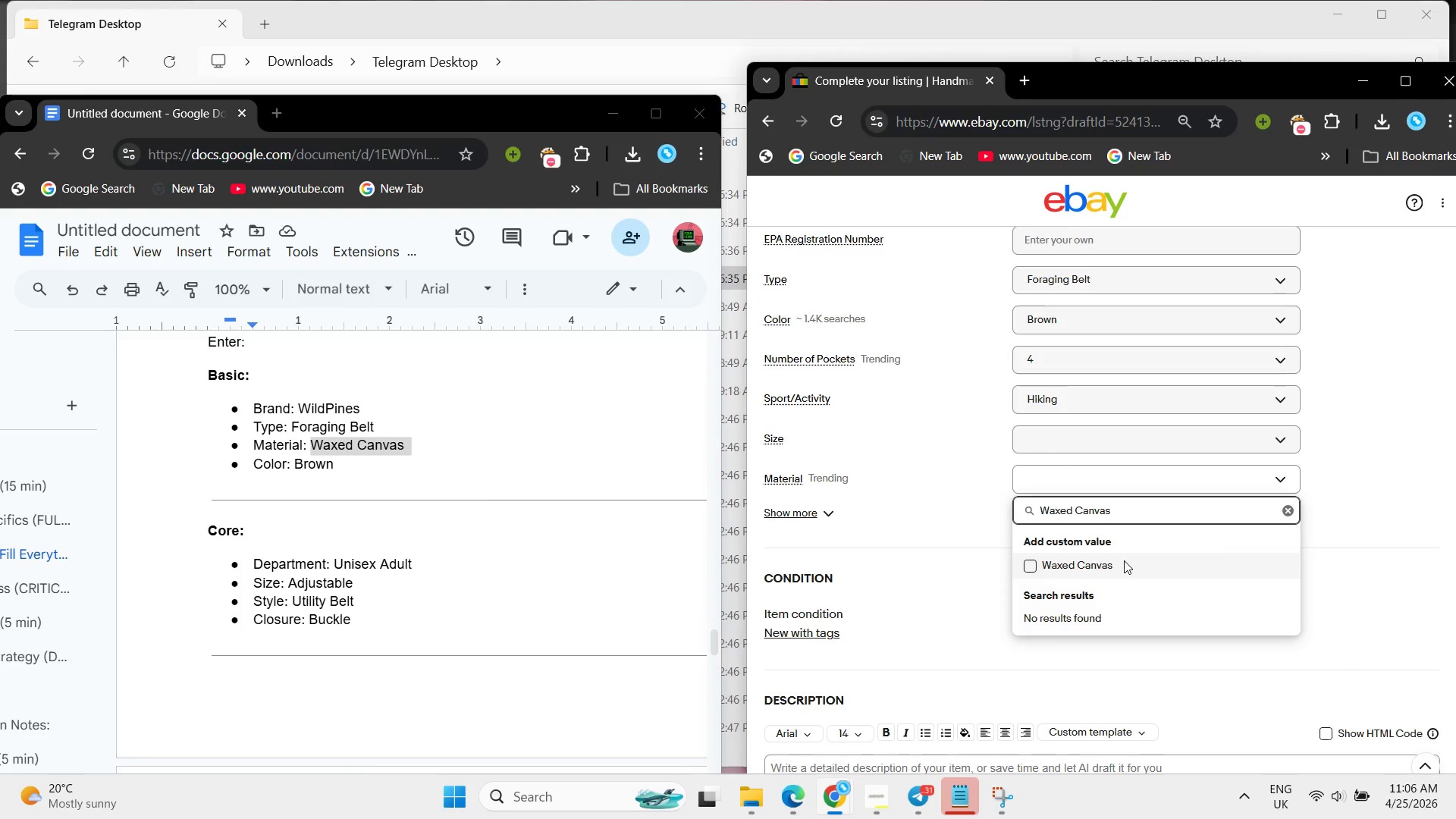 
left_click([1124, 560])
 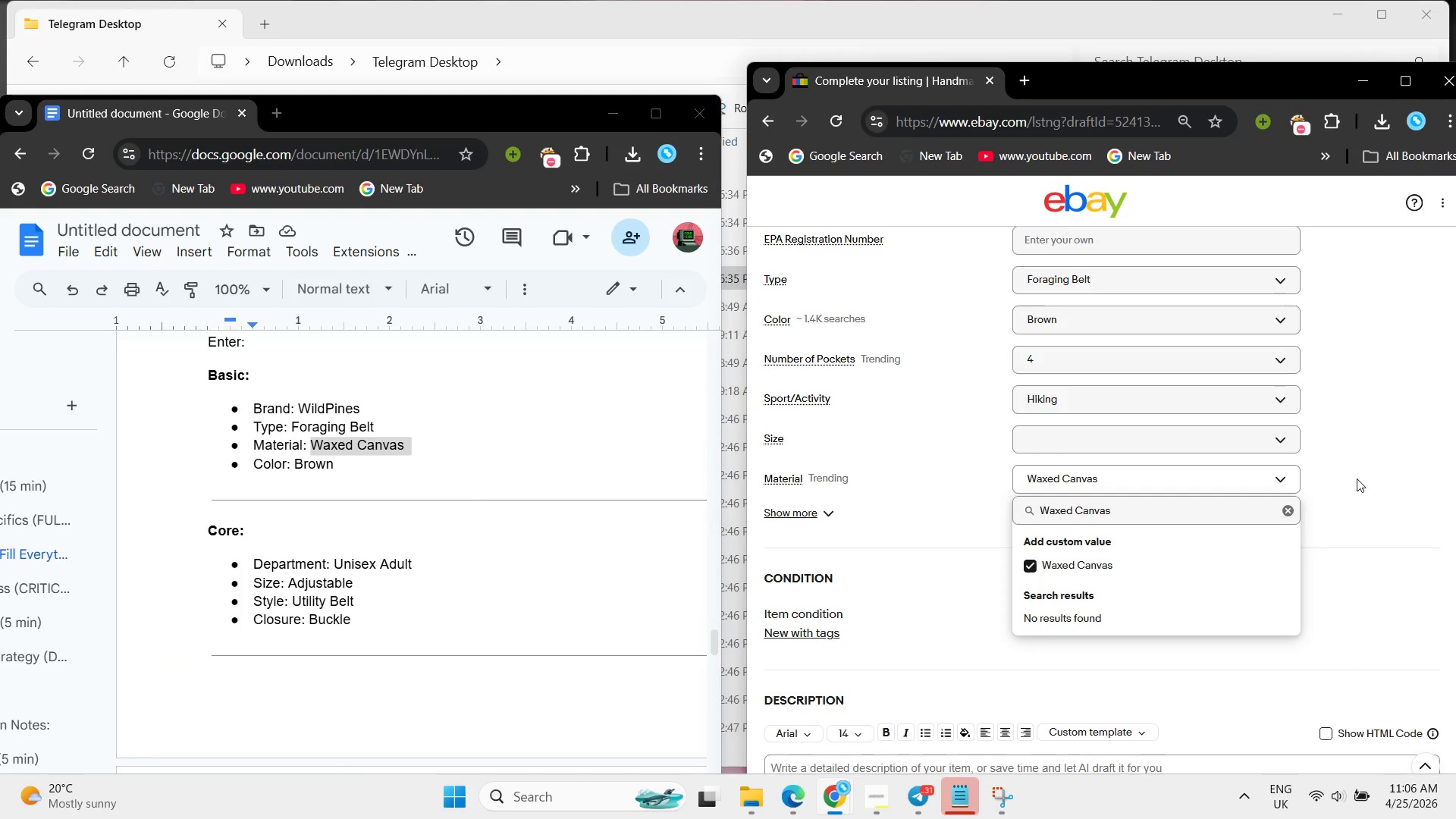 
left_click_drag(start_coordinate=[1354, 479], to_coordinate=[1358, 481])
 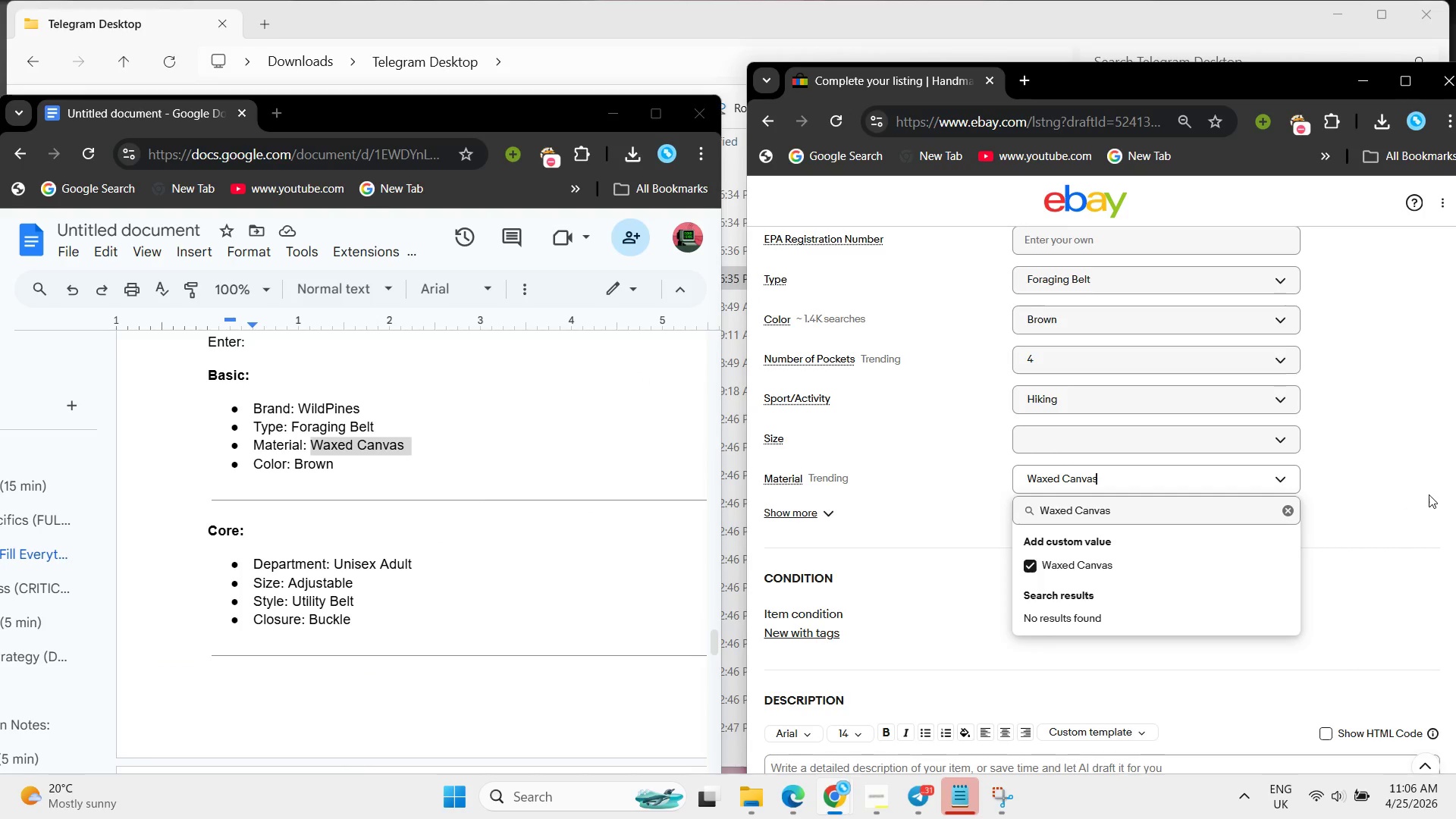 
left_click([1429, 494])
 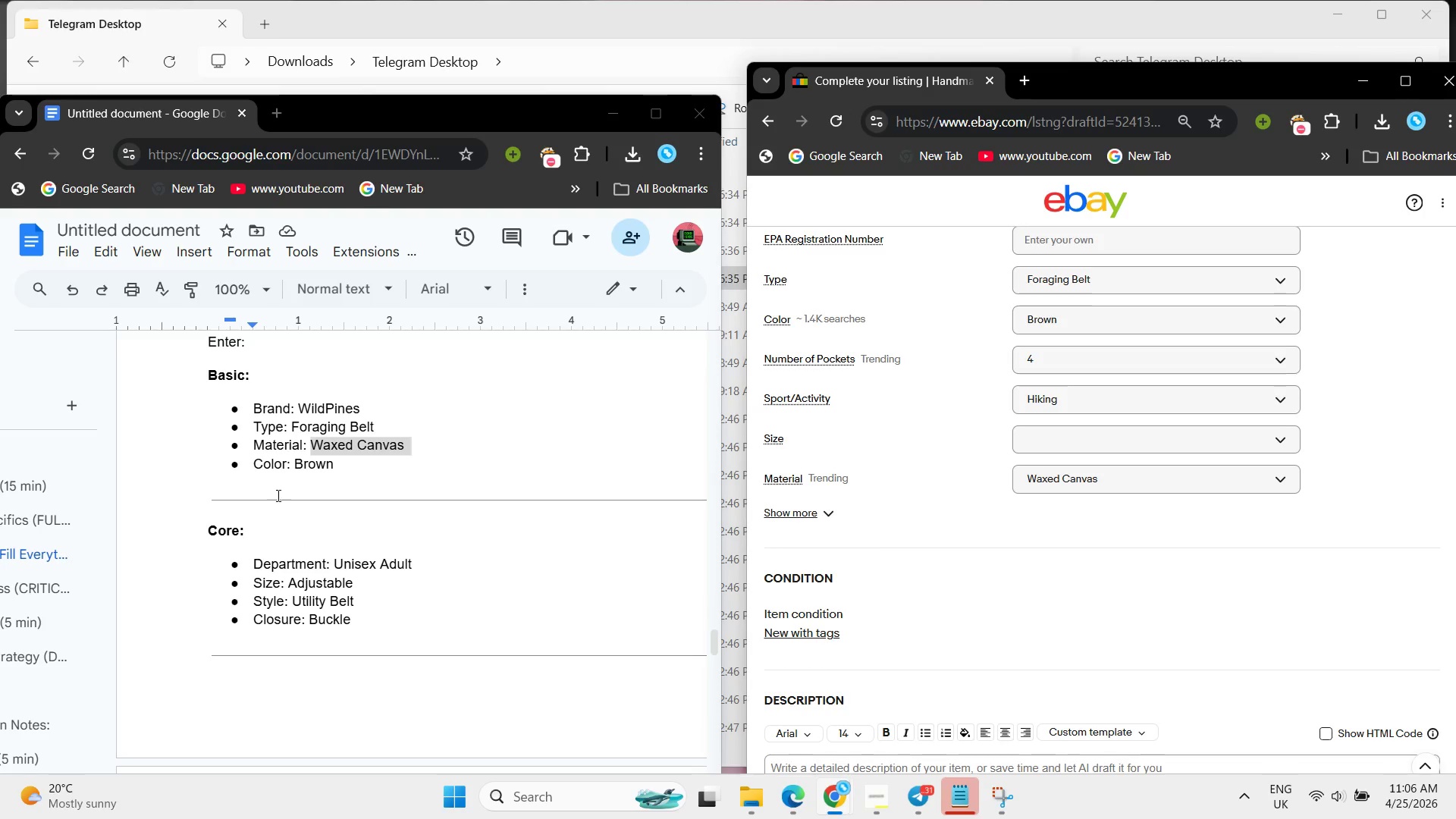 
left_click([275, 497])
 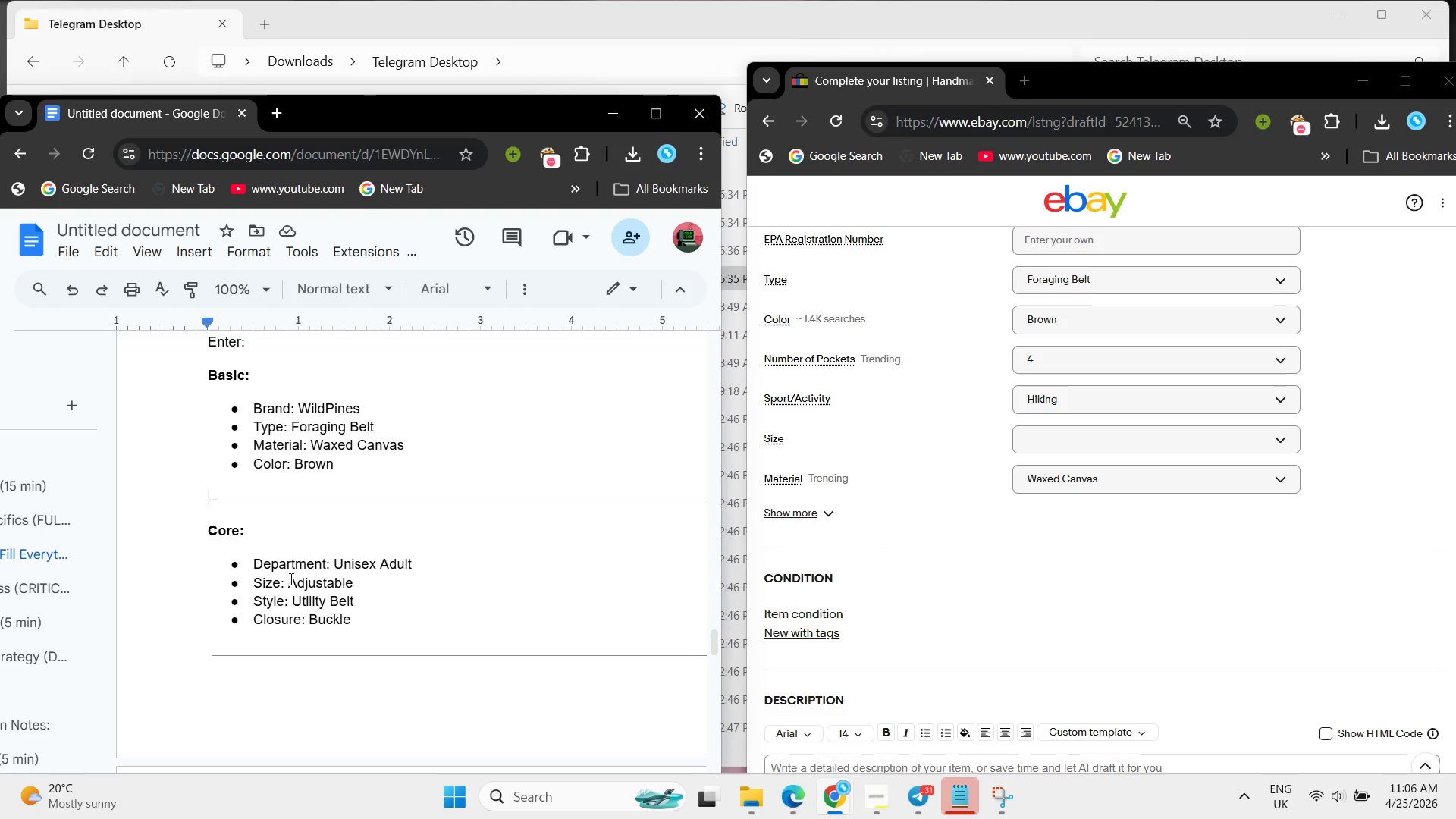 
left_click_drag(start_coordinate=[290, 579], to_coordinate=[375, 579])
 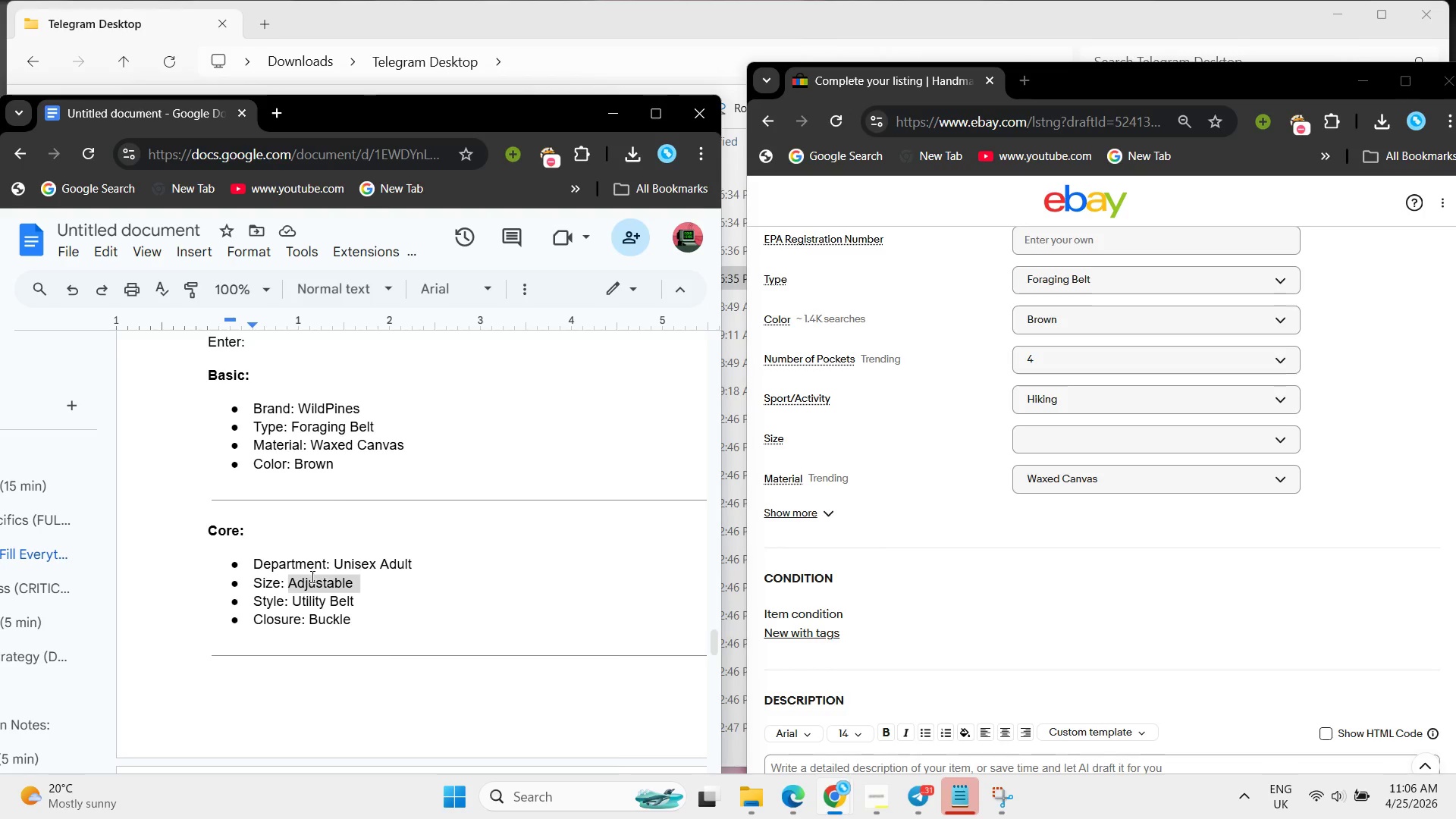 
right_click([311, 576])
 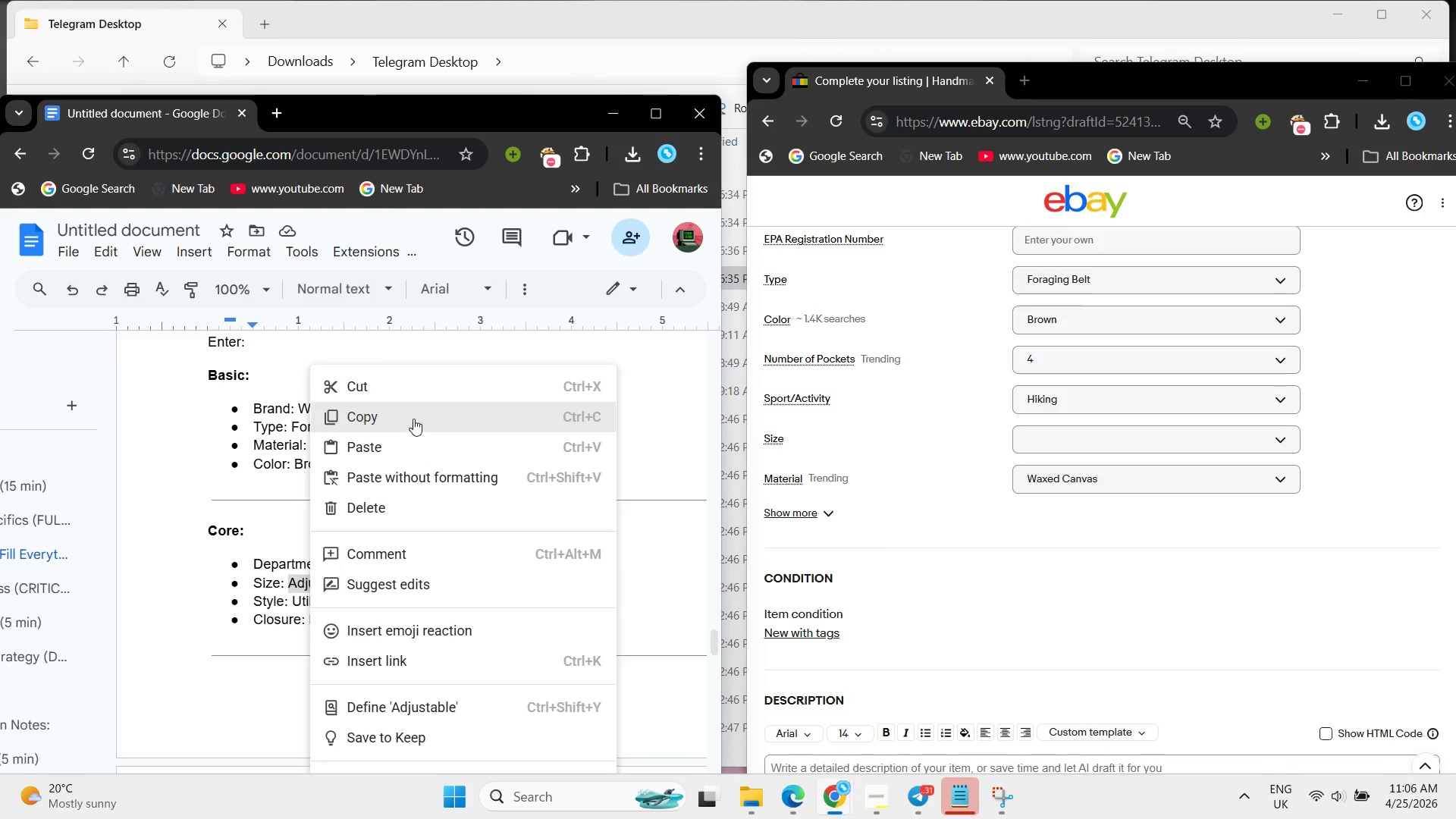 
left_click([413, 419])
 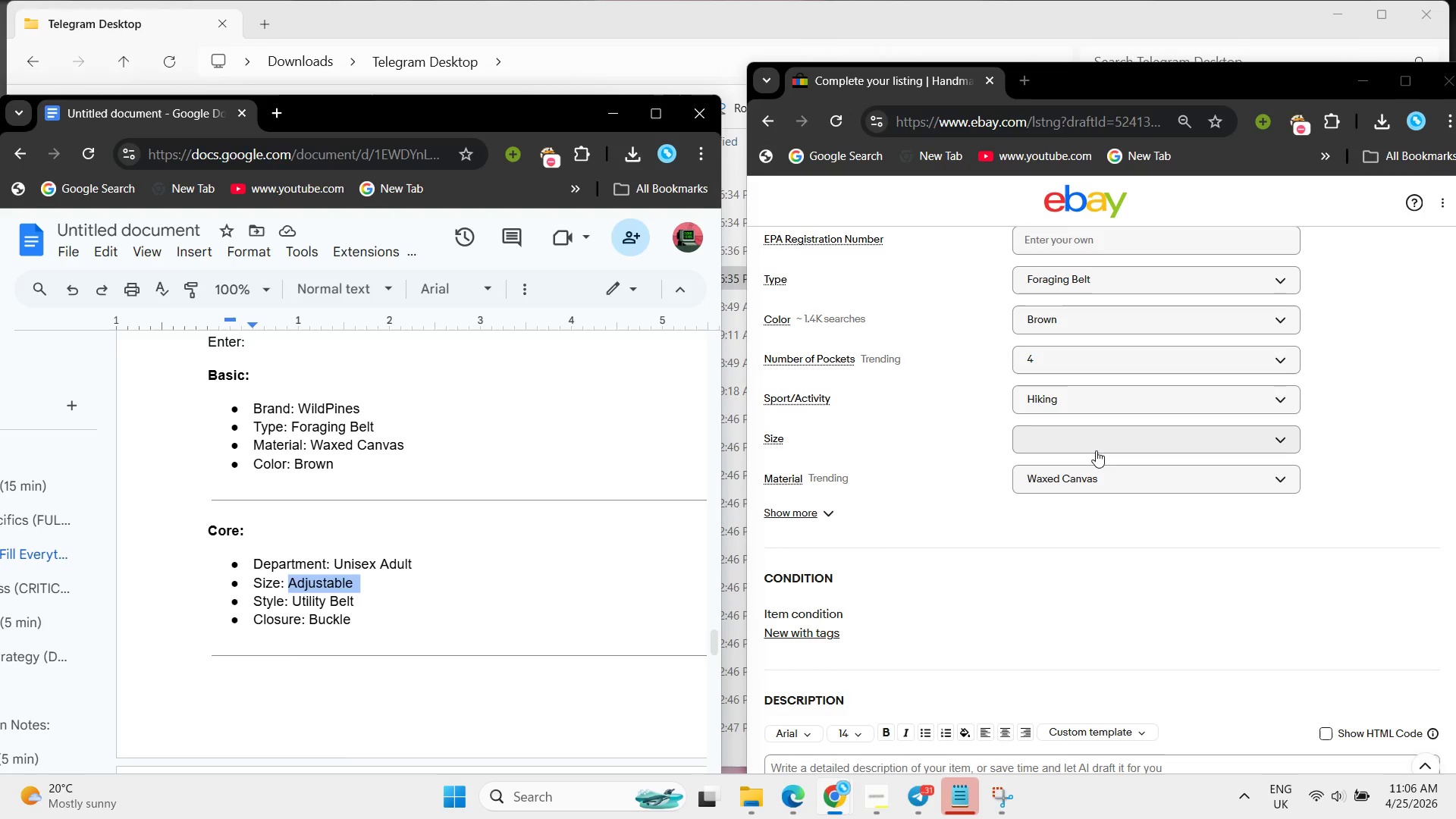 
left_click([1093, 449])
 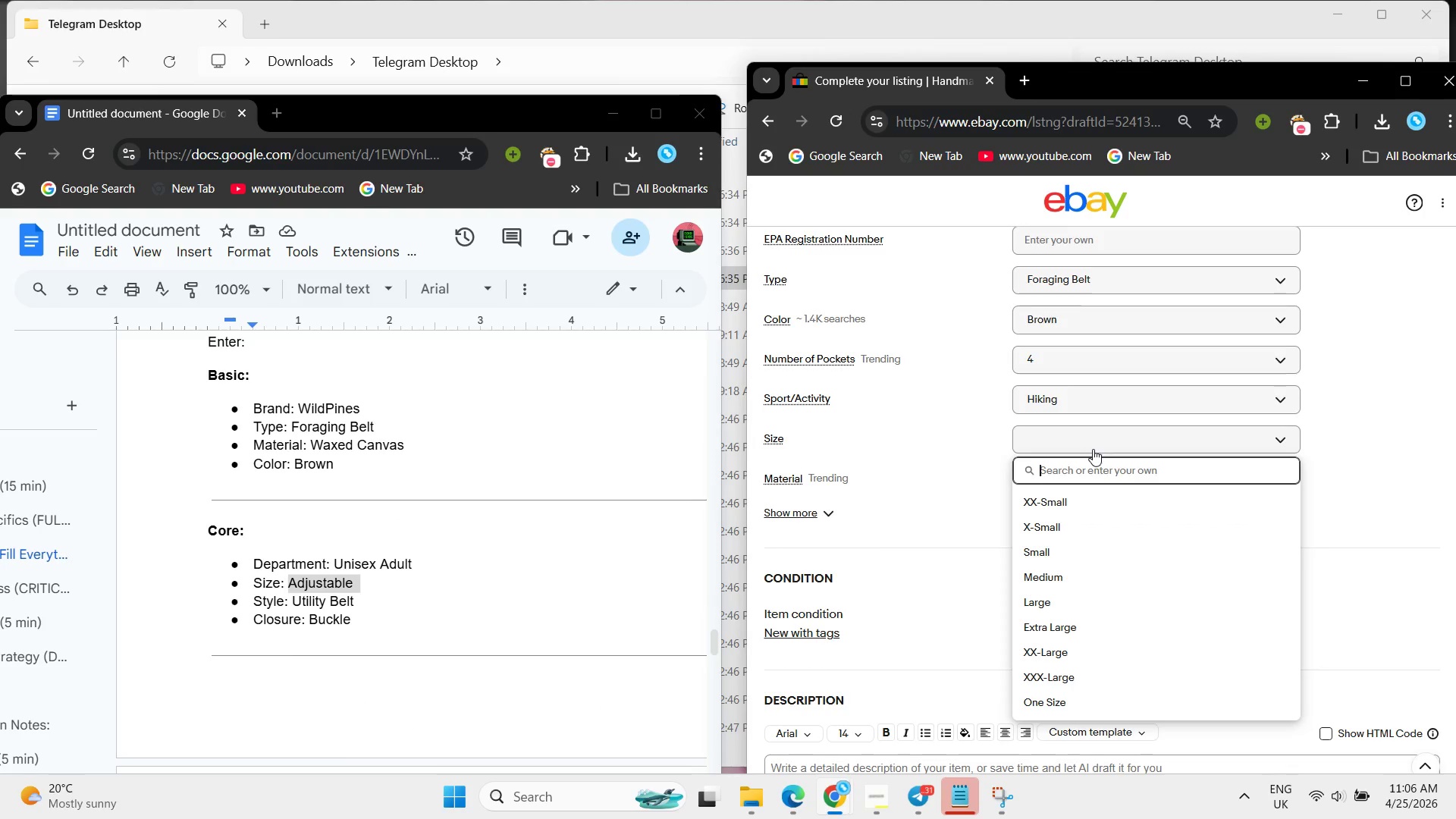 
key(Control+V)
 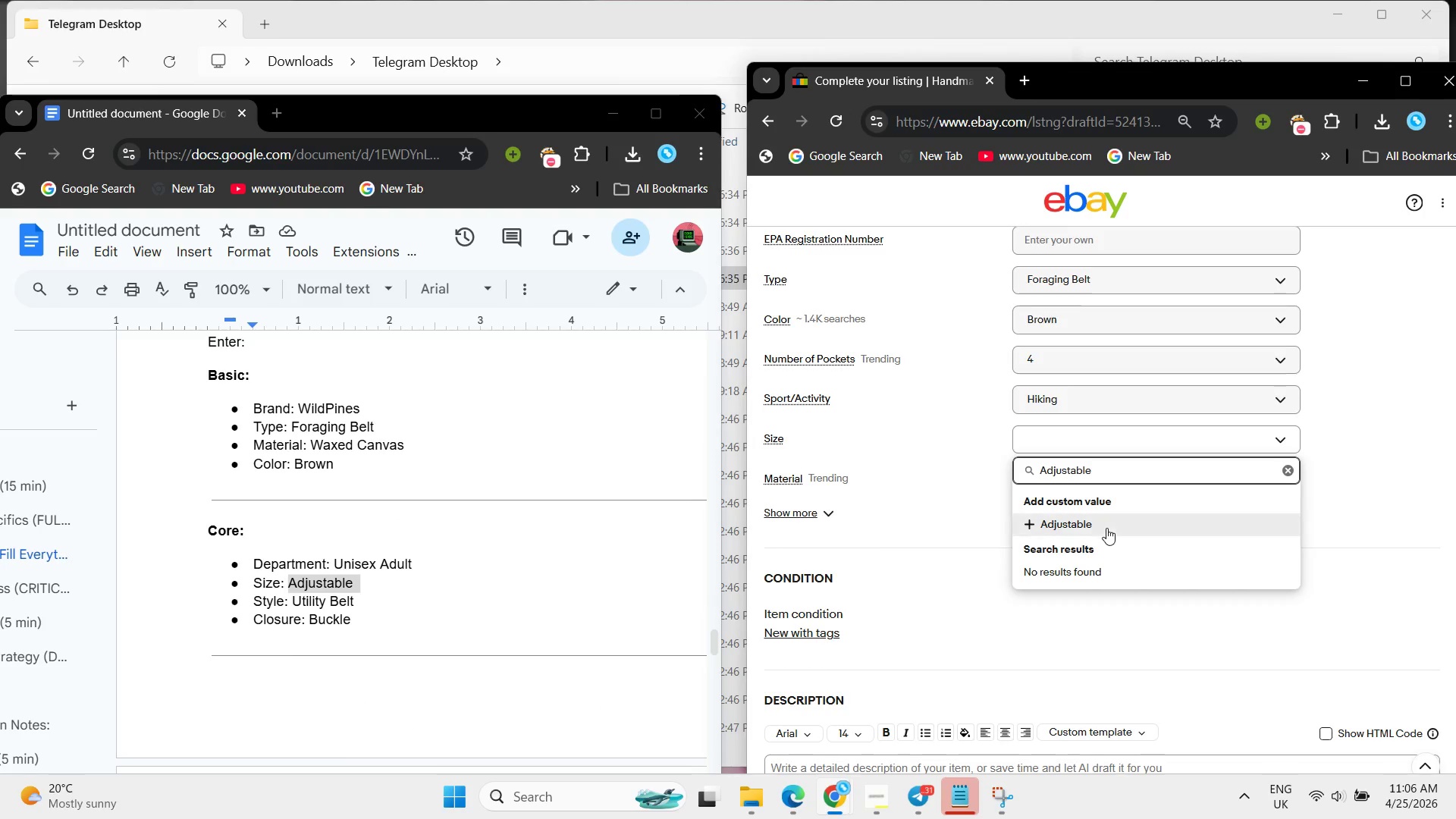 
left_click([1106, 528])
 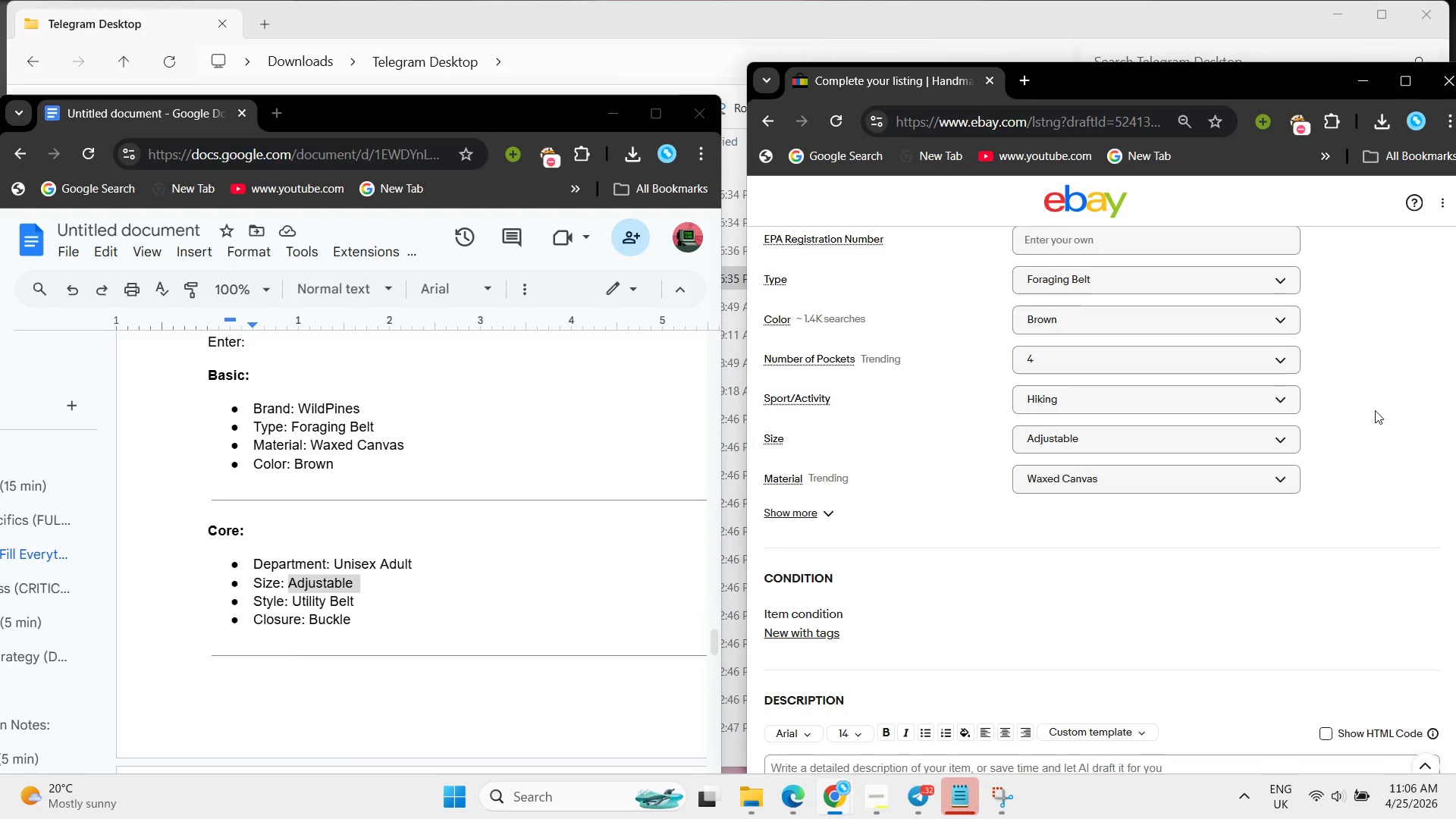 
scroll: coordinate [1375, 410], scroll_direction: up, amount: 4.0
 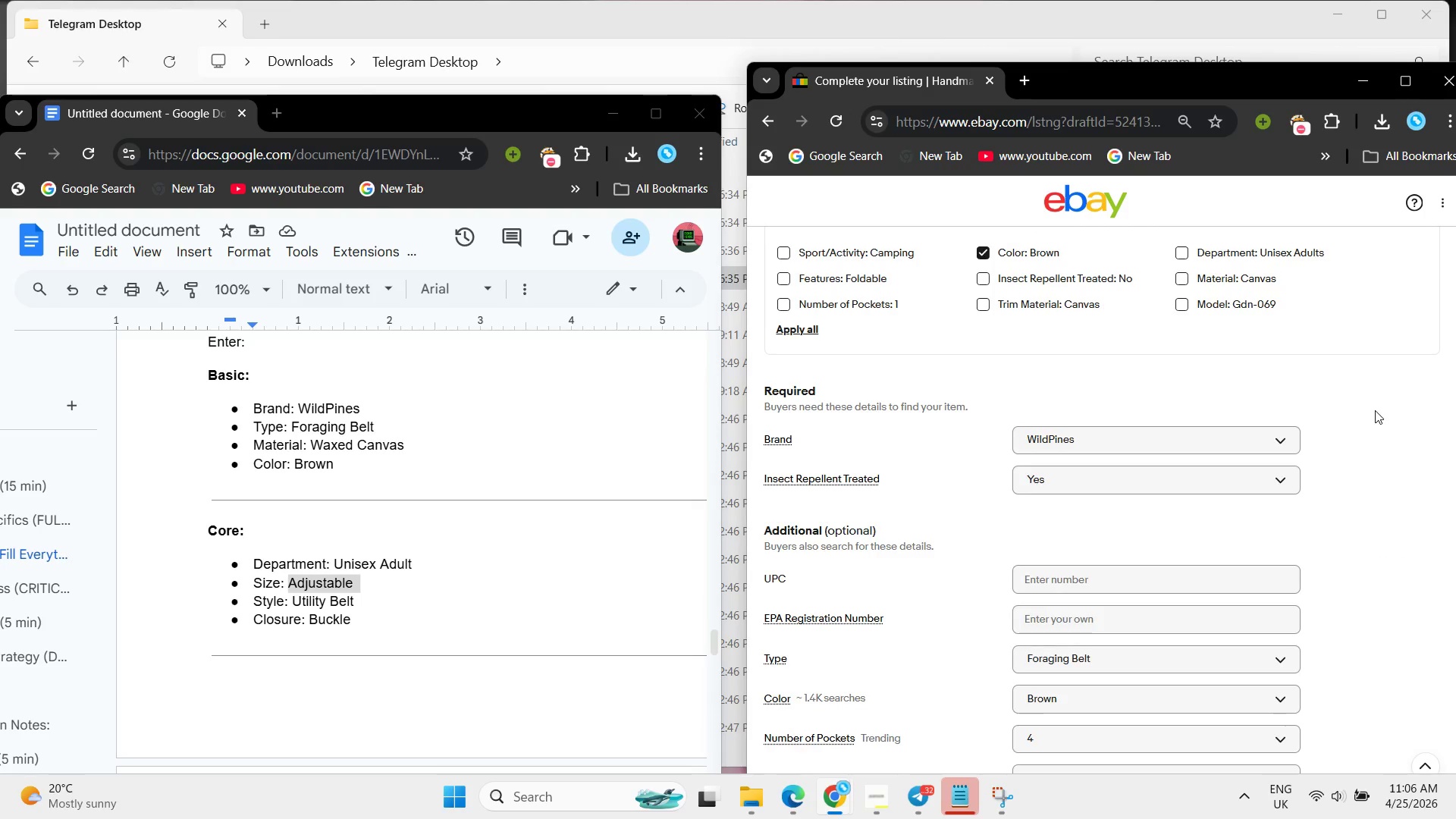 
scroll: coordinate [1375, 410], scroll_direction: down, amount: 5.0
 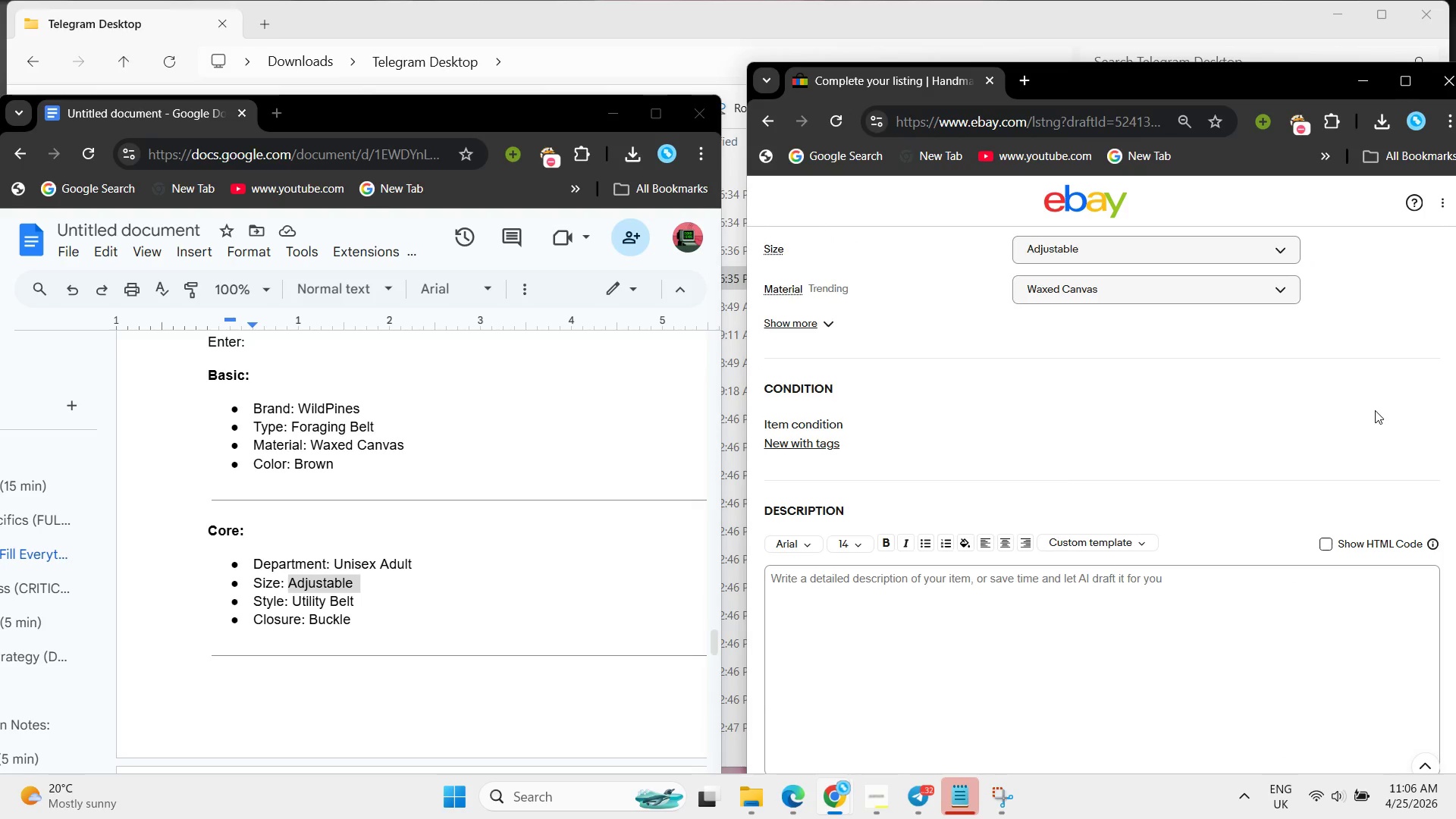 
wait(17.14)
 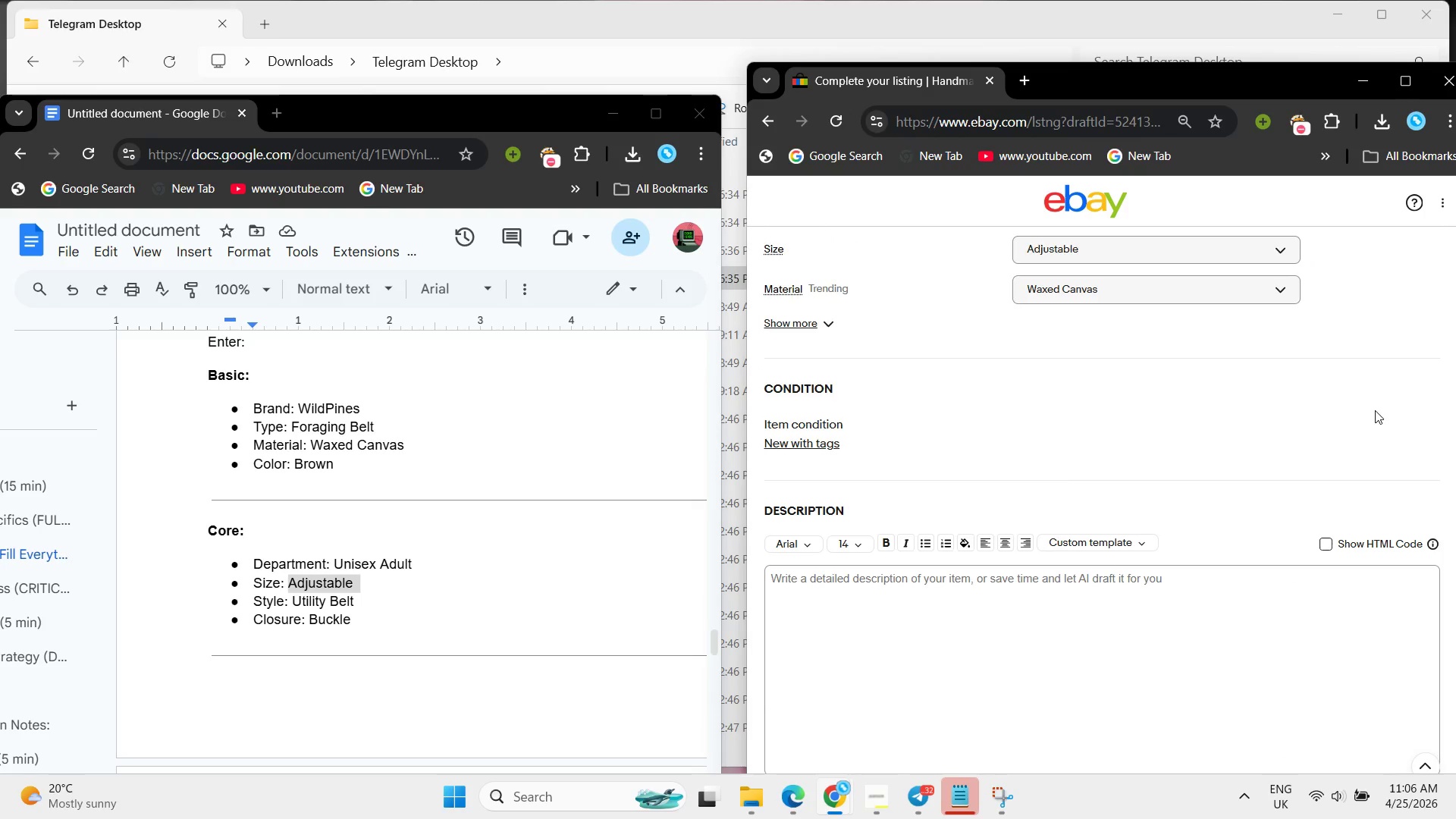 
left_click([824, 322])
 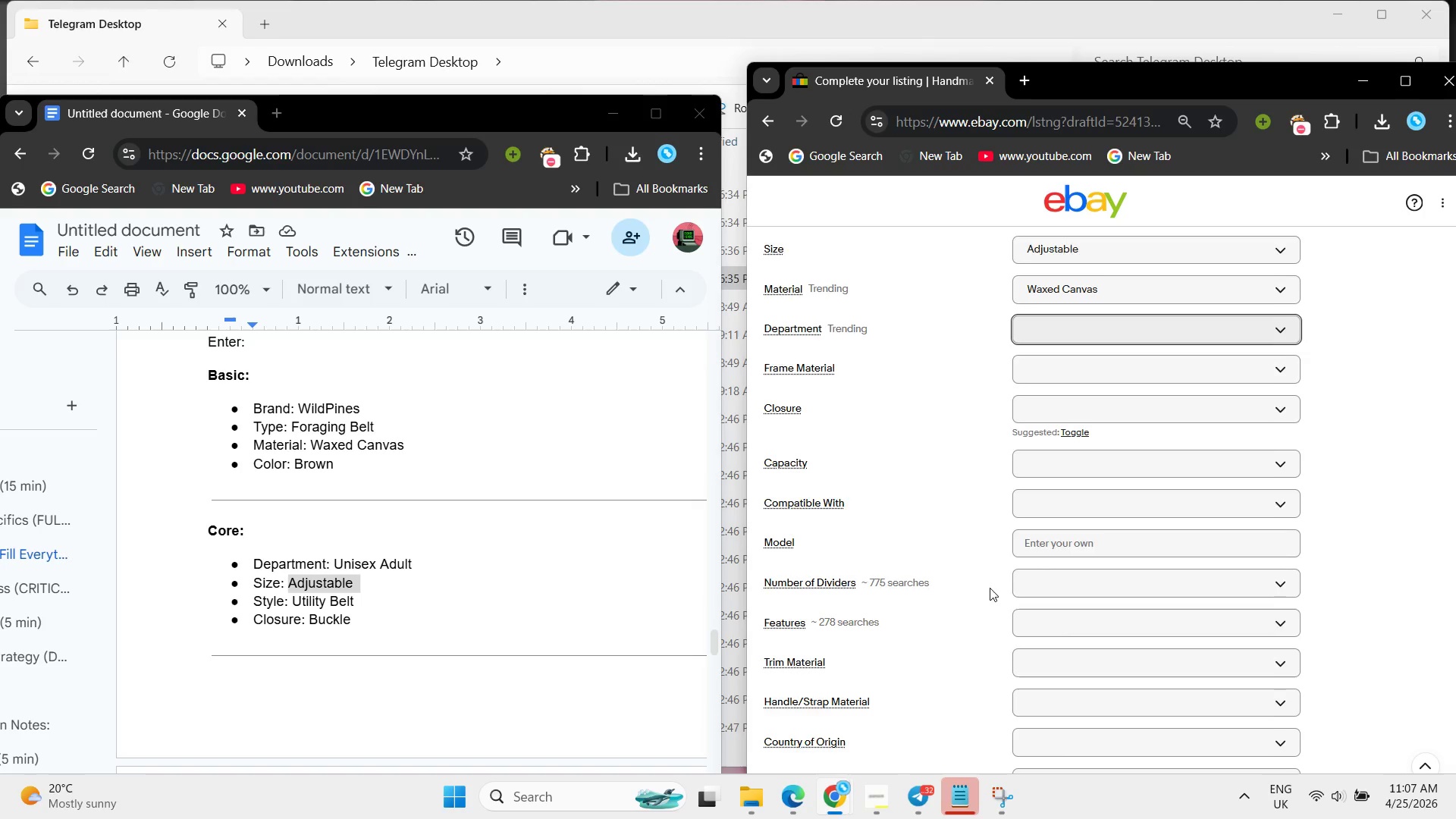 
scroll: coordinate [990, 588], scroll_direction: down, amount: 3.0
 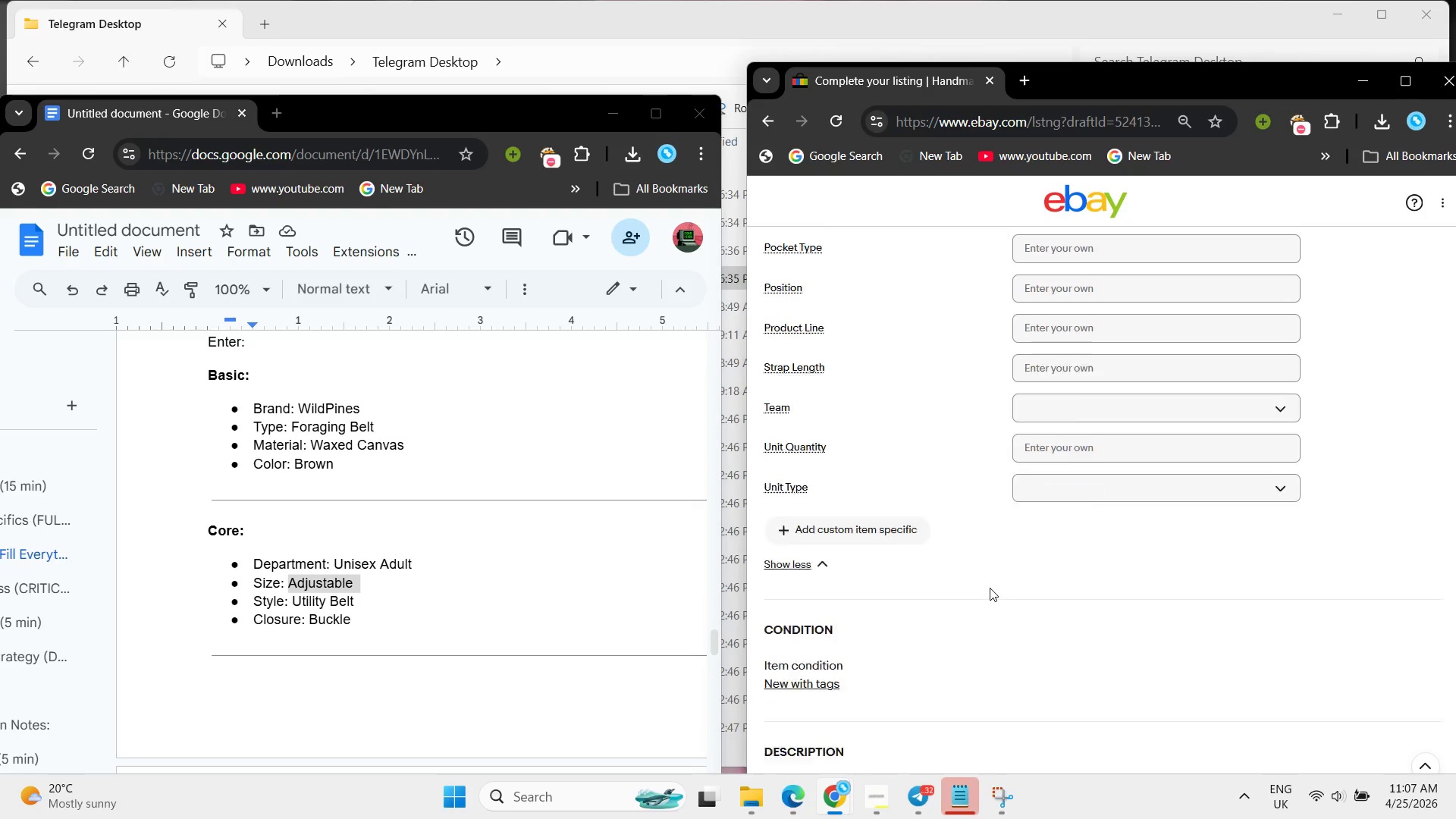 
left_click([422, 548])
 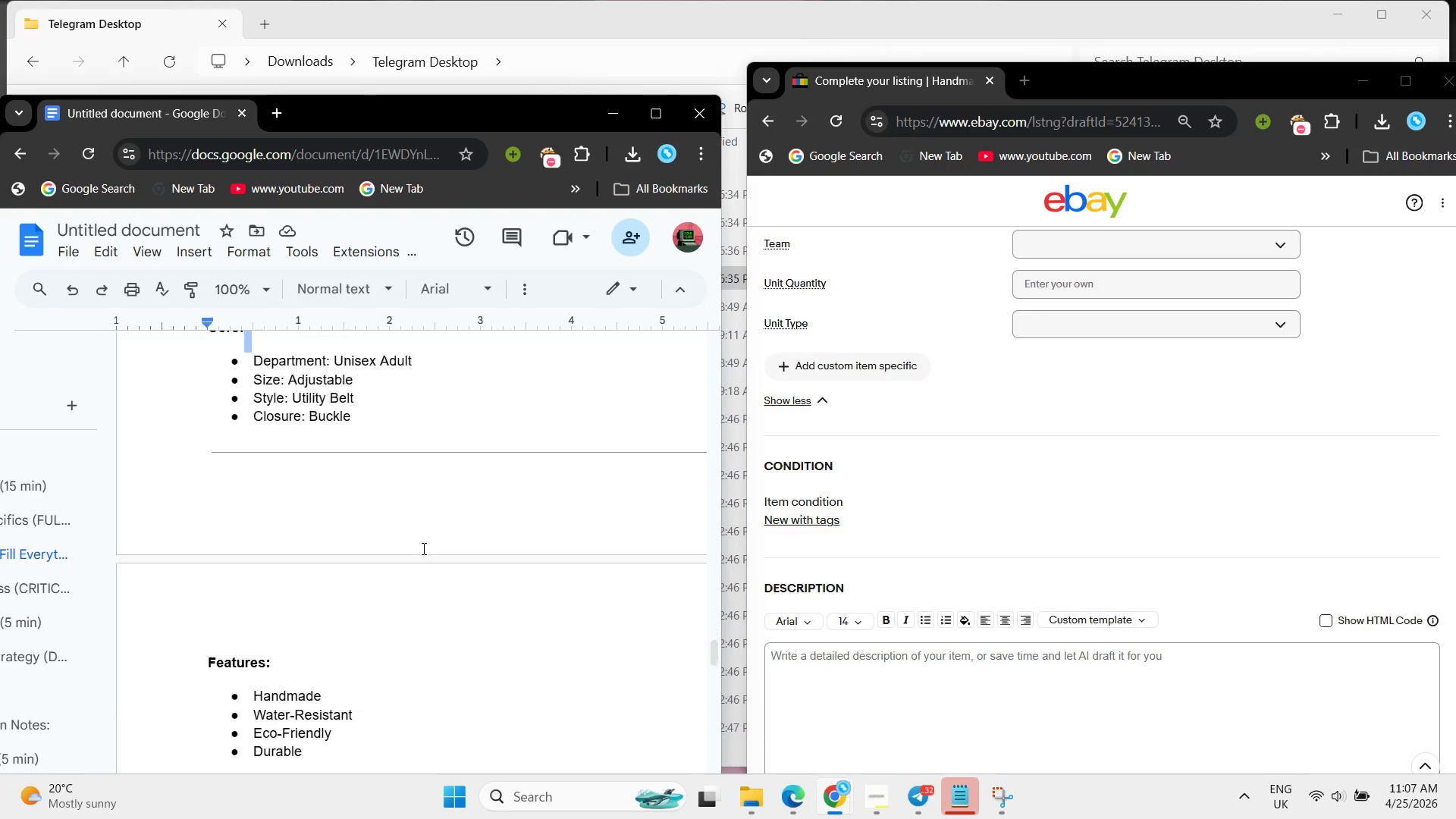 
left_click([422, 548])
 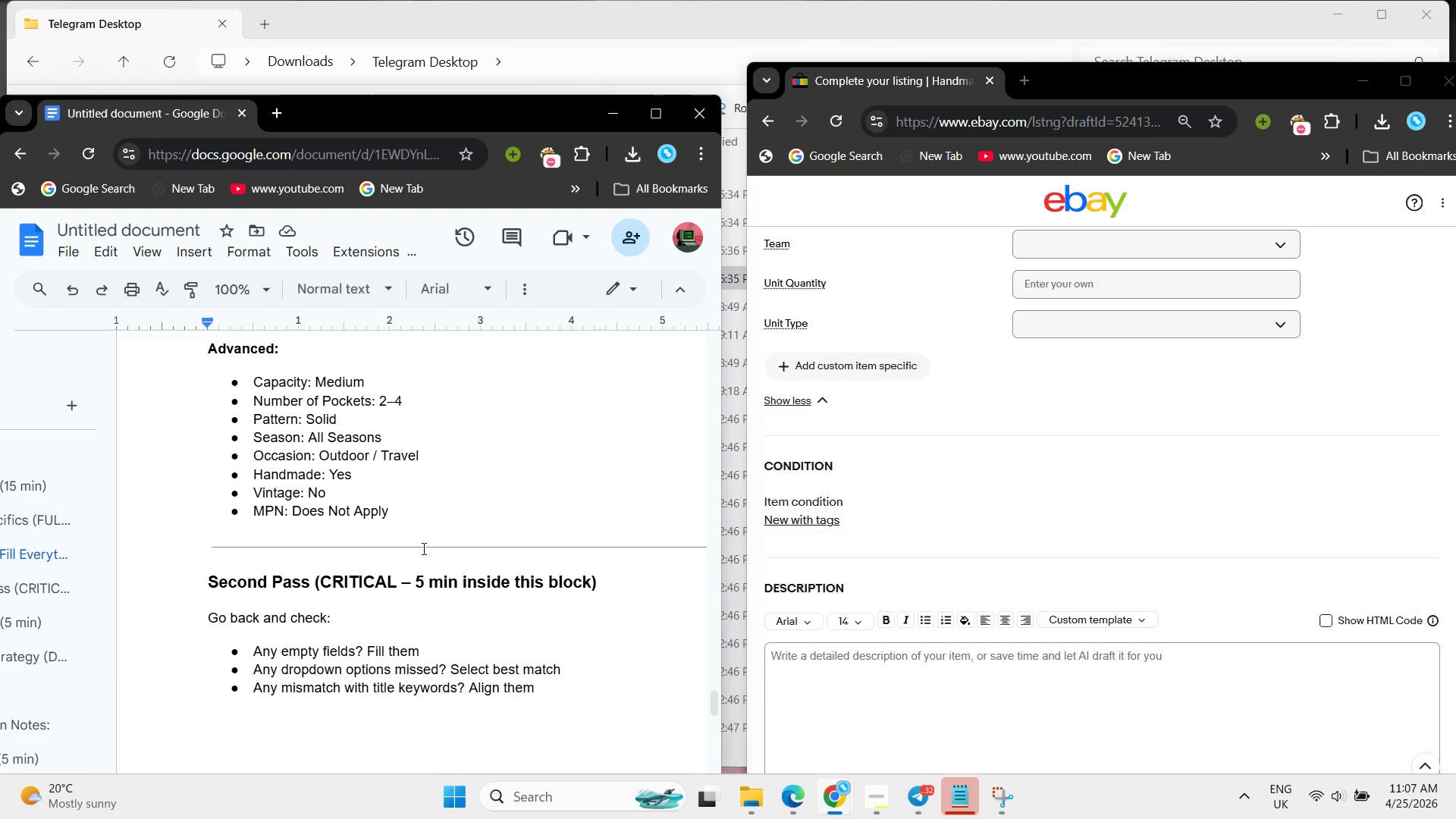 
scroll: coordinate [422, 548], scroll_direction: down, amount: 3.0
 